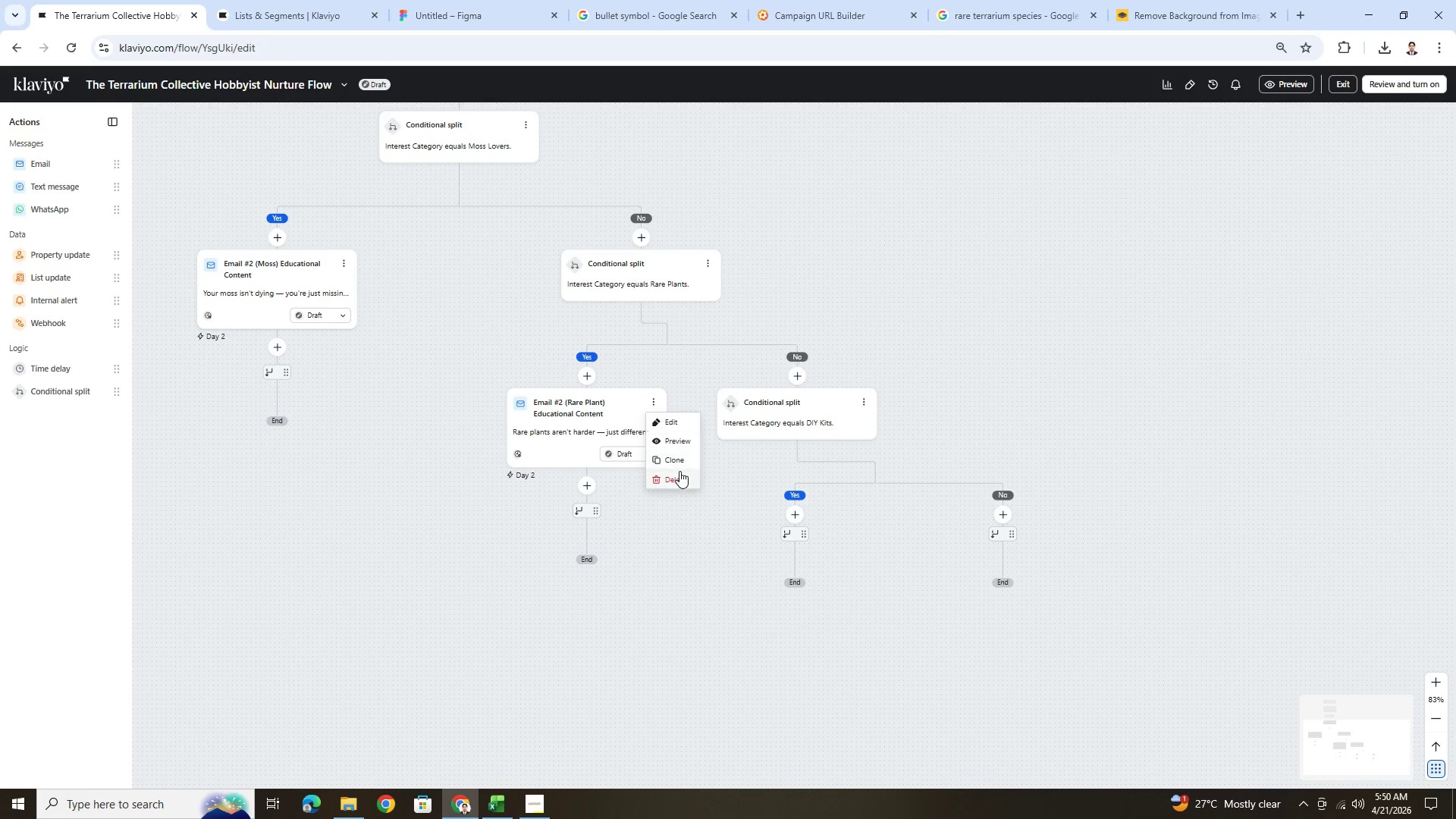 
left_click([675, 461])
 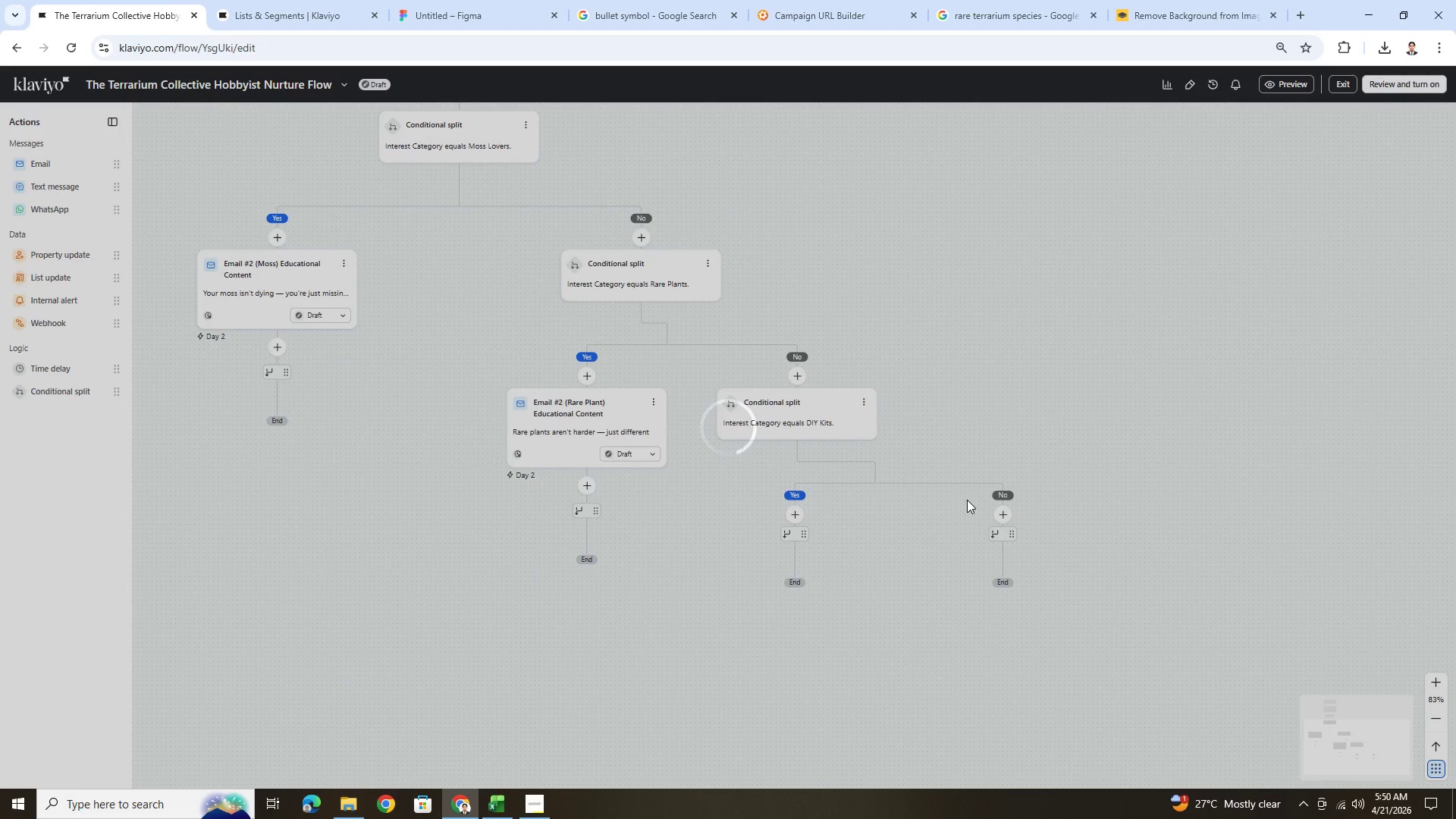 
wait(5.92)
 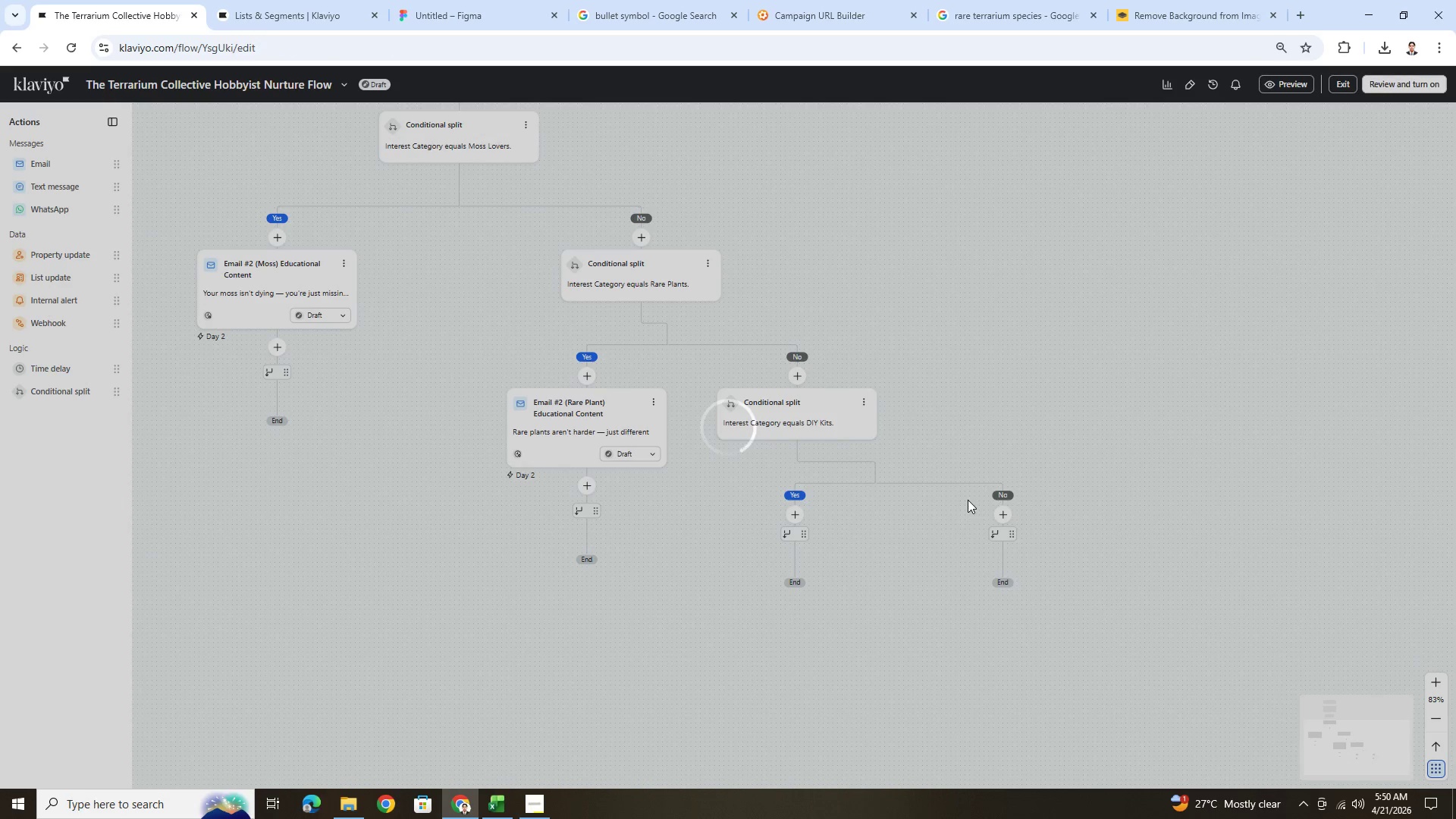 
left_click_drag(start_coordinate=[748, 522], to_coordinate=[923, 510])
 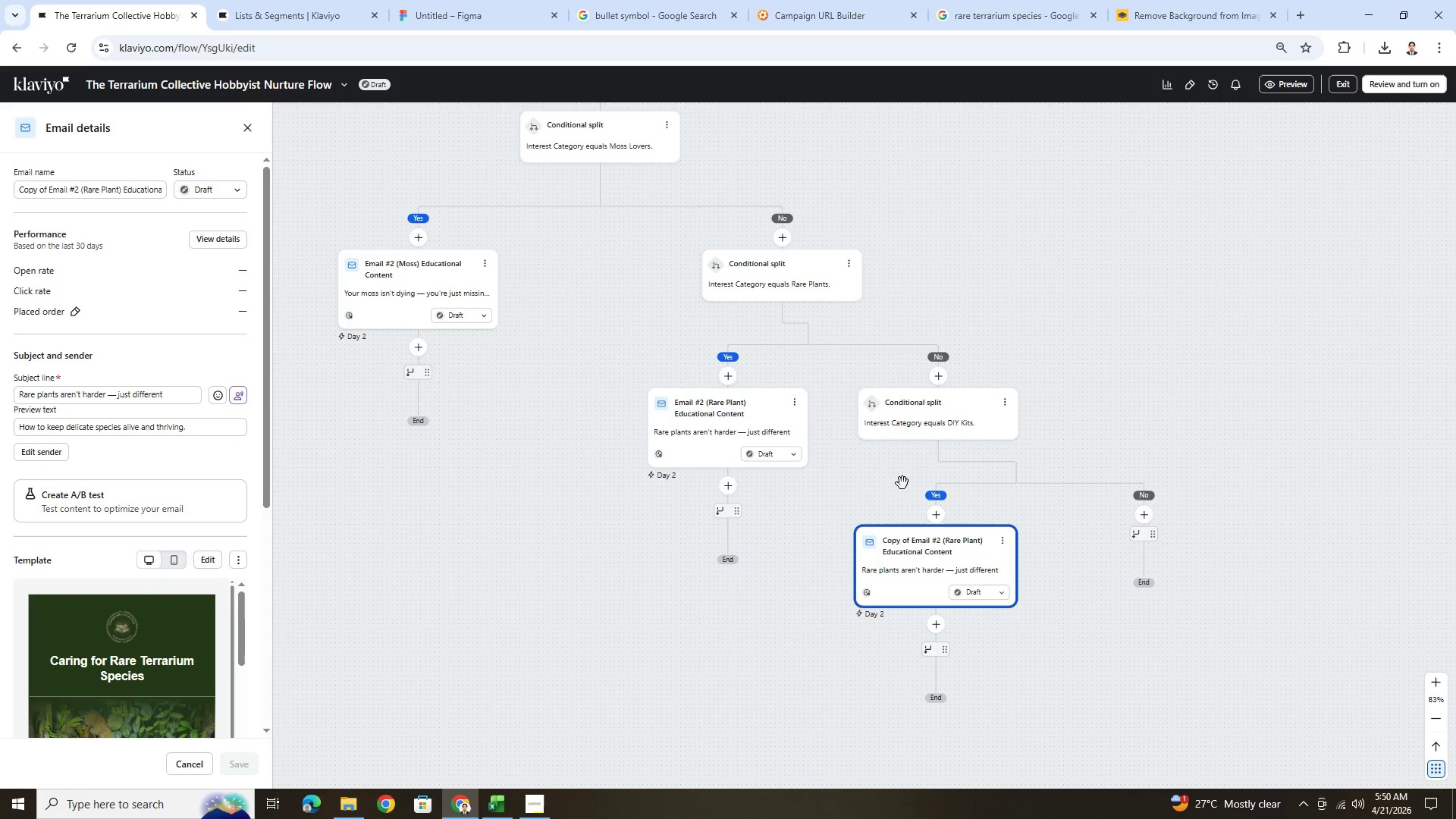 
wait(6.76)
 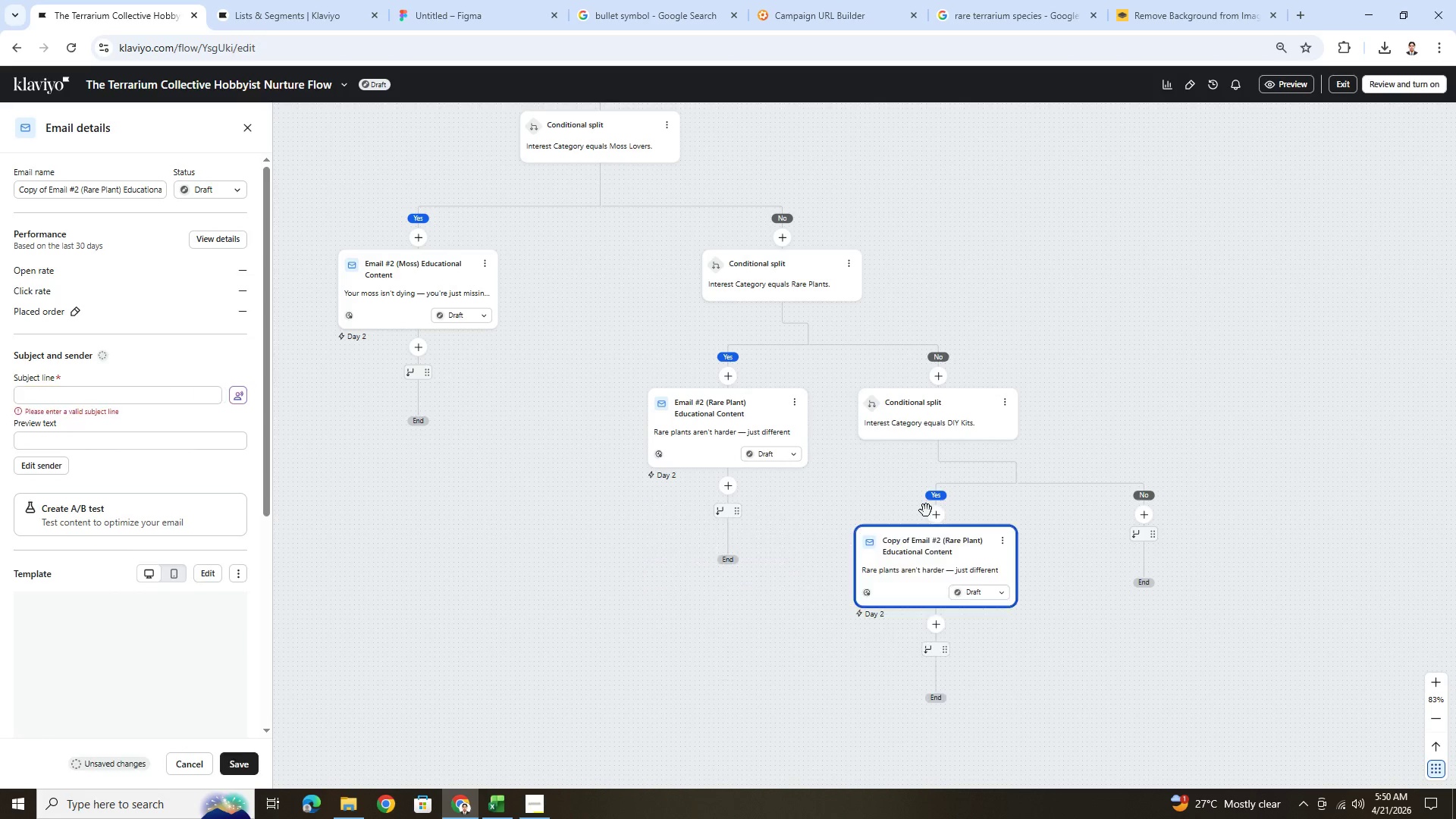 
left_click([1002, 537])
 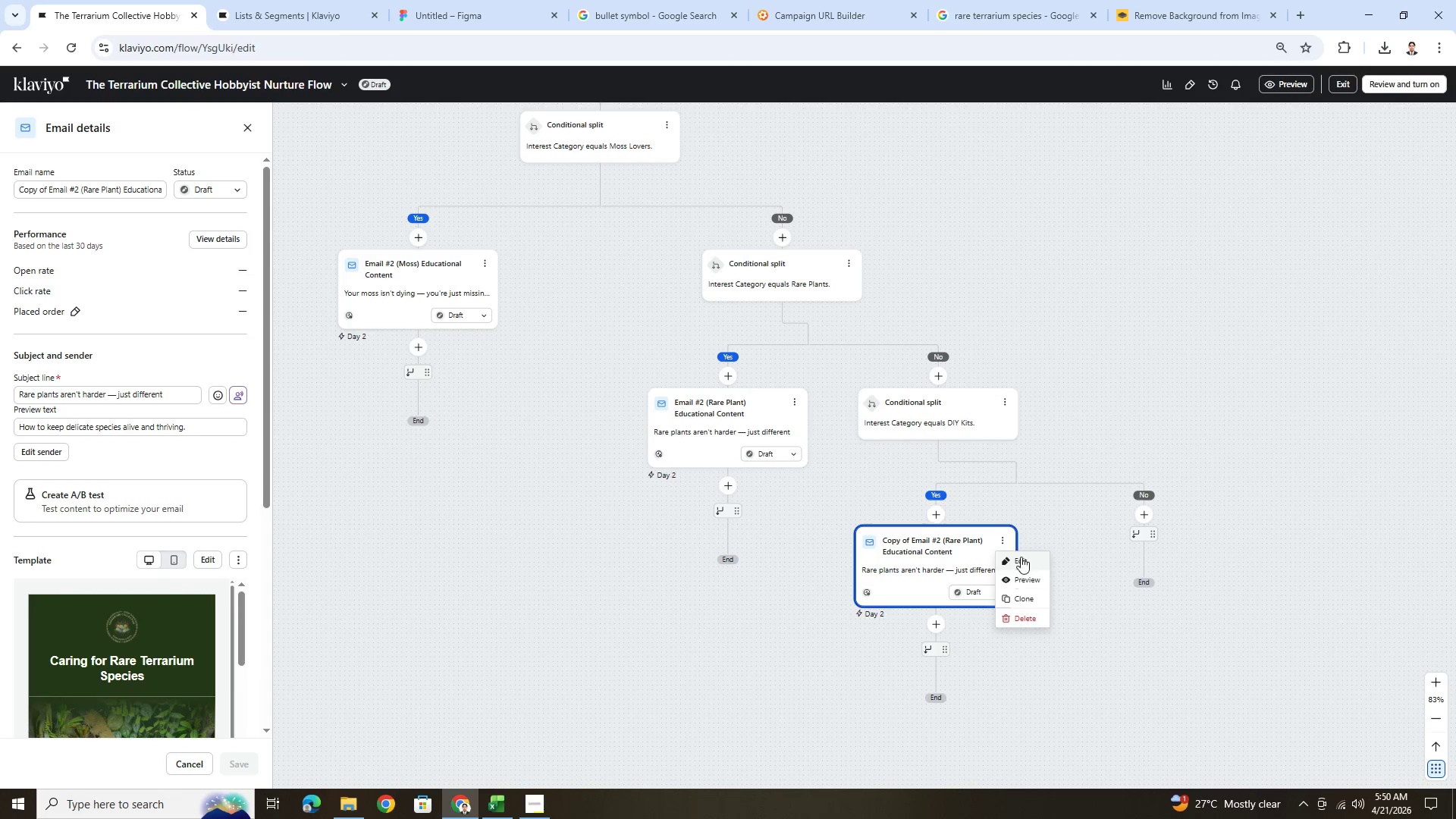 
left_click([1022, 560])
 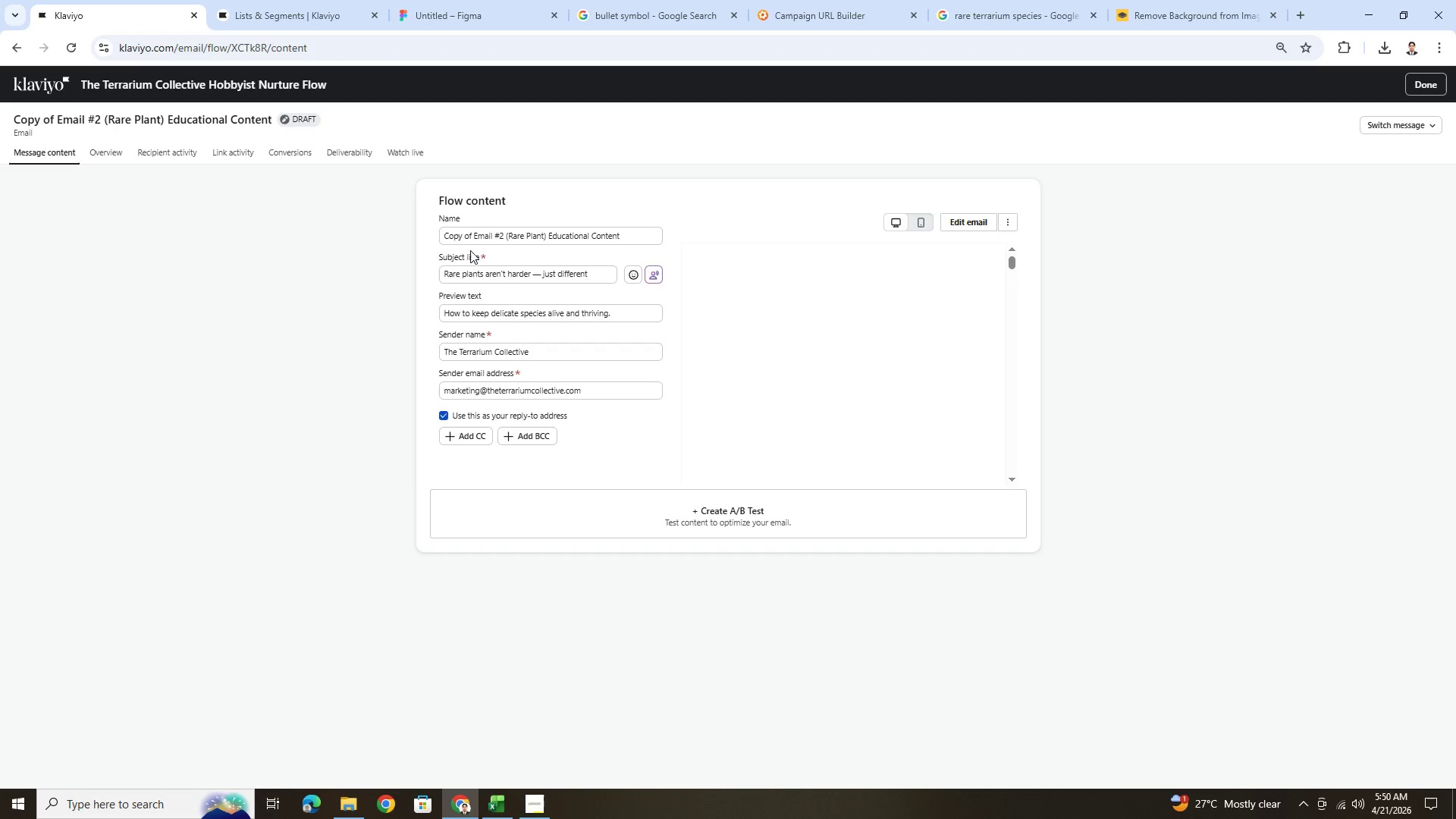 
left_click_drag(start_coordinate=[473, 232], to_coordinate=[441, 236])
 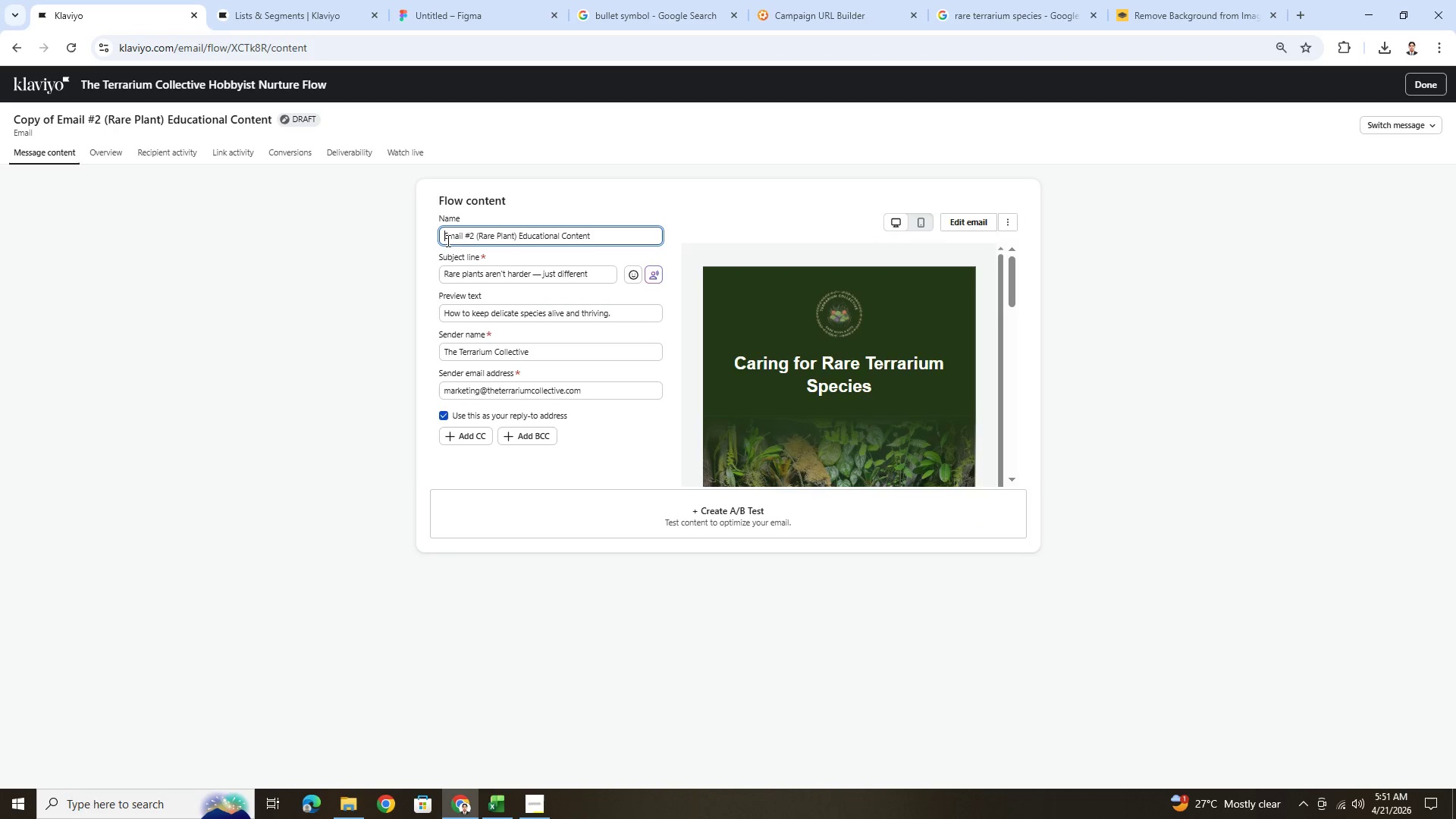 
key(Backspace)
 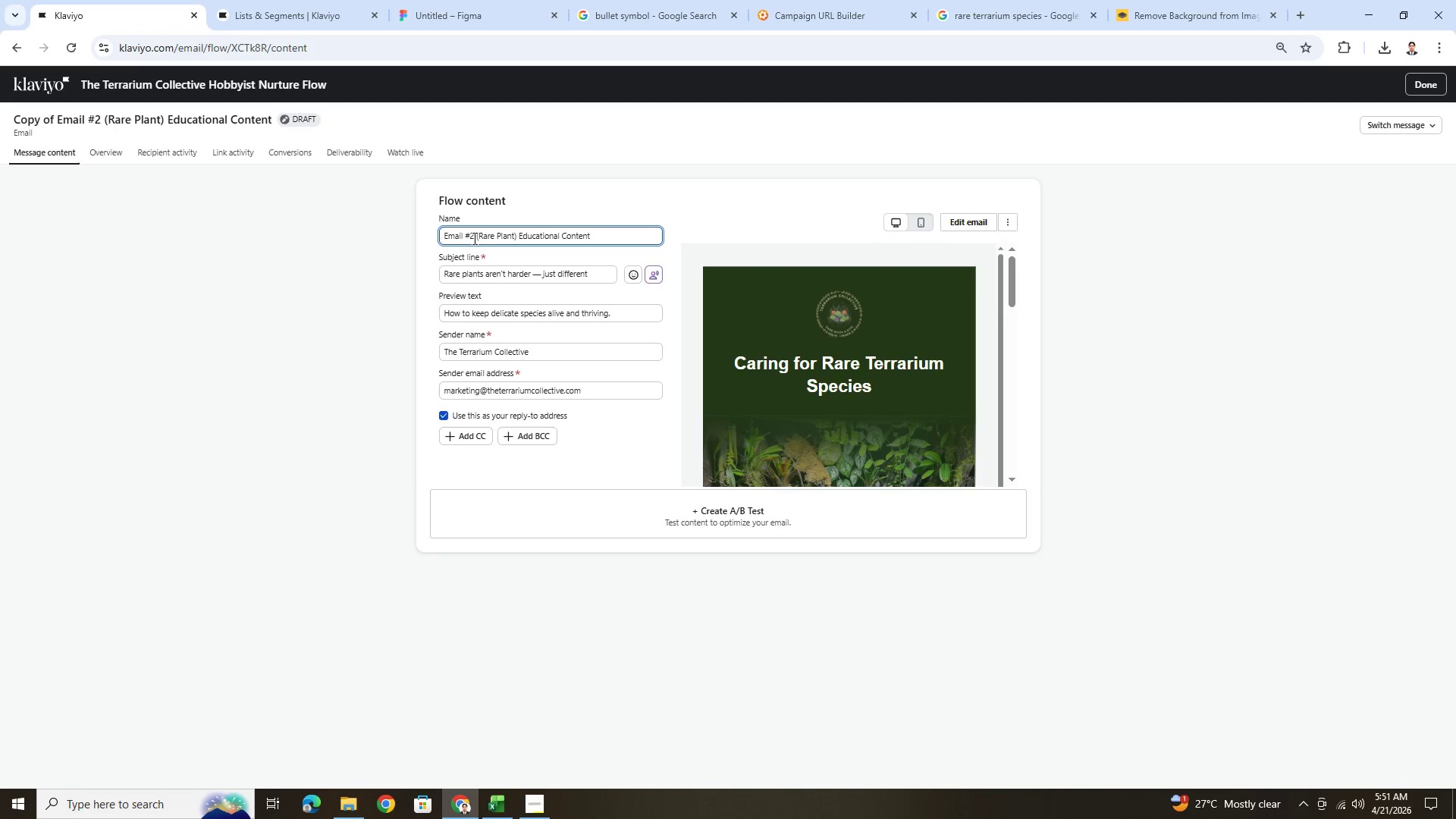 
left_click([471, 237])
 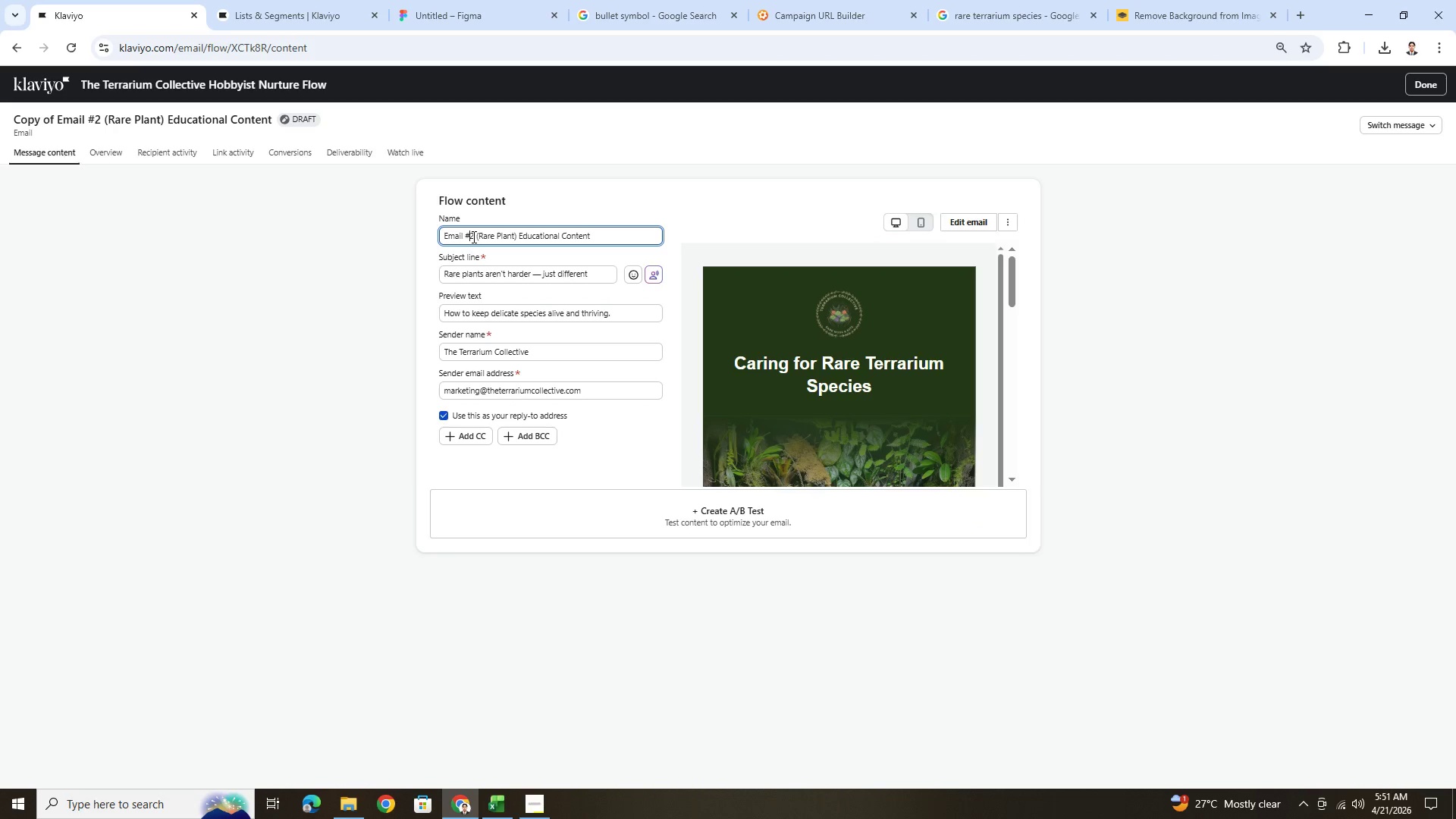 
left_click([472, 237])
 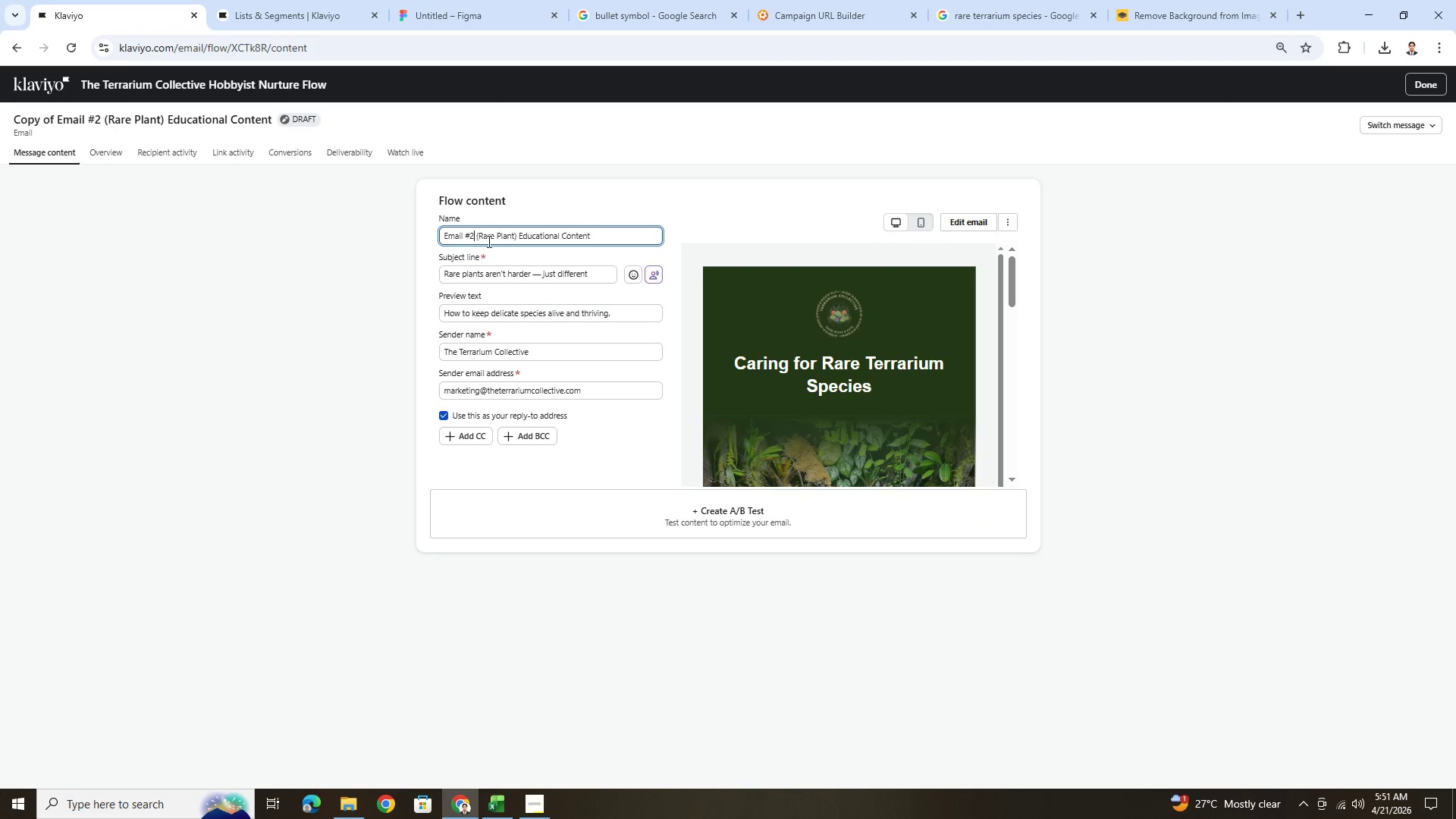 
key(Backspace)
 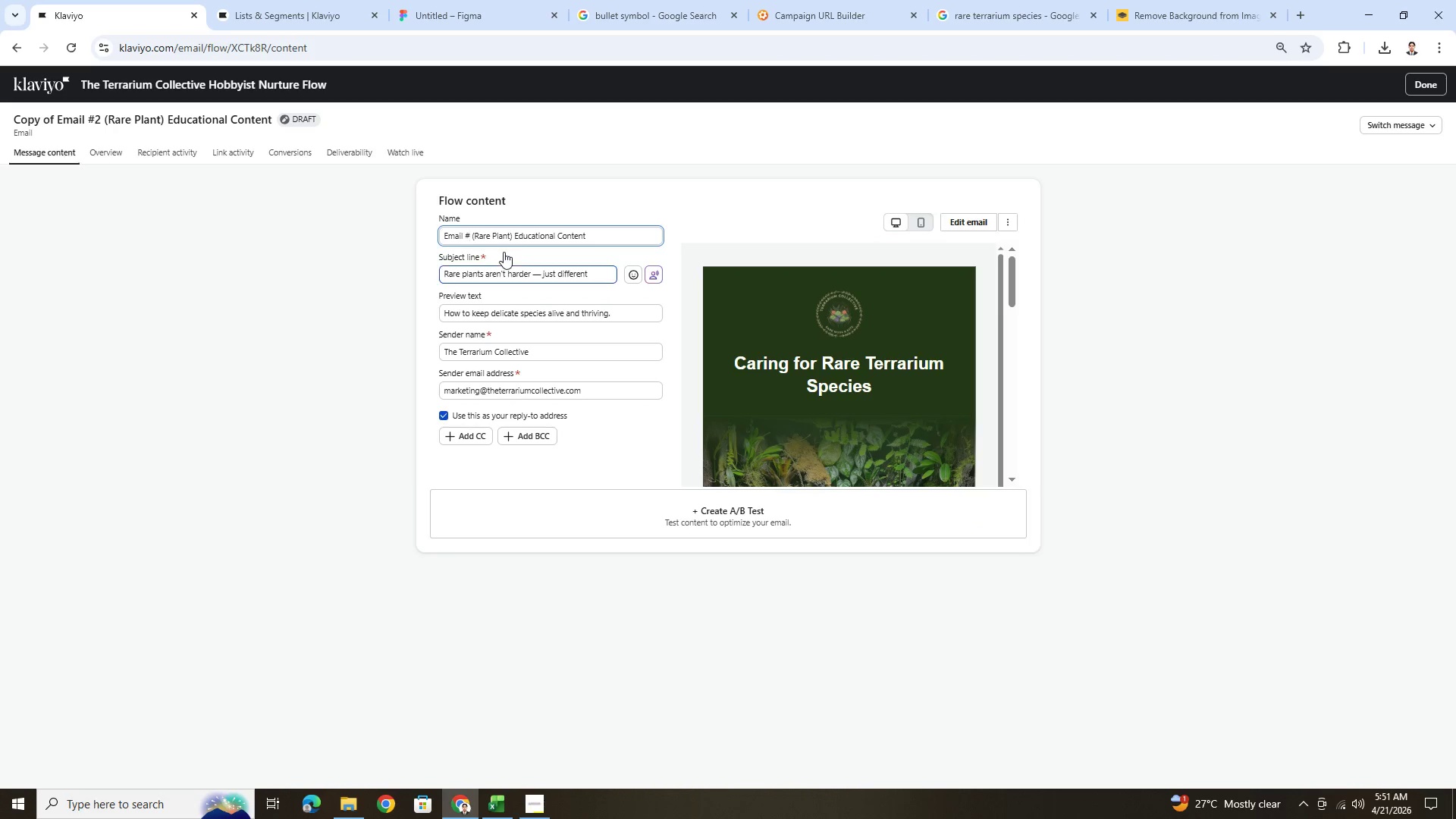 
key(3)
 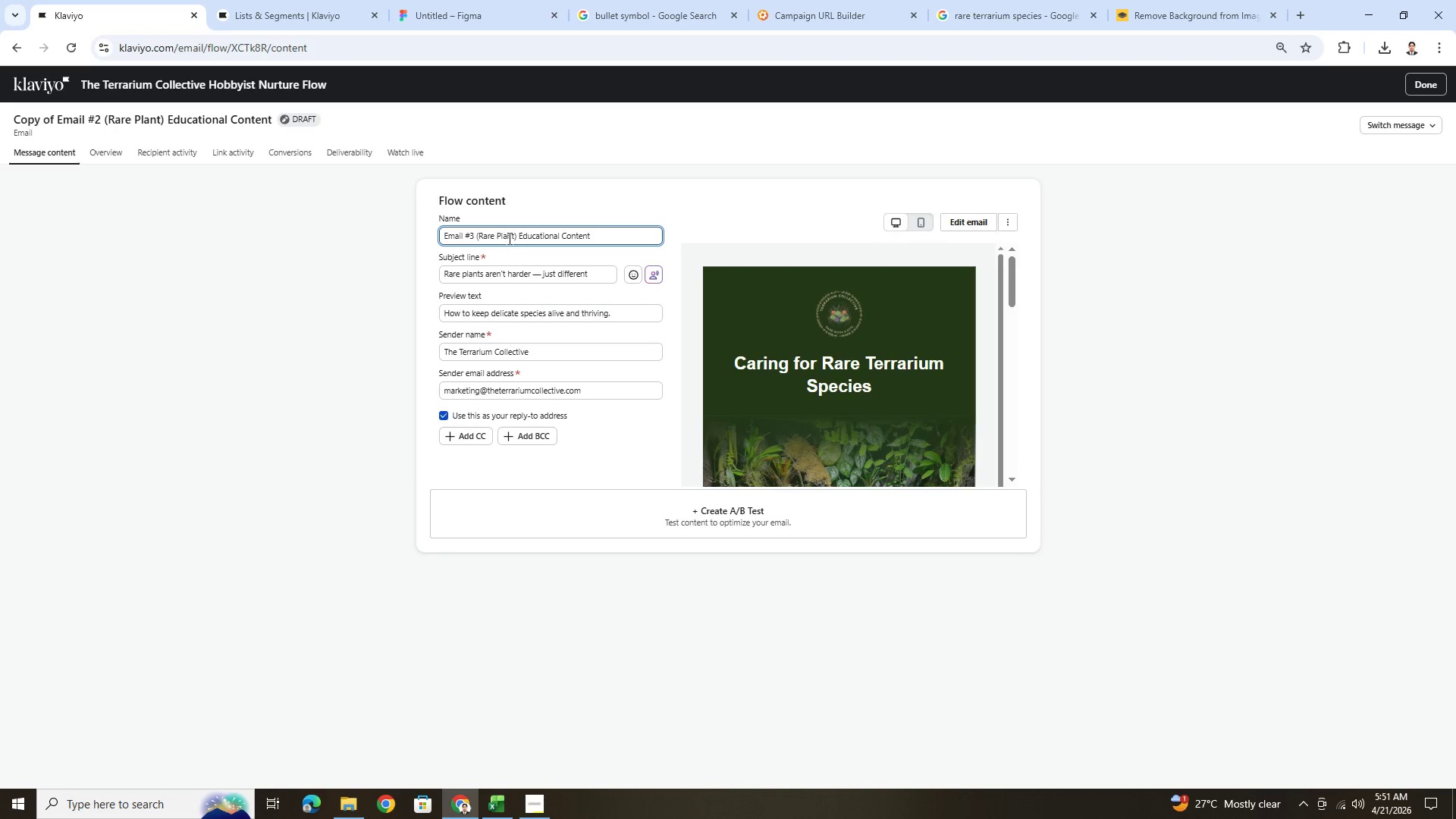 
left_click_drag(start_coordinate=[514, 239], to_coordinate=[480, 238])
 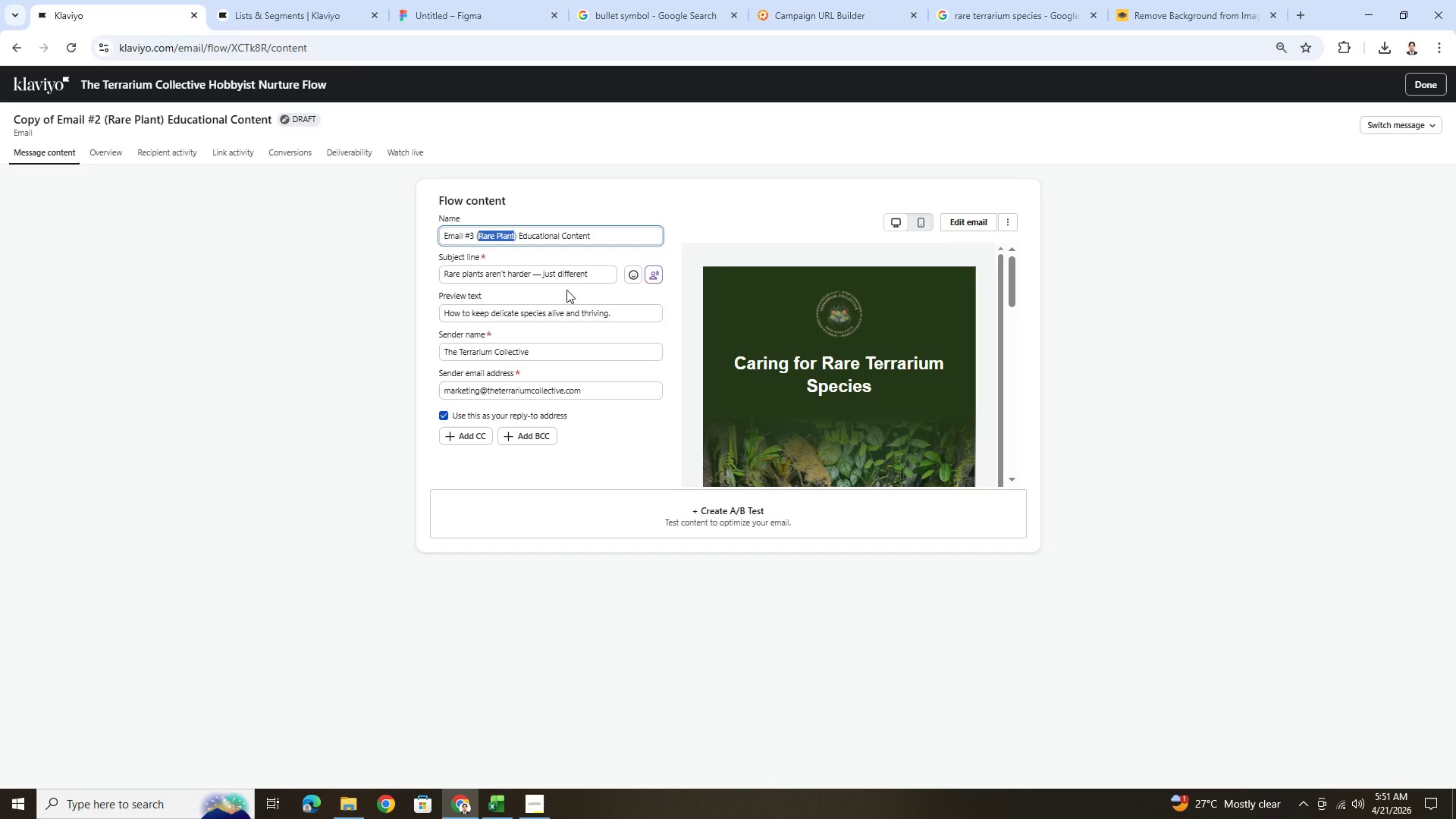 
type(DIY kits)
 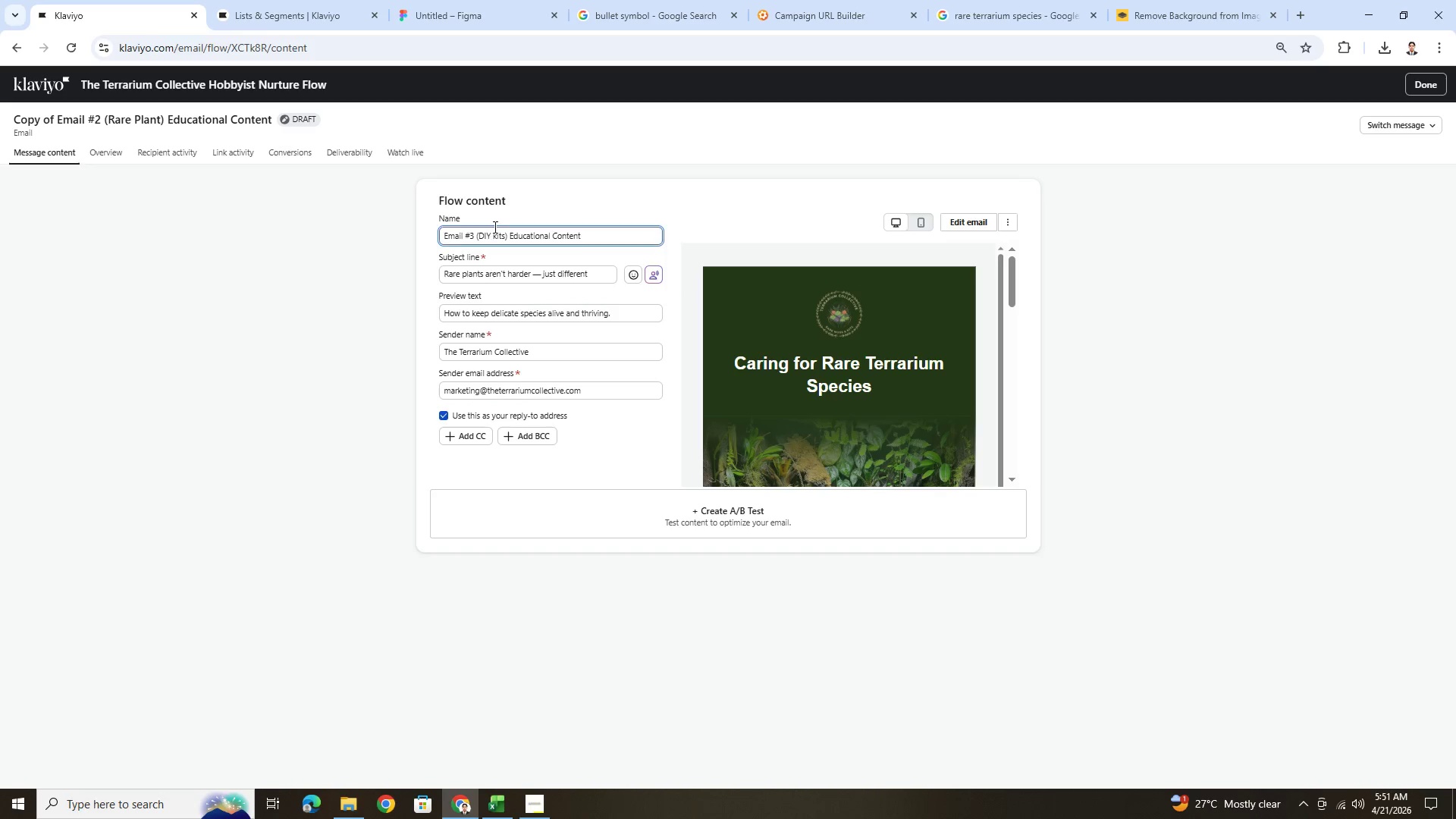 
left_click([497, 233])
 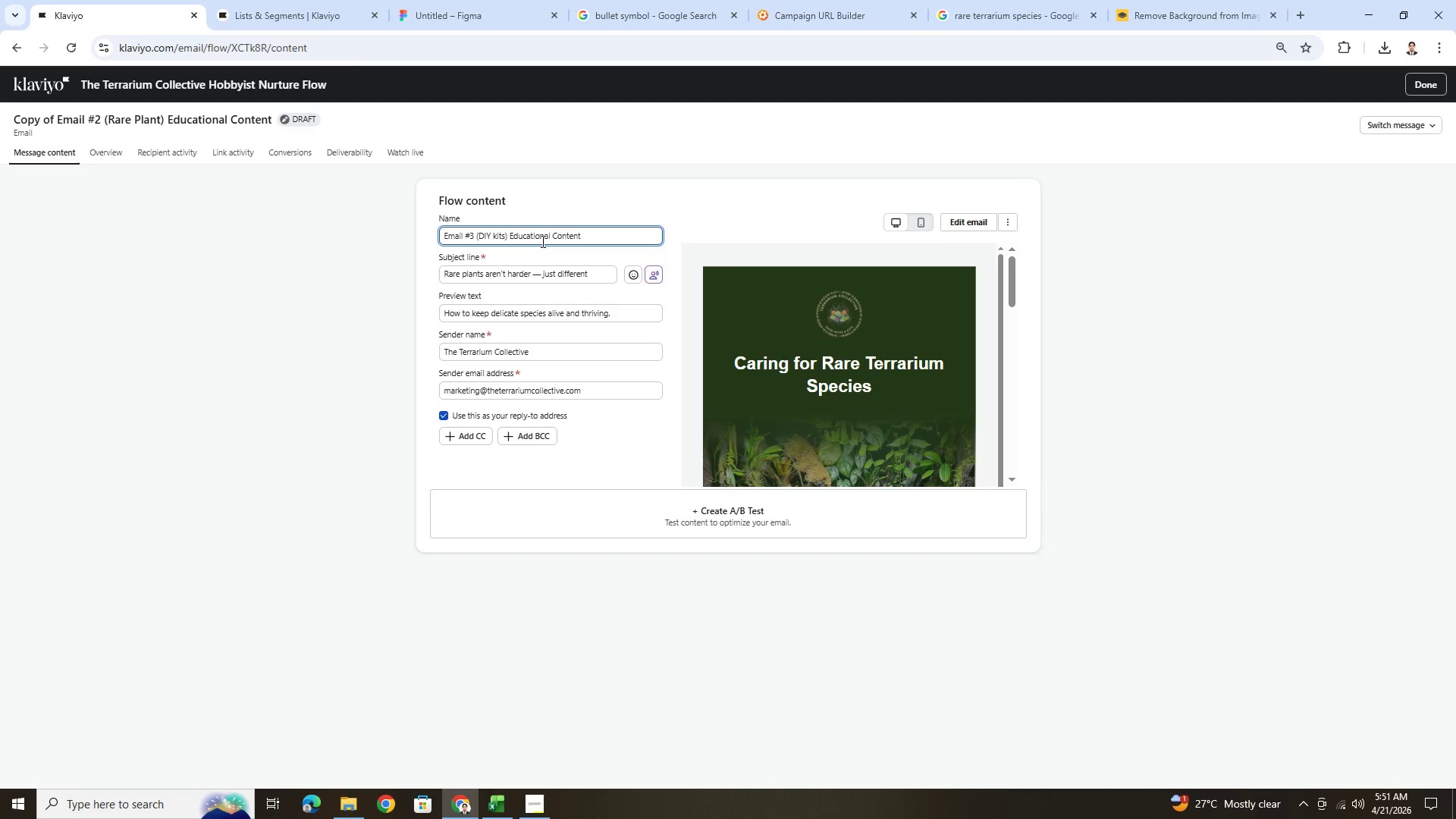 
key(Backspace)
 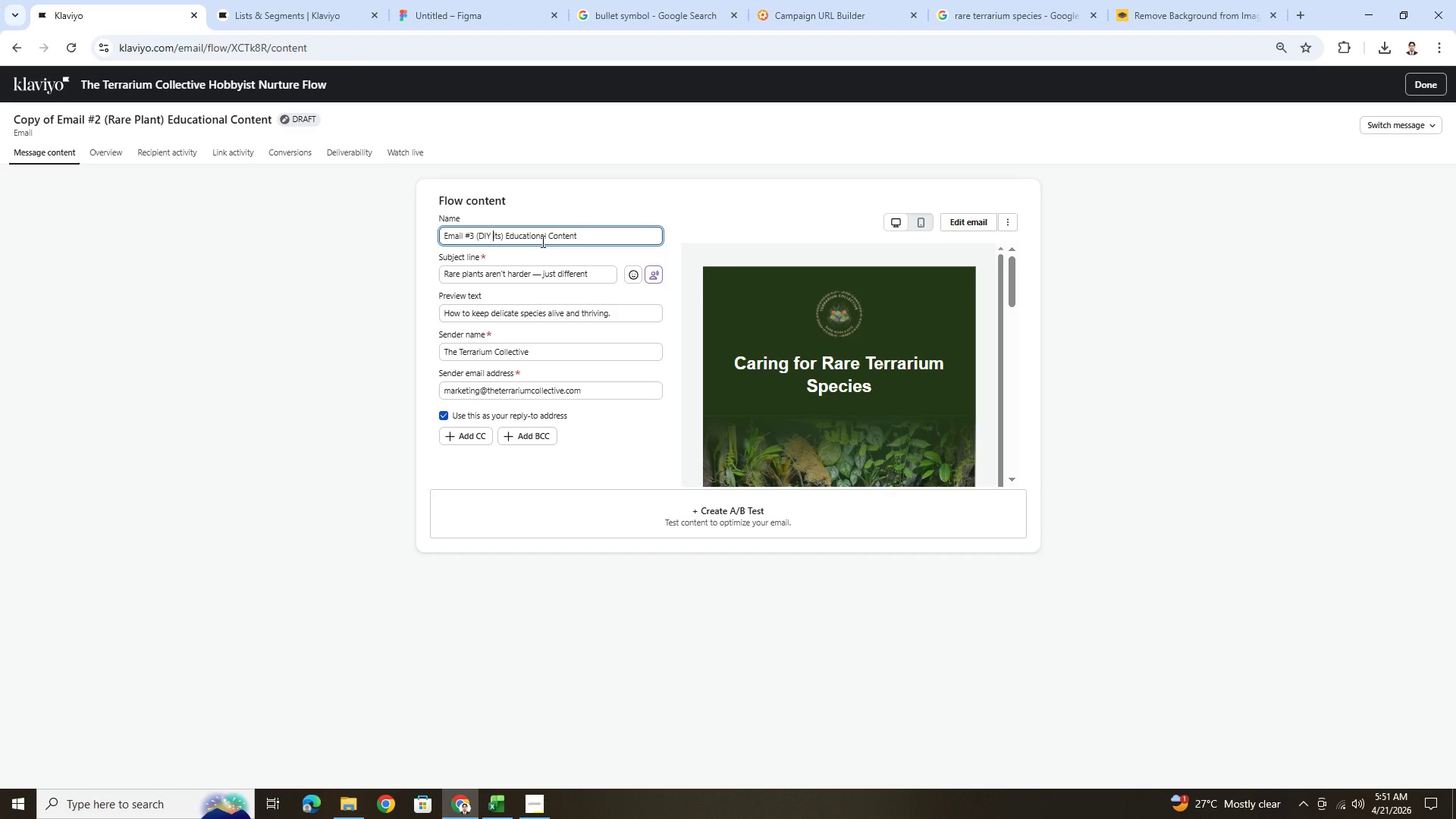 
key(Shift+ShiftLeft)
 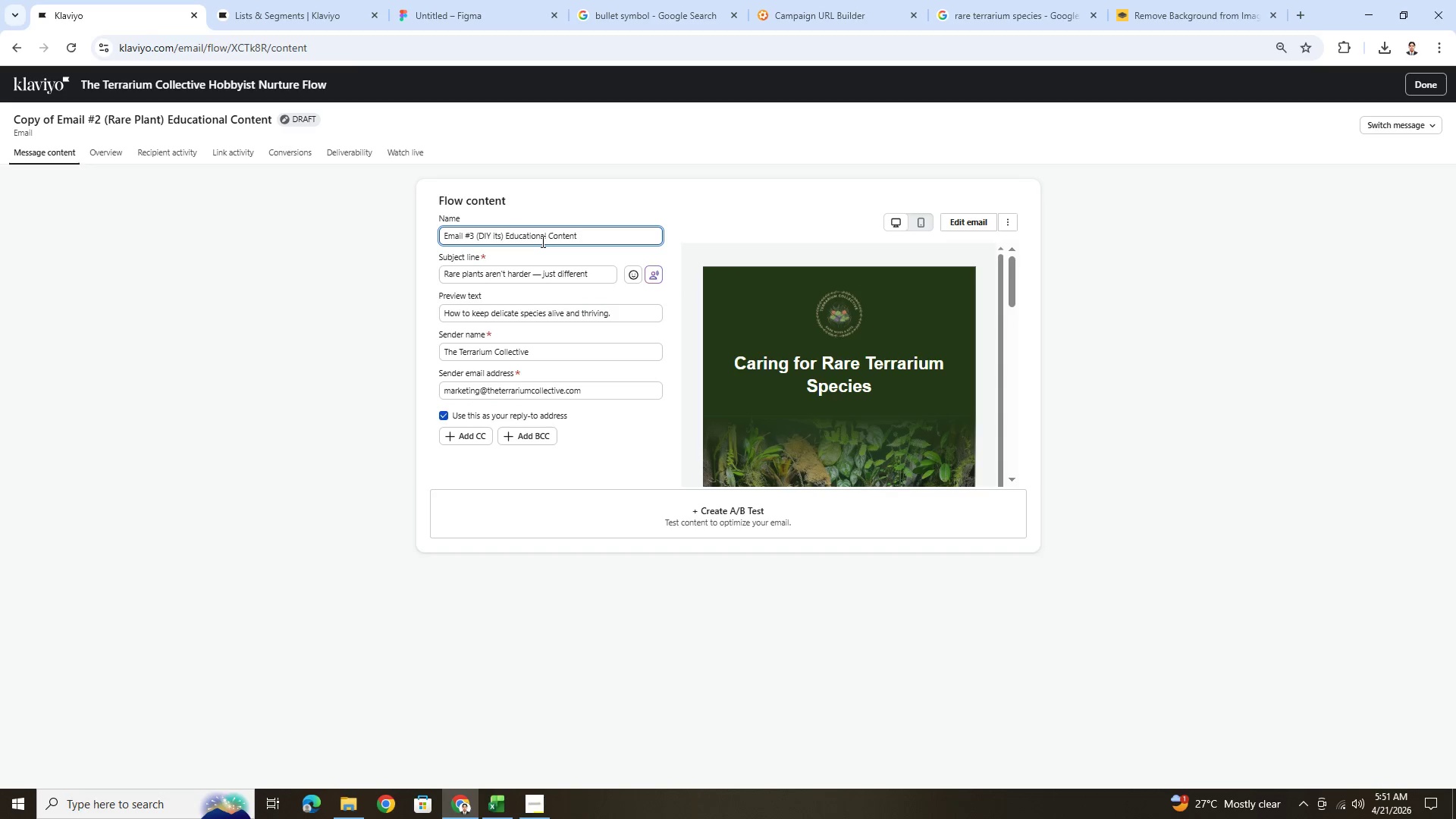 
key(Shift+K)
 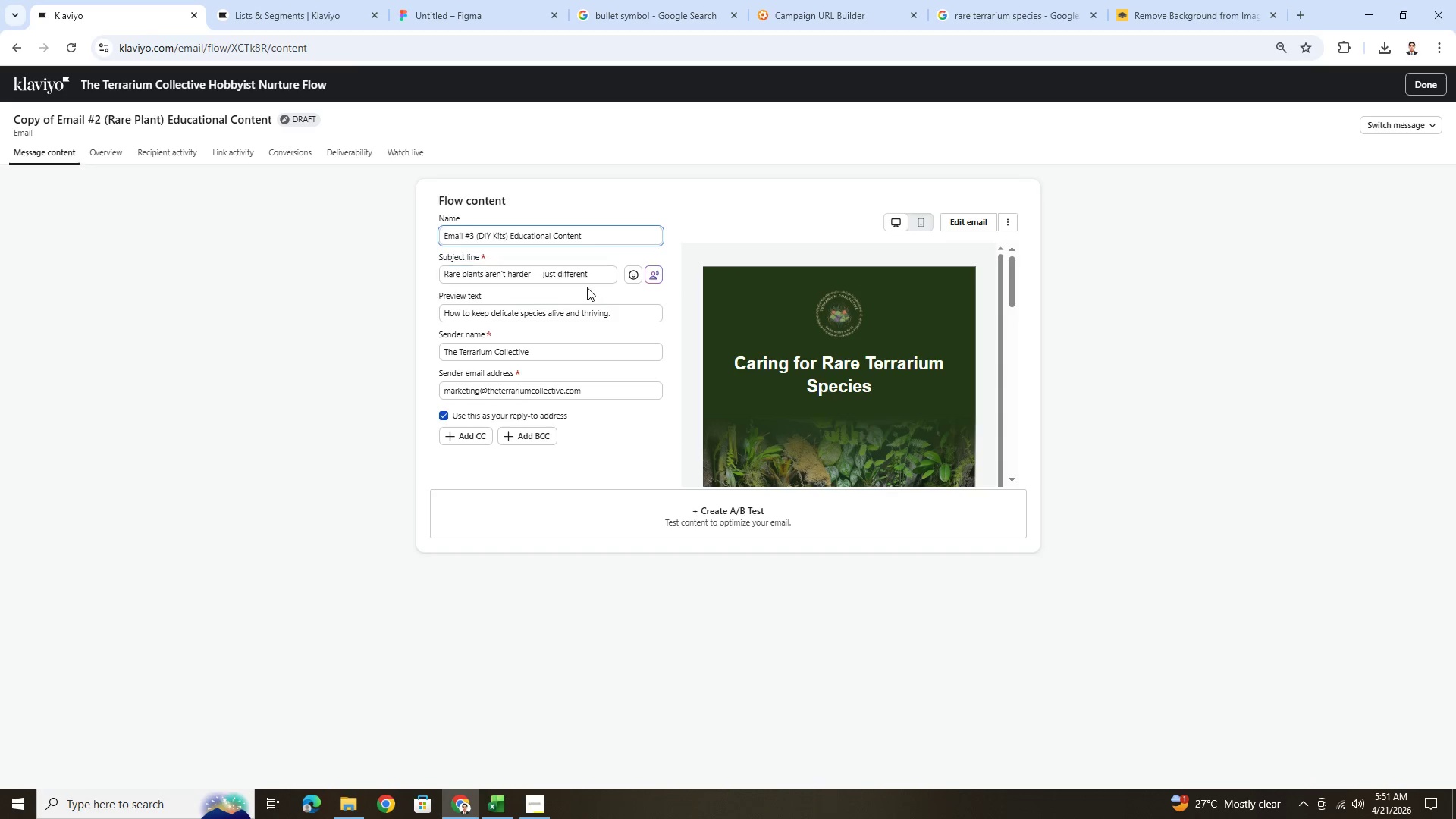 
double_click([596, 275])
 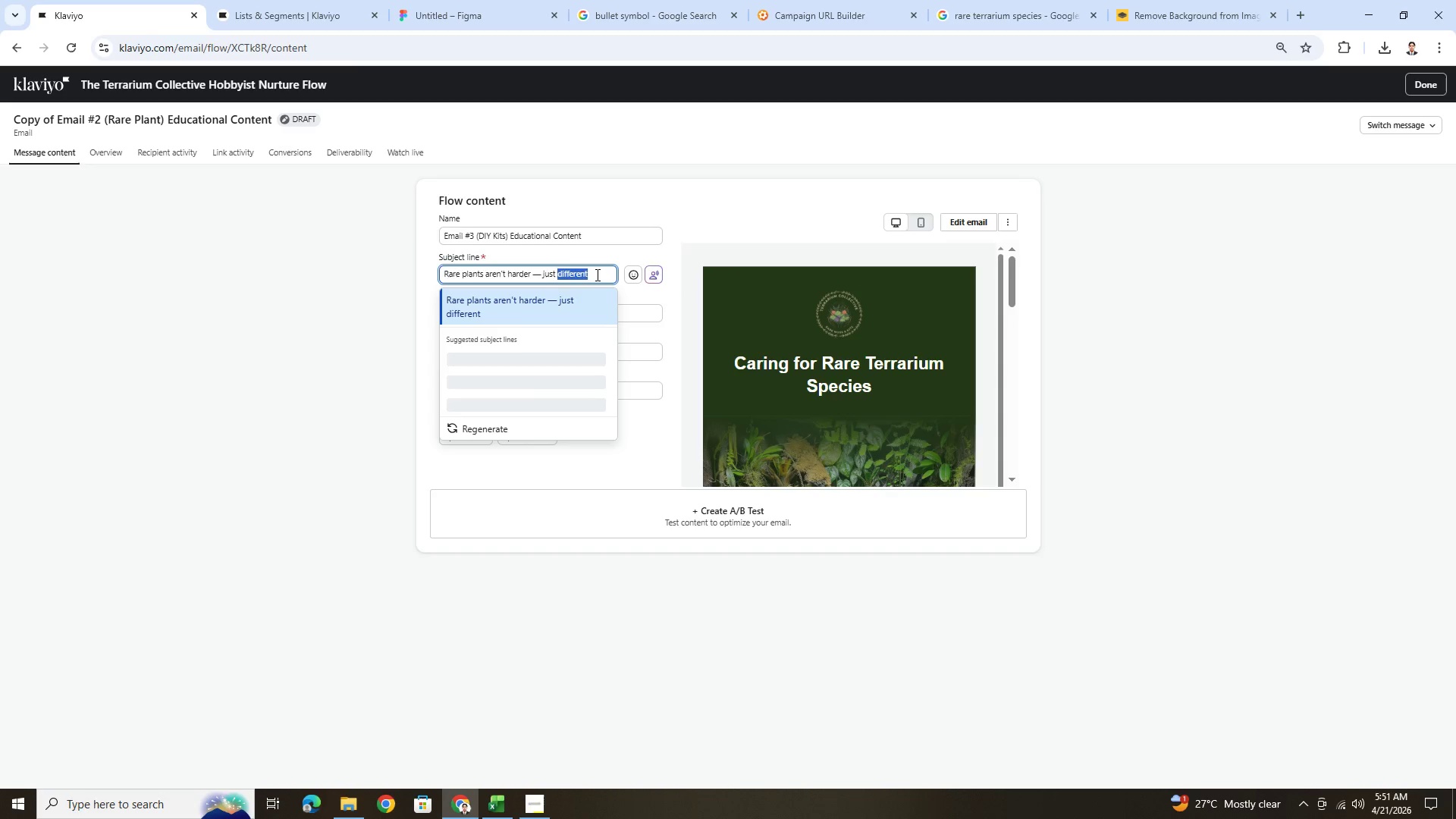 
triple_click([596, 275])
 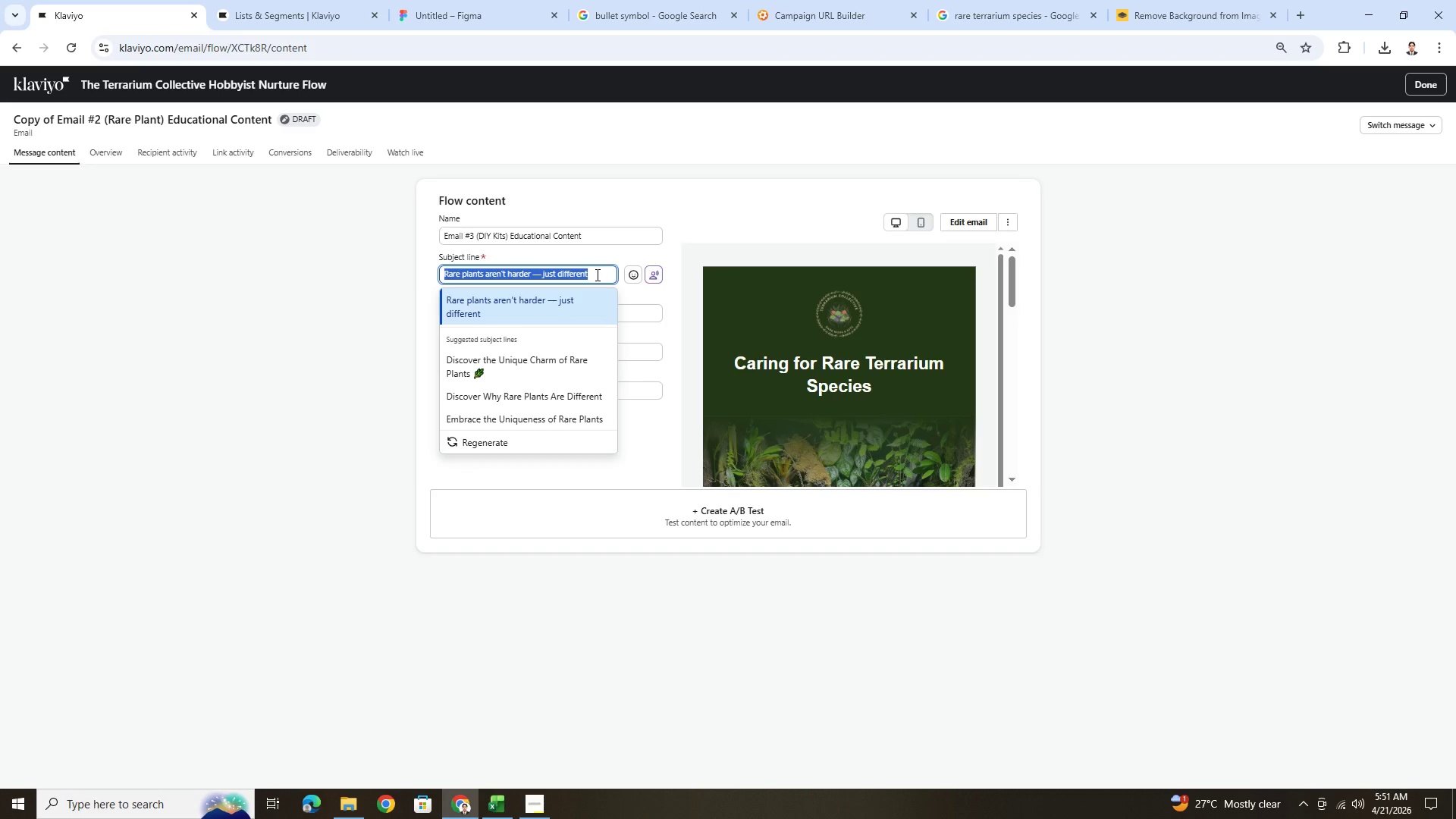 
wait(15.26)
 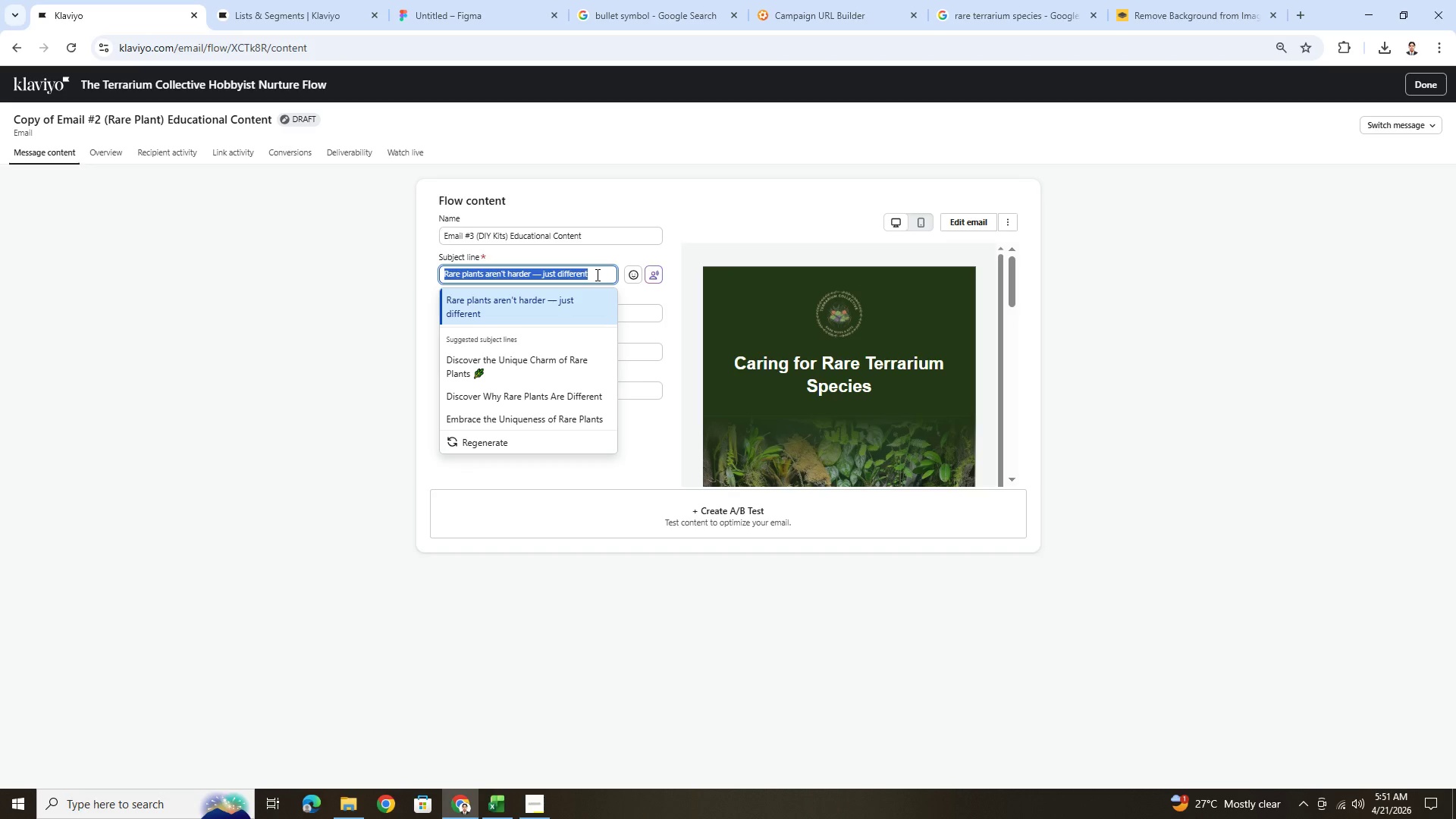 
type(Build your first )
 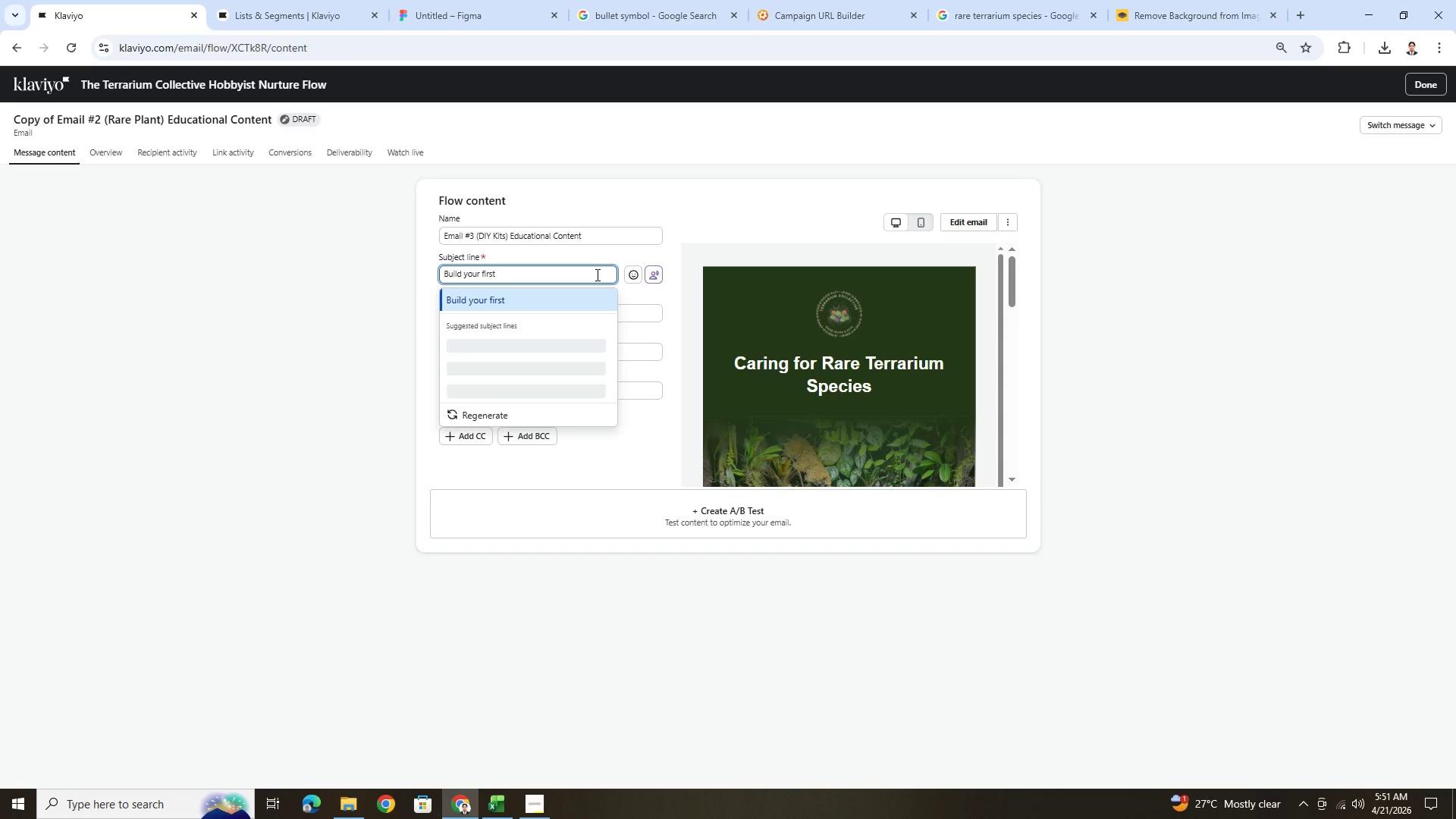 
type(terrarium)
 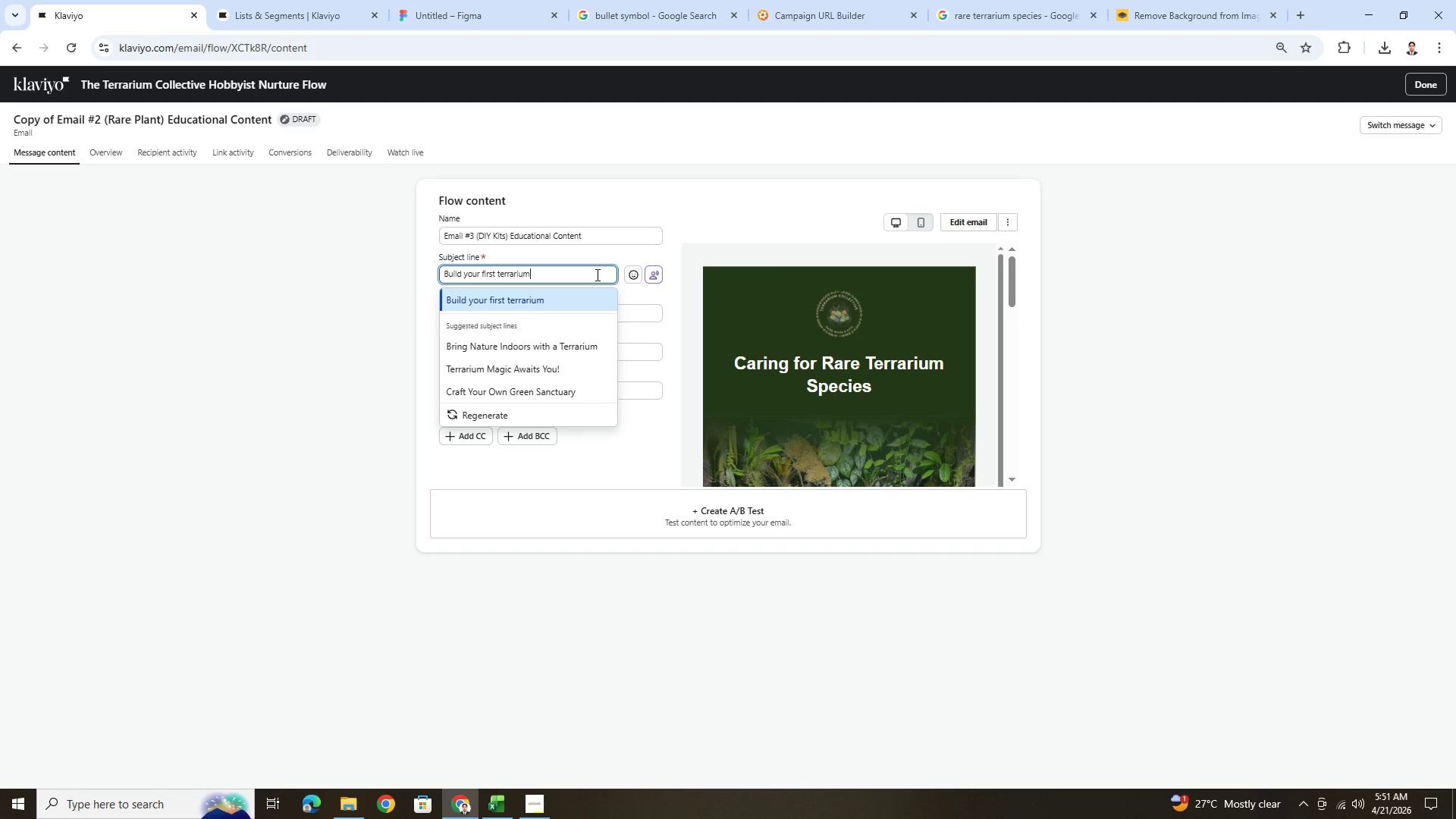 
wait(11.52)
 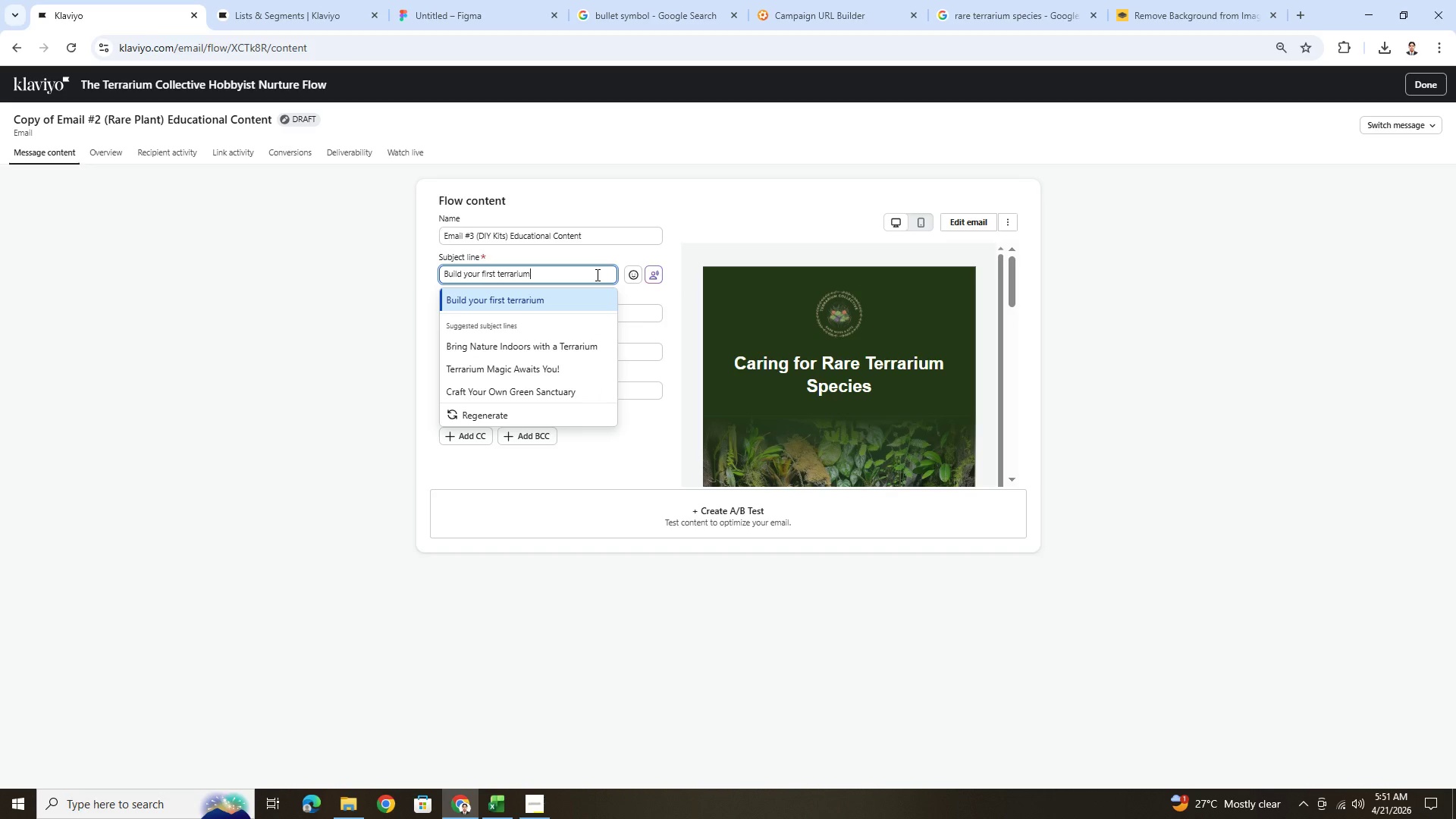 
type(without the guesswork)
 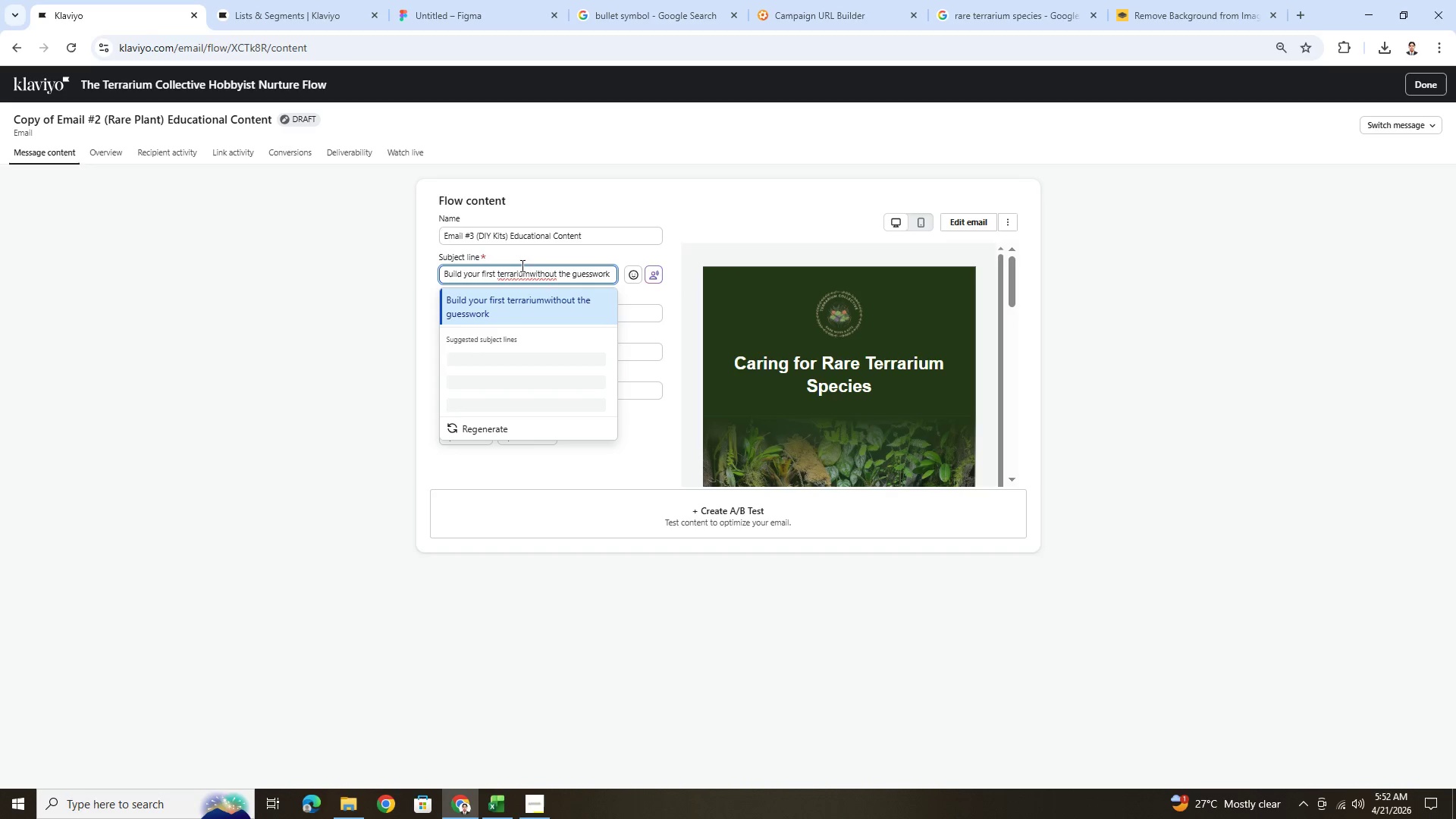 
left_click([529, 273])
 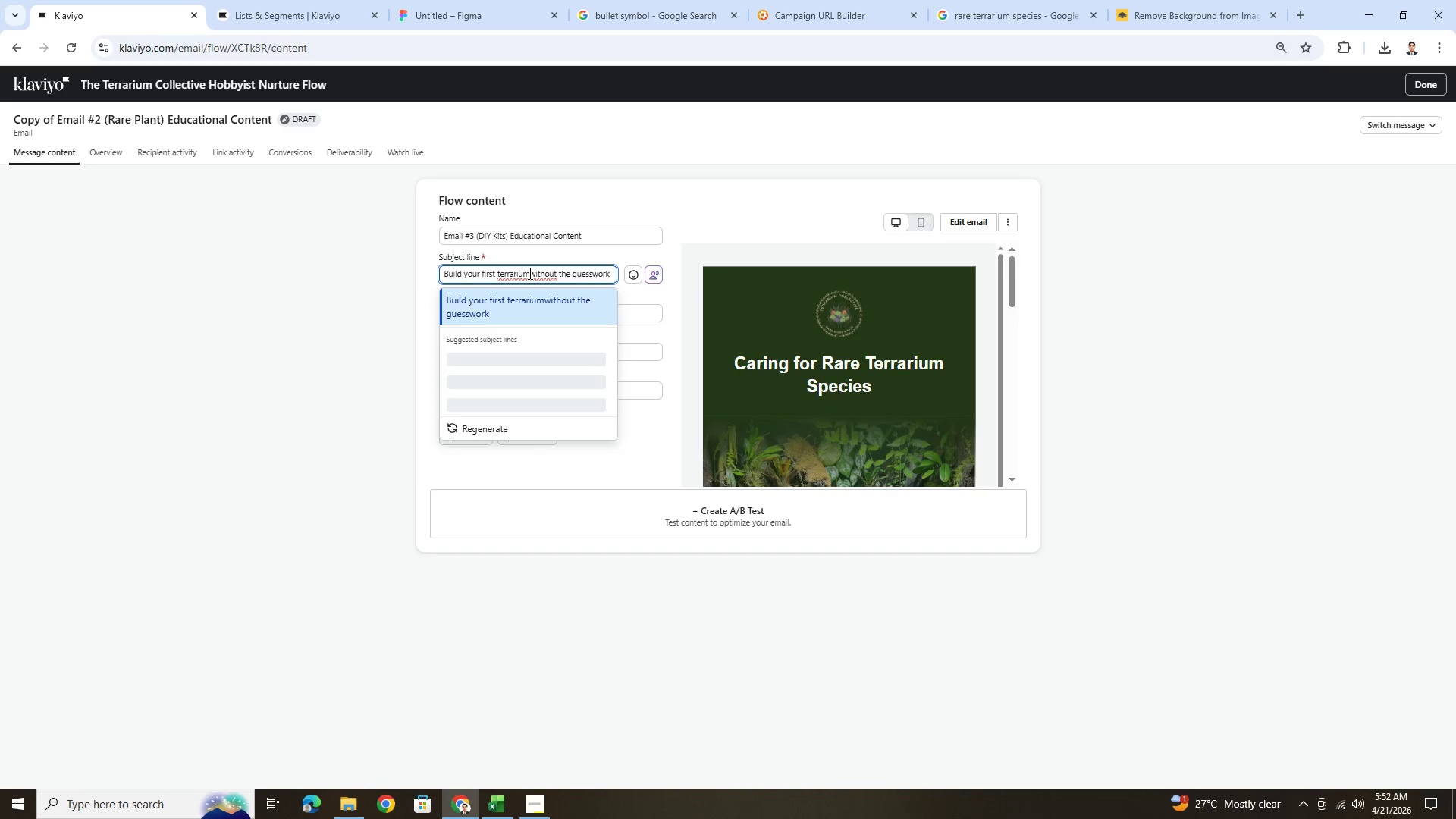 
key(Space)
 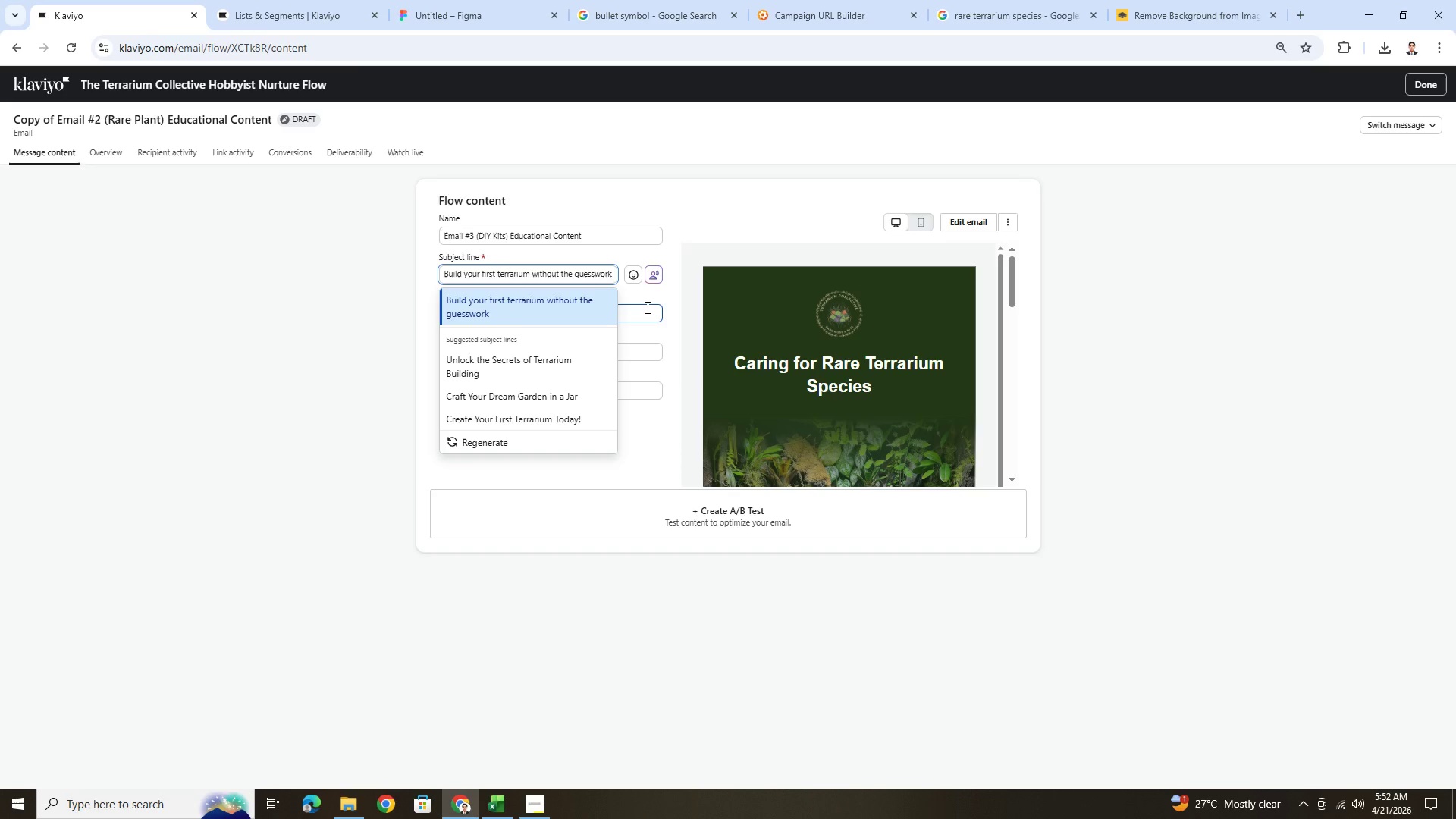 
wait(5.03)
 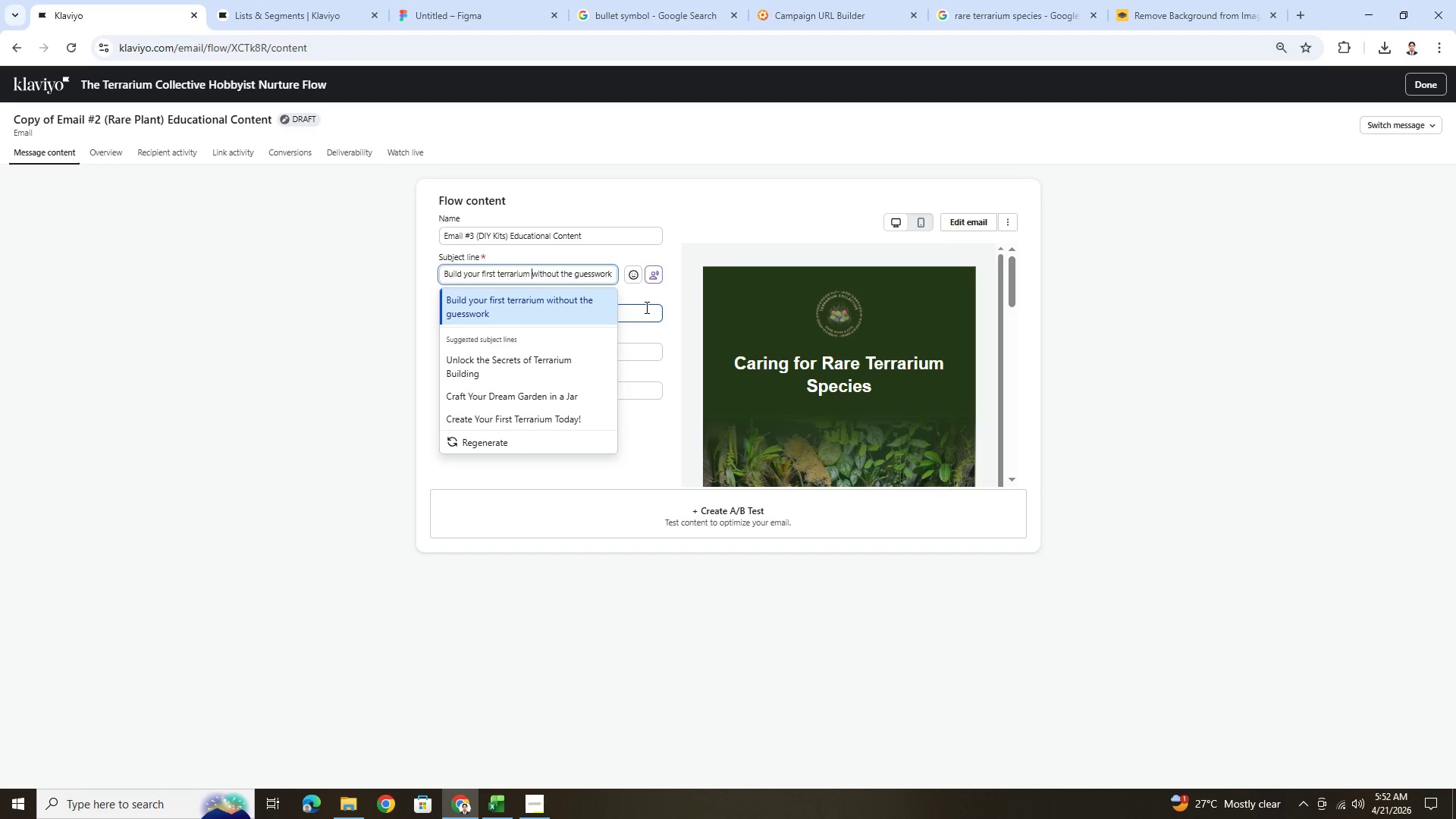 
left_click([646, 307])
 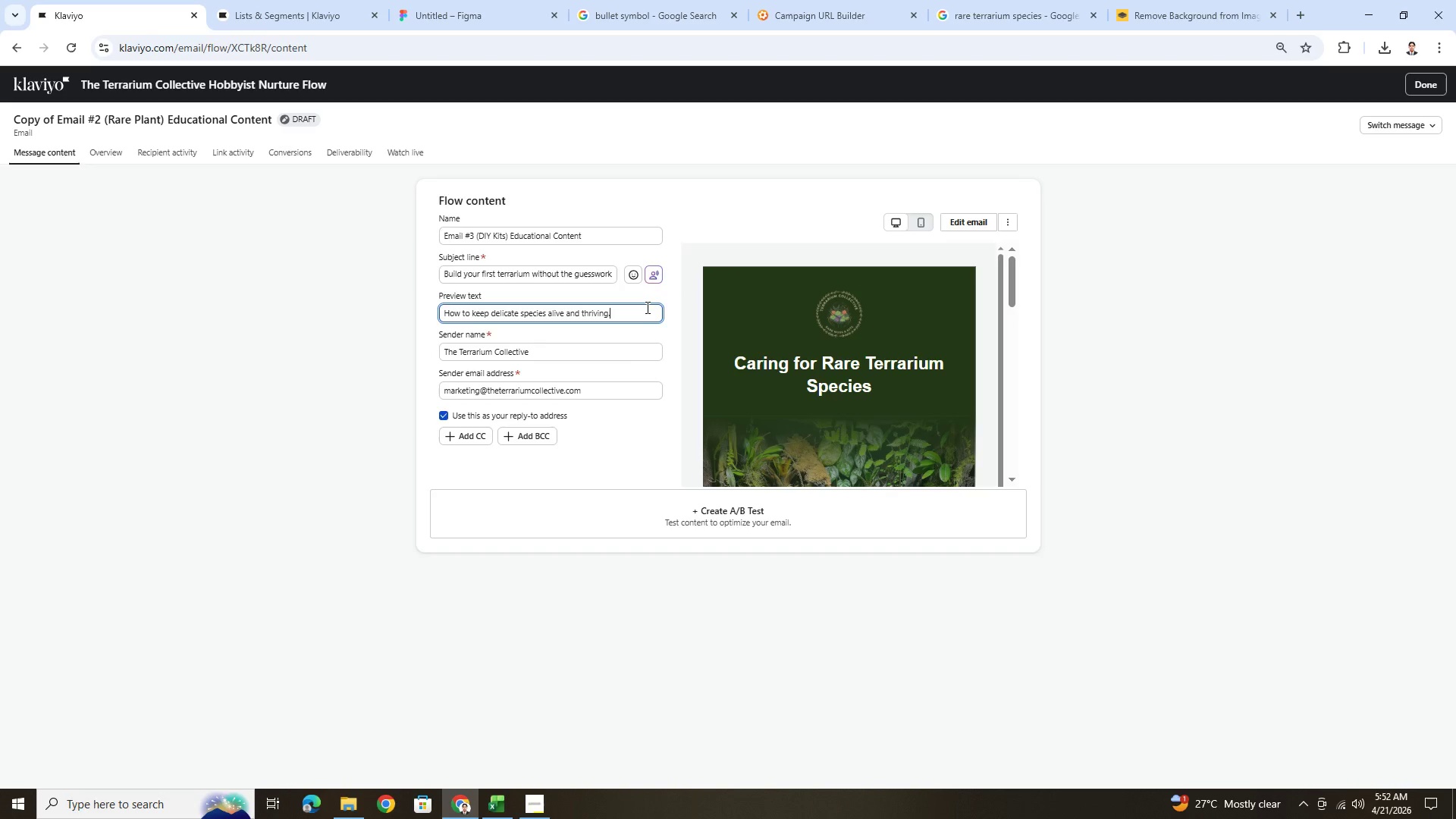 
double_click([645, 307])
 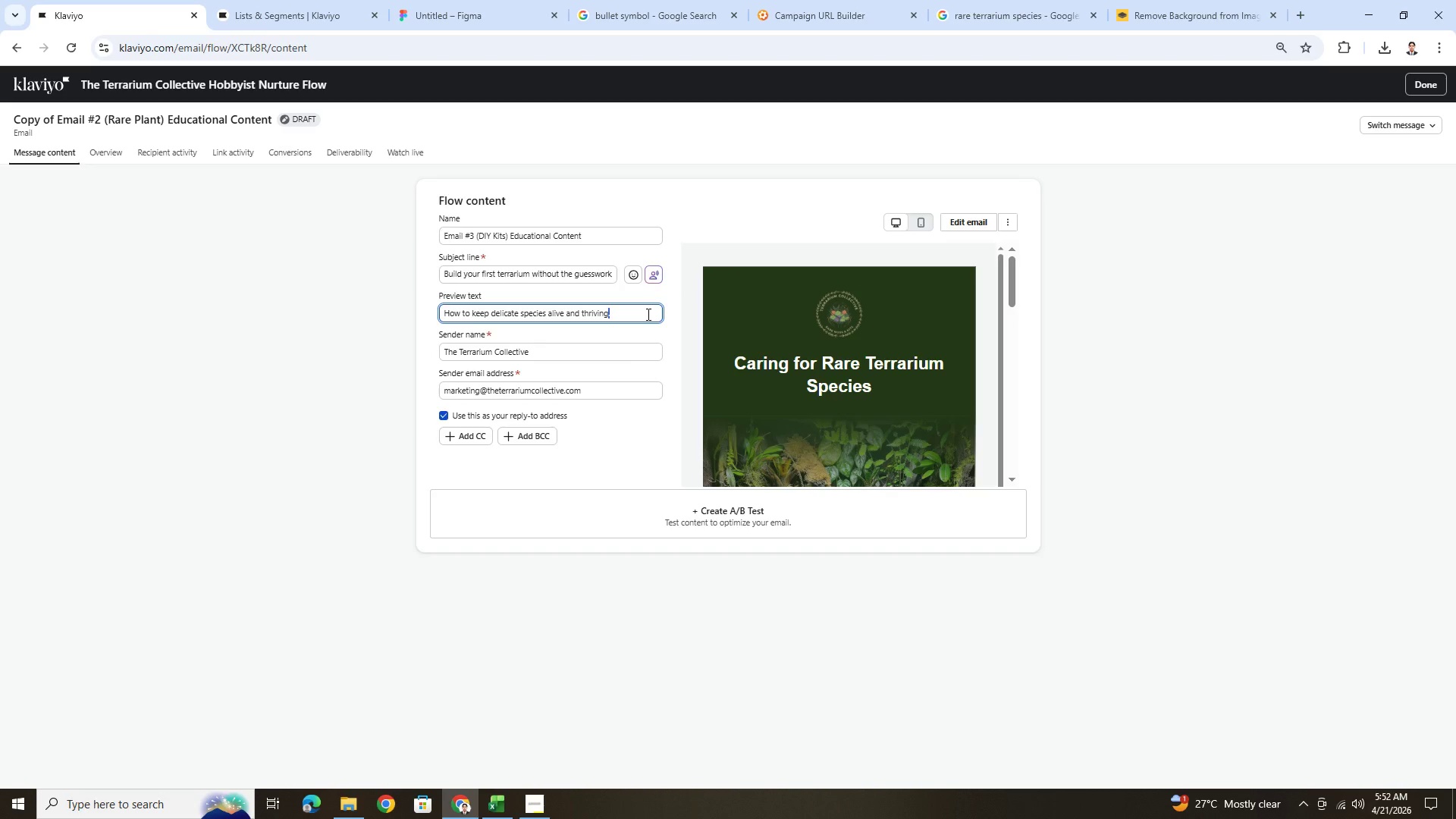 
double_click([647, 314])
 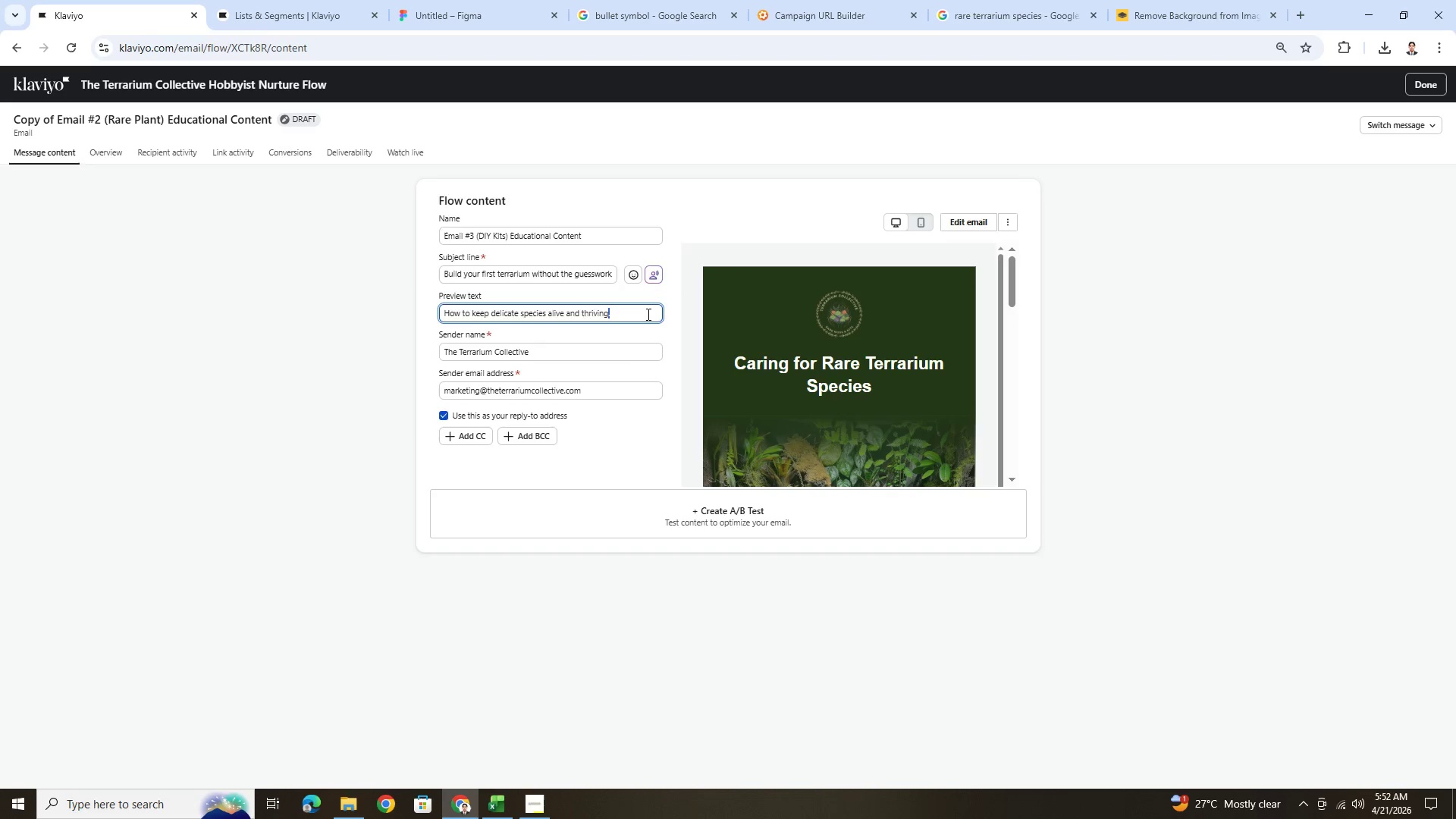 
triple_click([647, 314])
 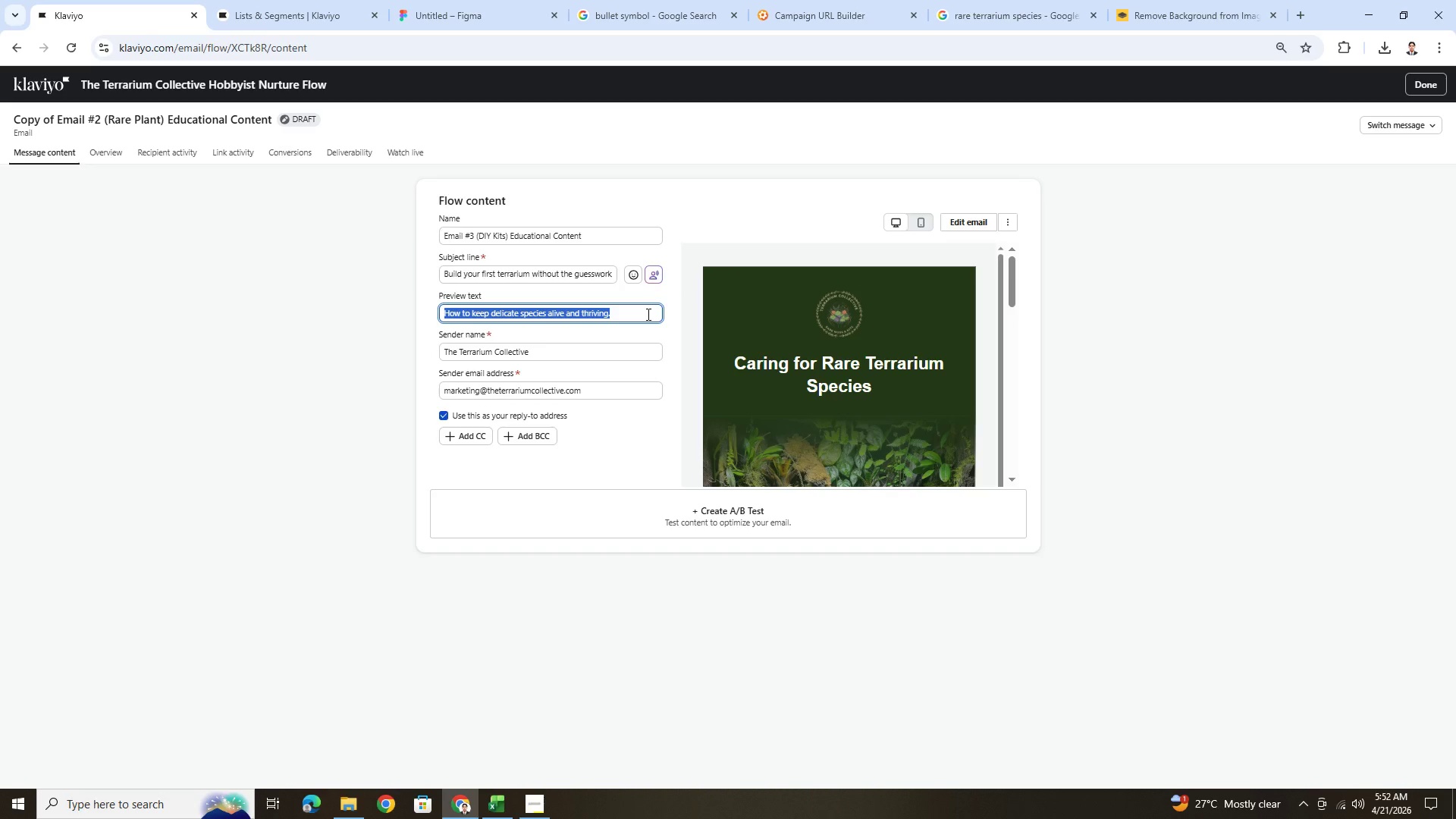 
type(A simple step-by-step guide)
key(Backspace)
key(Backspace)
key(Backspace)
key(Backspace)
key(Backspace)
type(most beginners miss)
 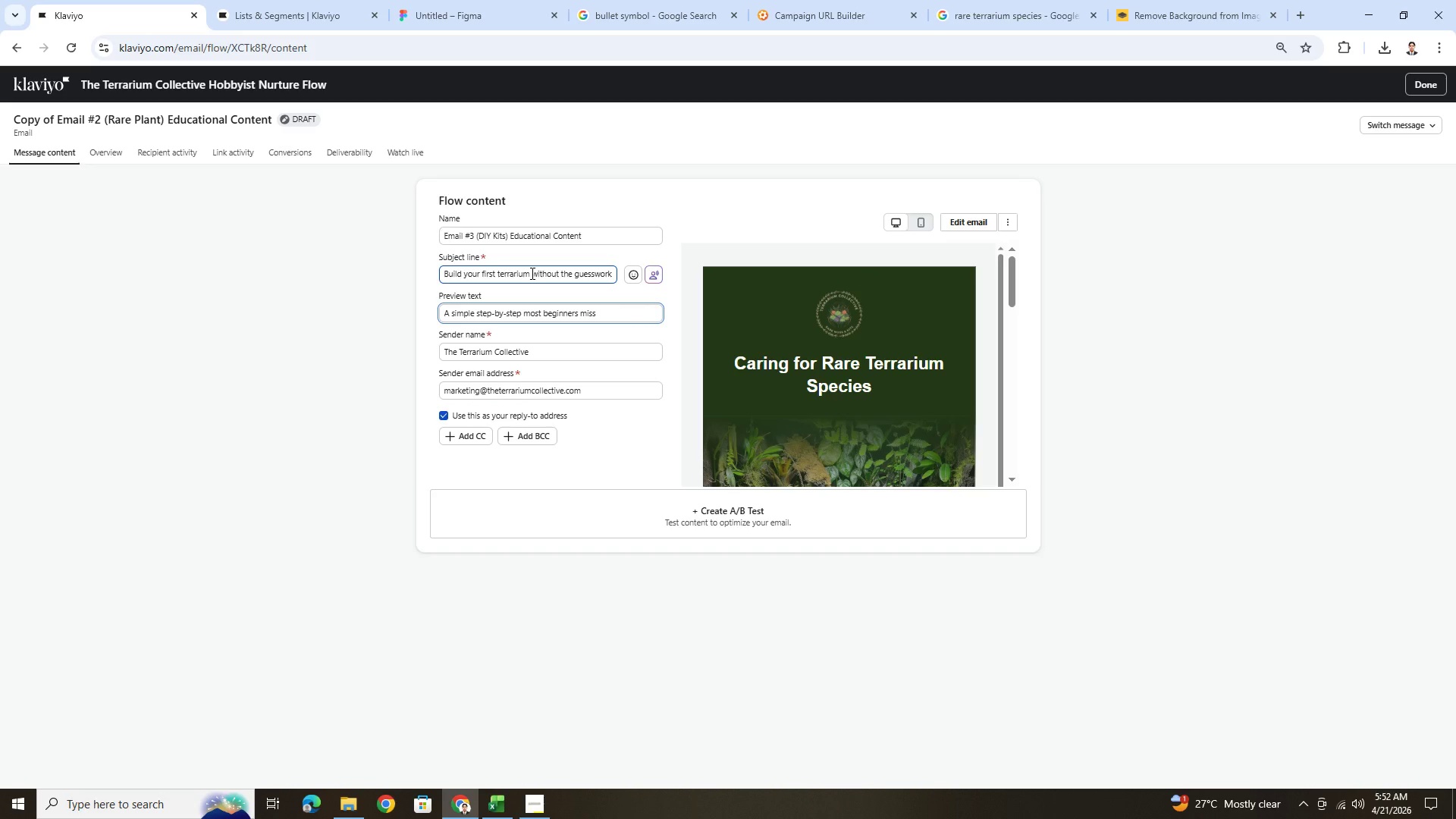 
wait(6.62)
 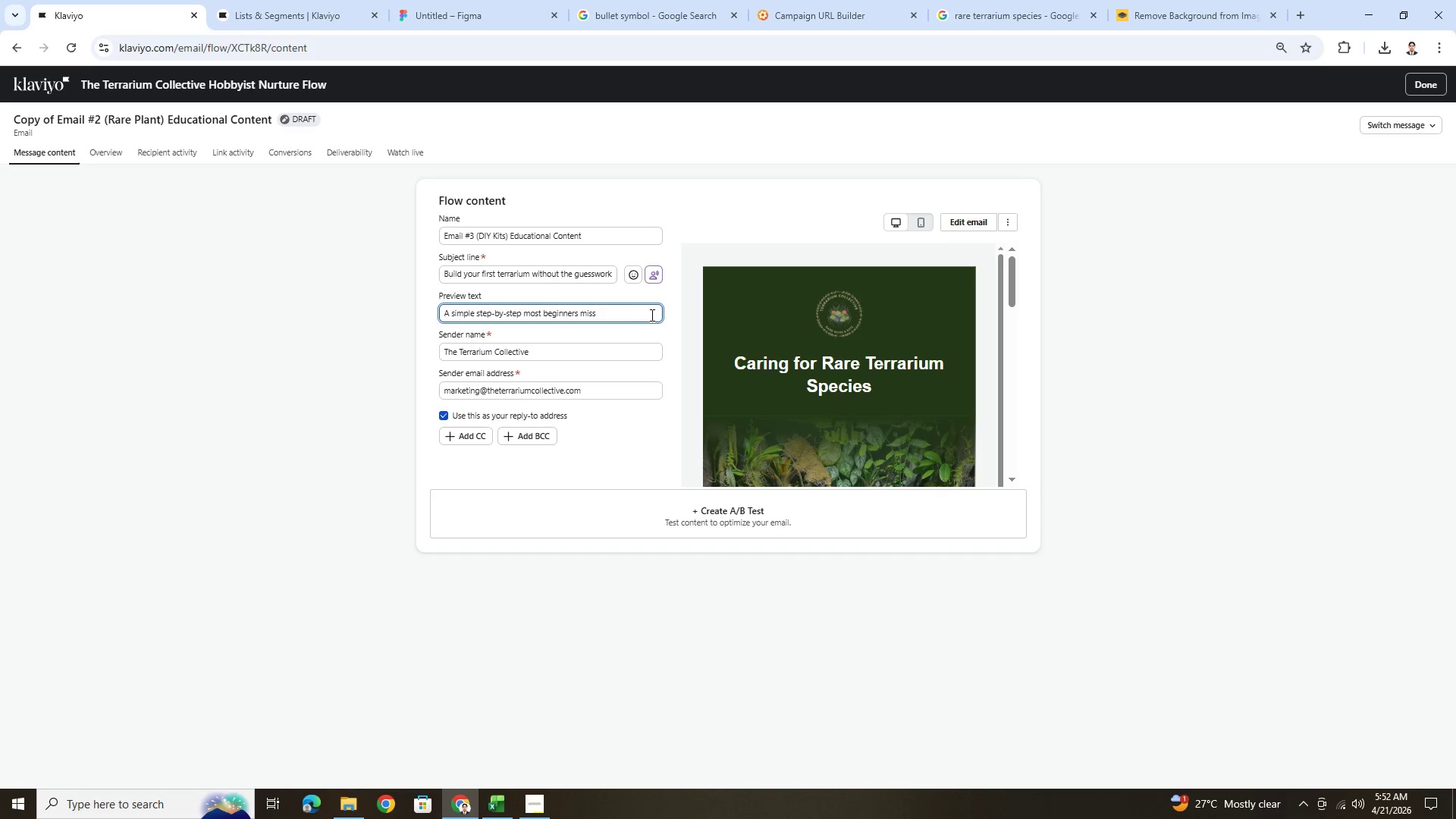 
left_click([531, 273])
 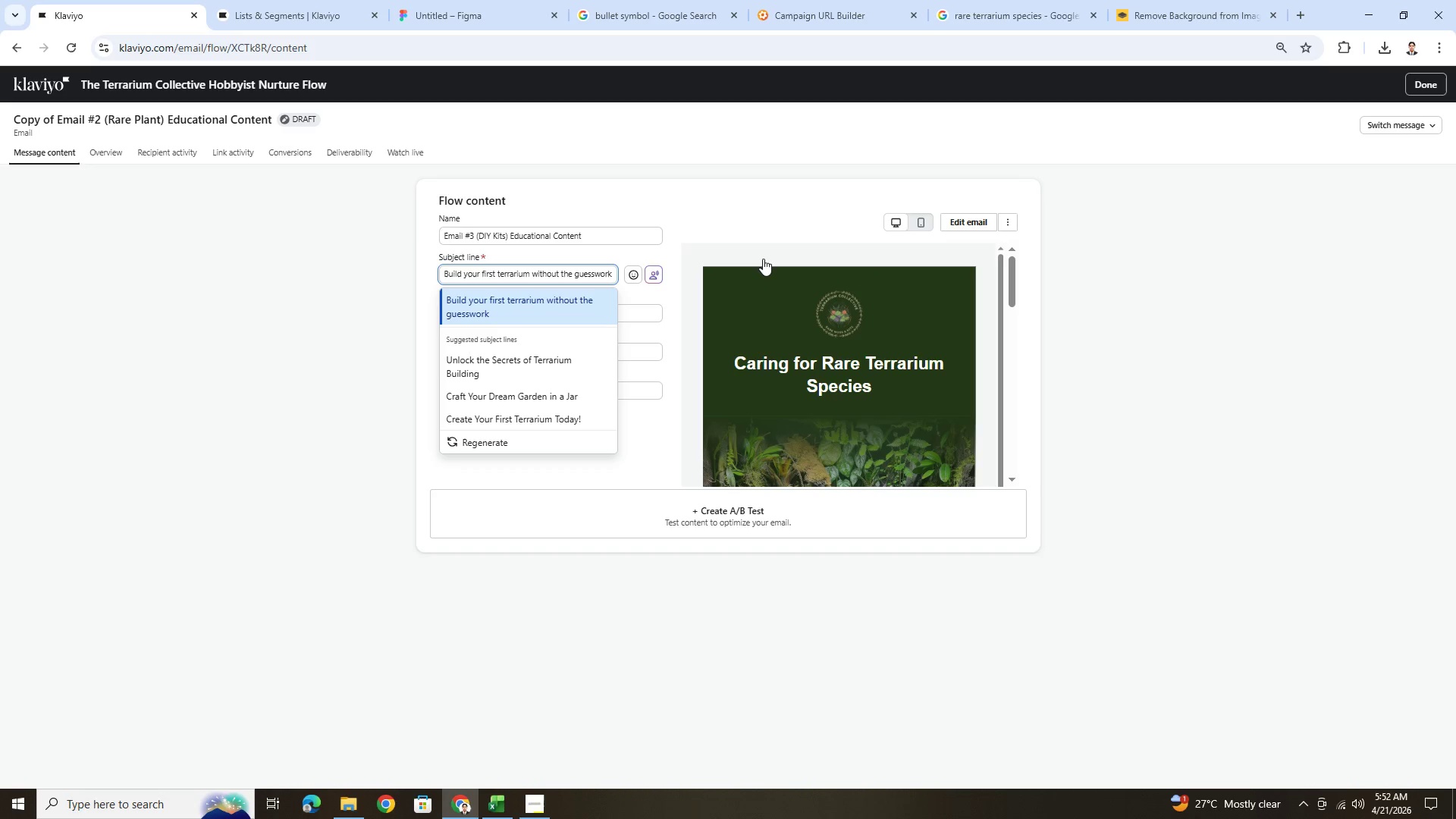 
left_click([768, 219])
 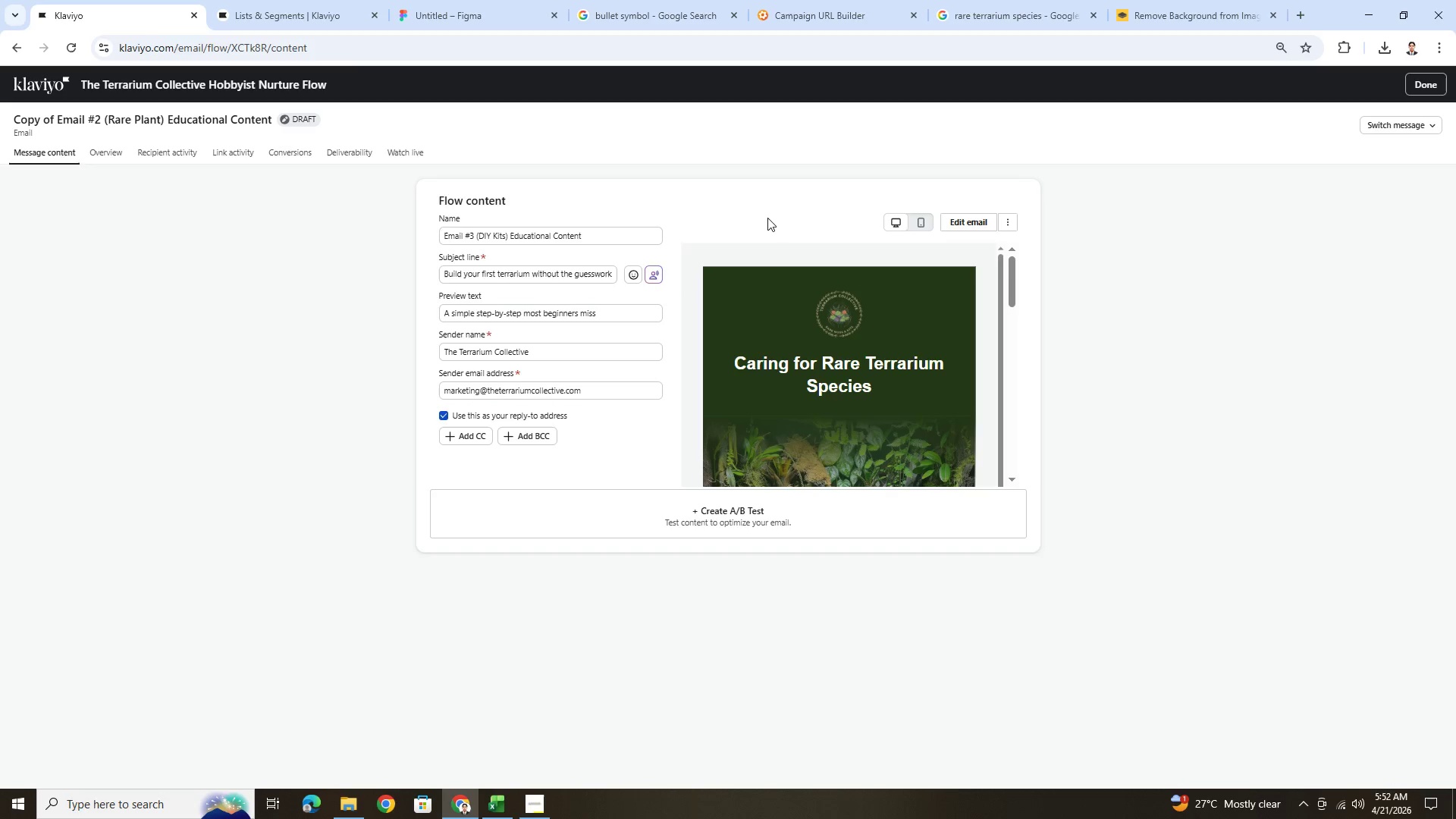 
wait(7.91)
 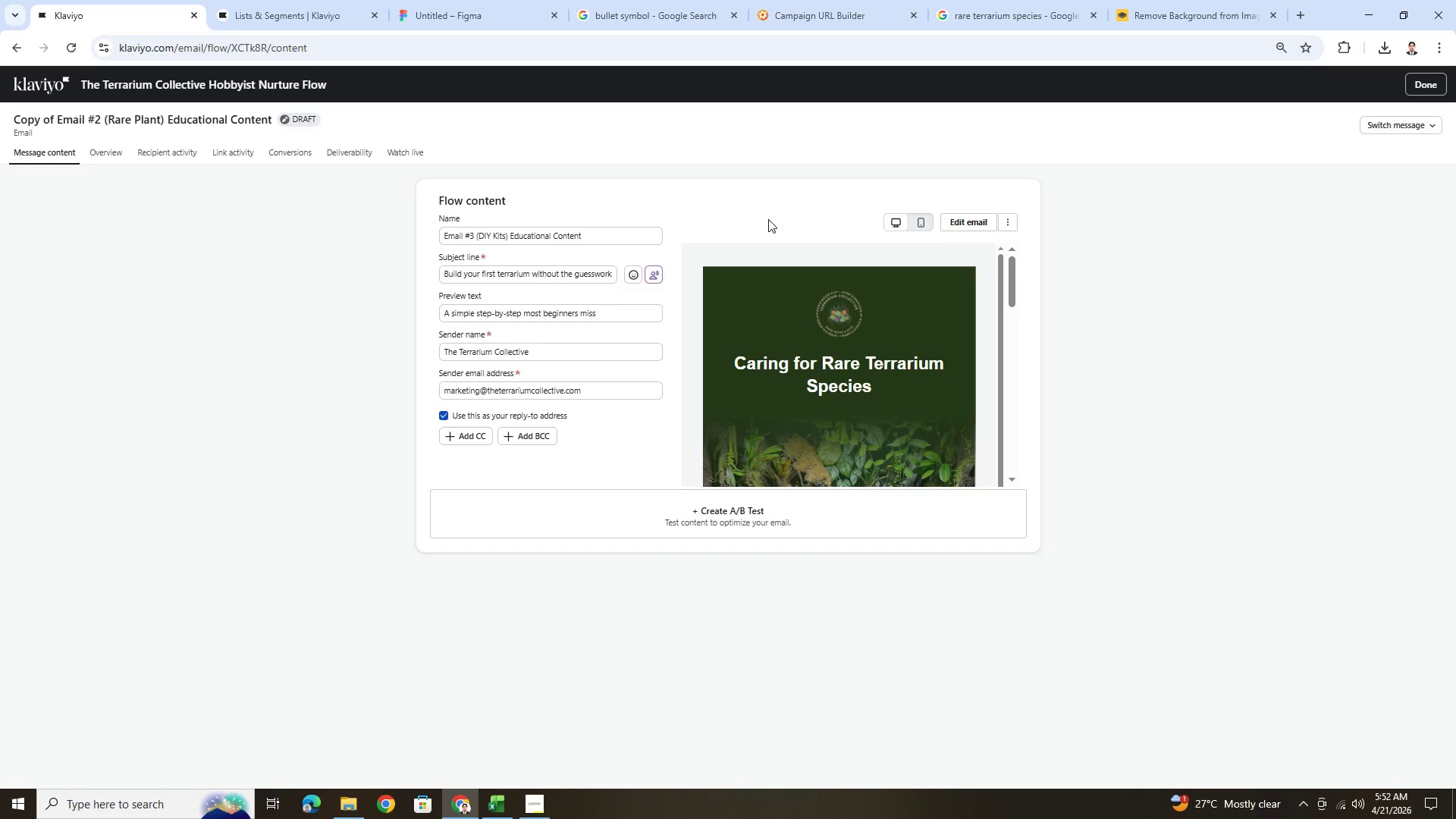 
left_click([959, 220])
 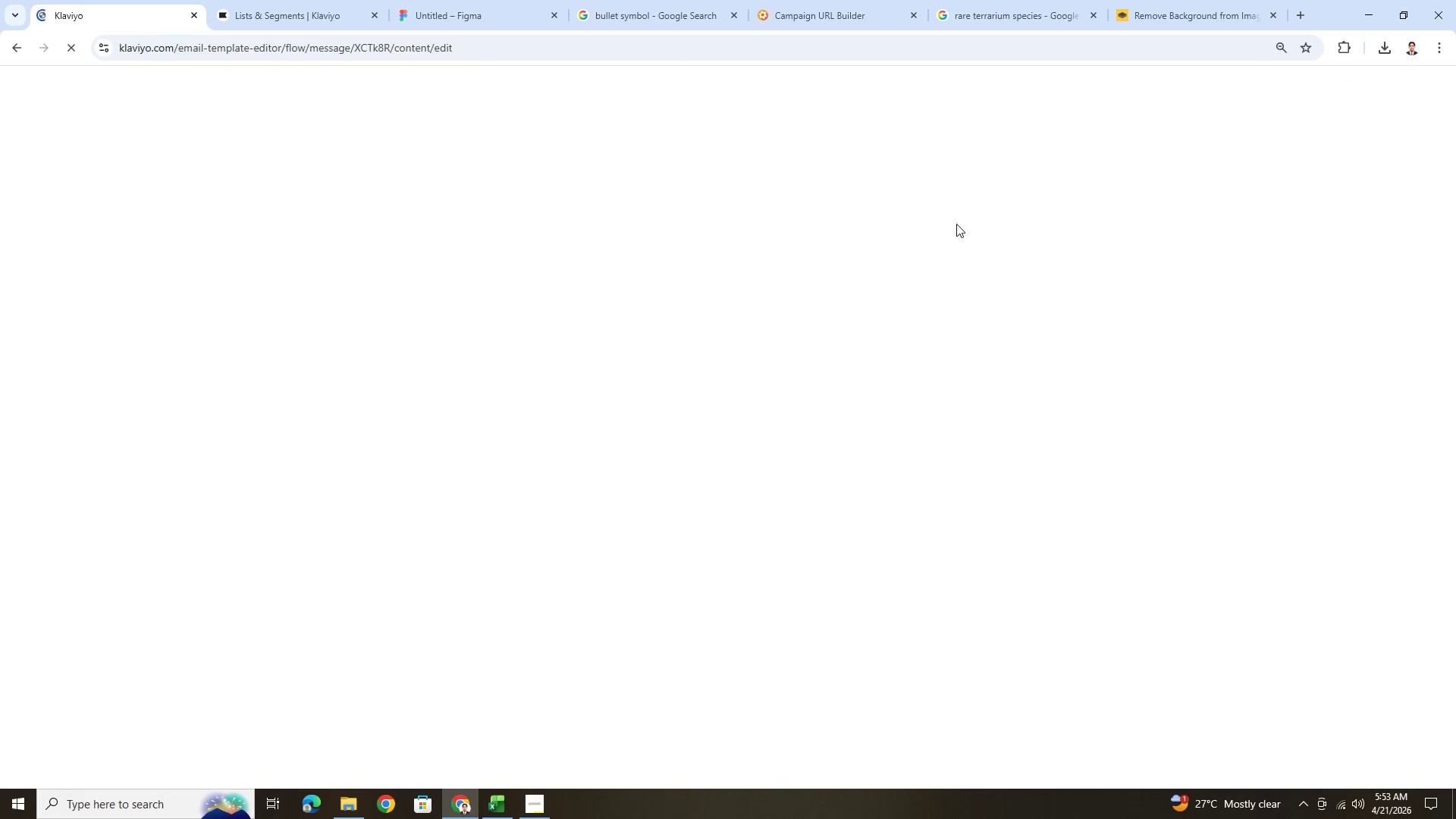 
wait(5.79)
 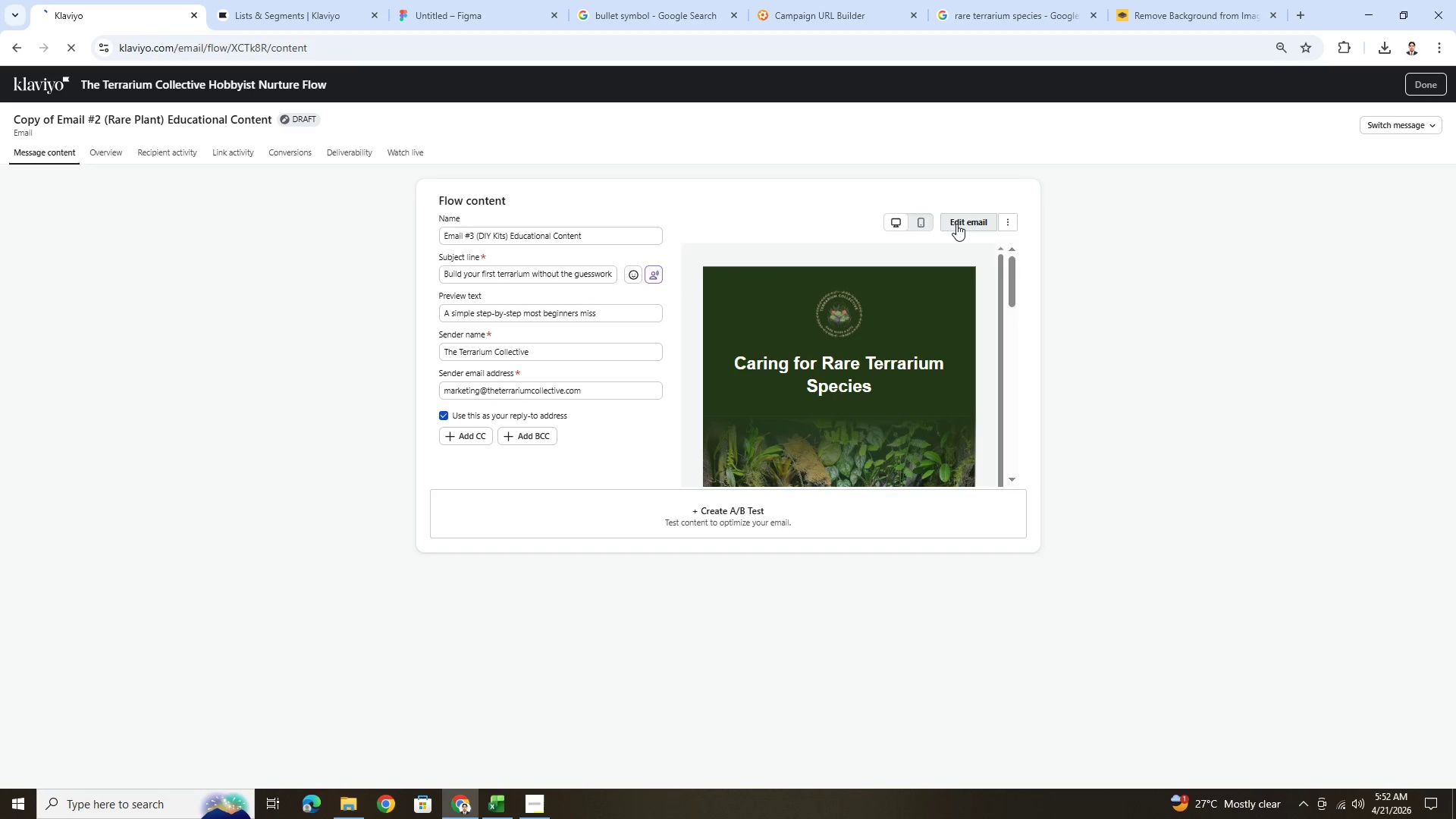 
mouse_move([948, 253])
 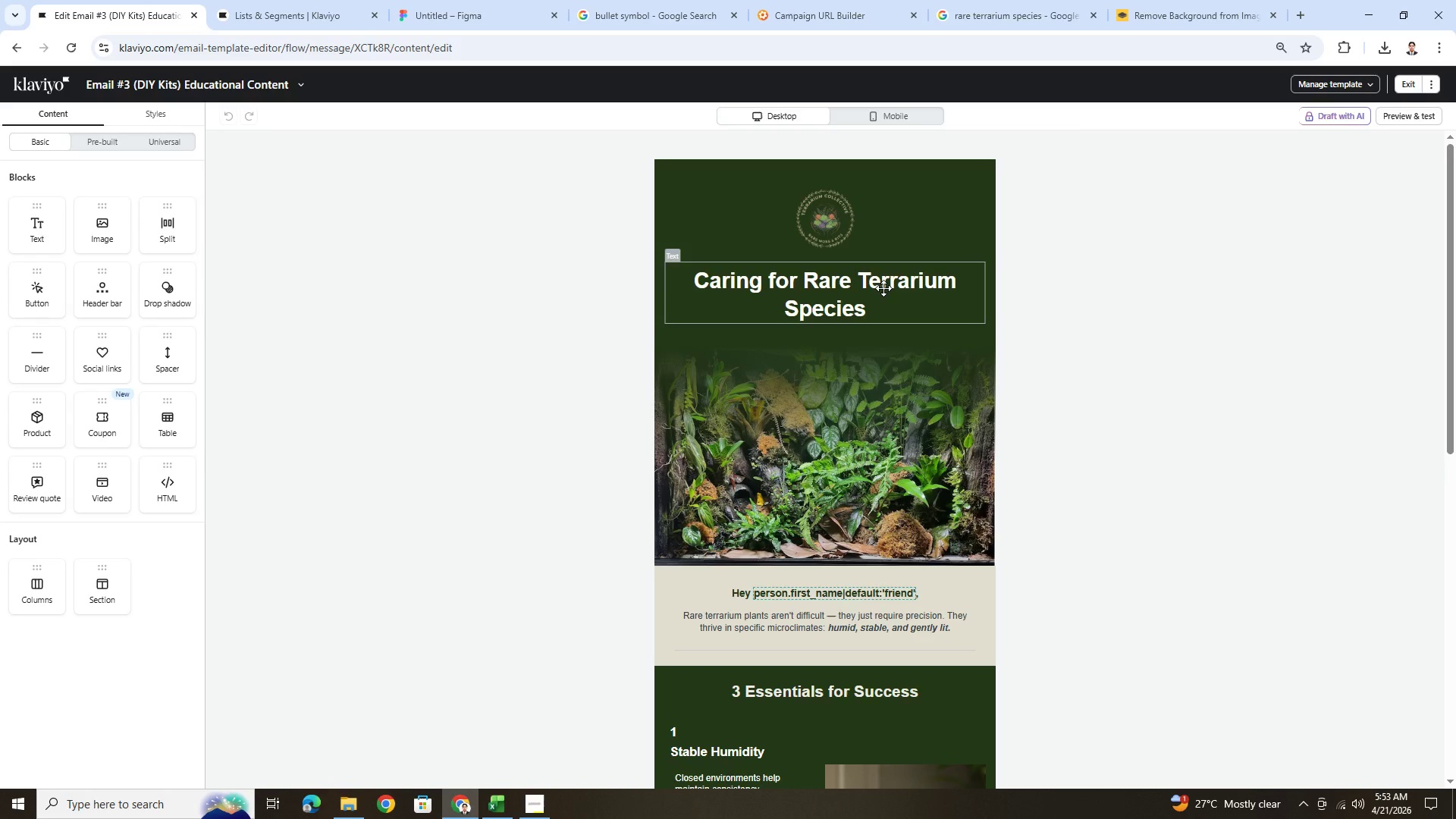 
left_click([883, 288])
 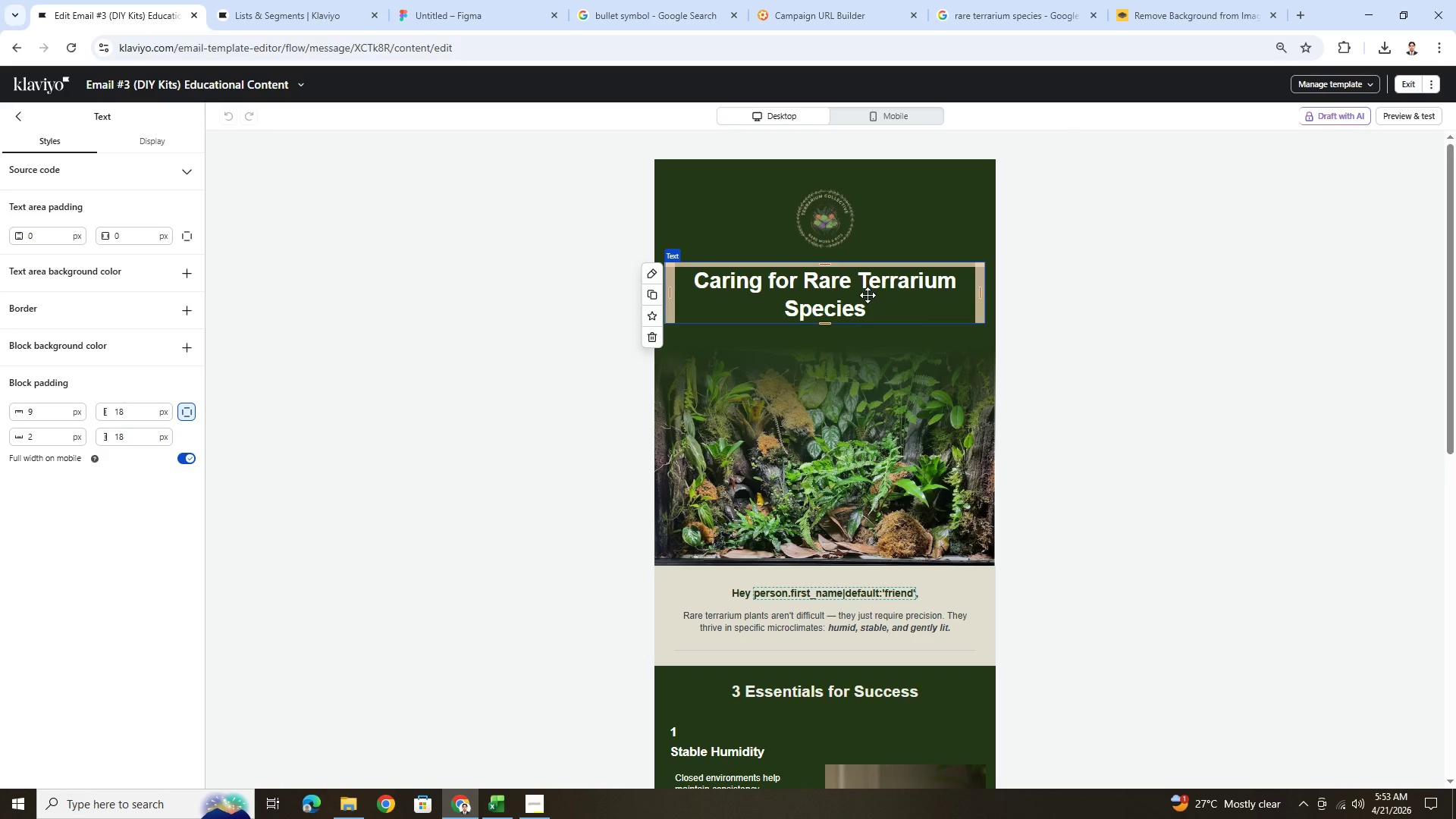 
double_click([868, 295])
 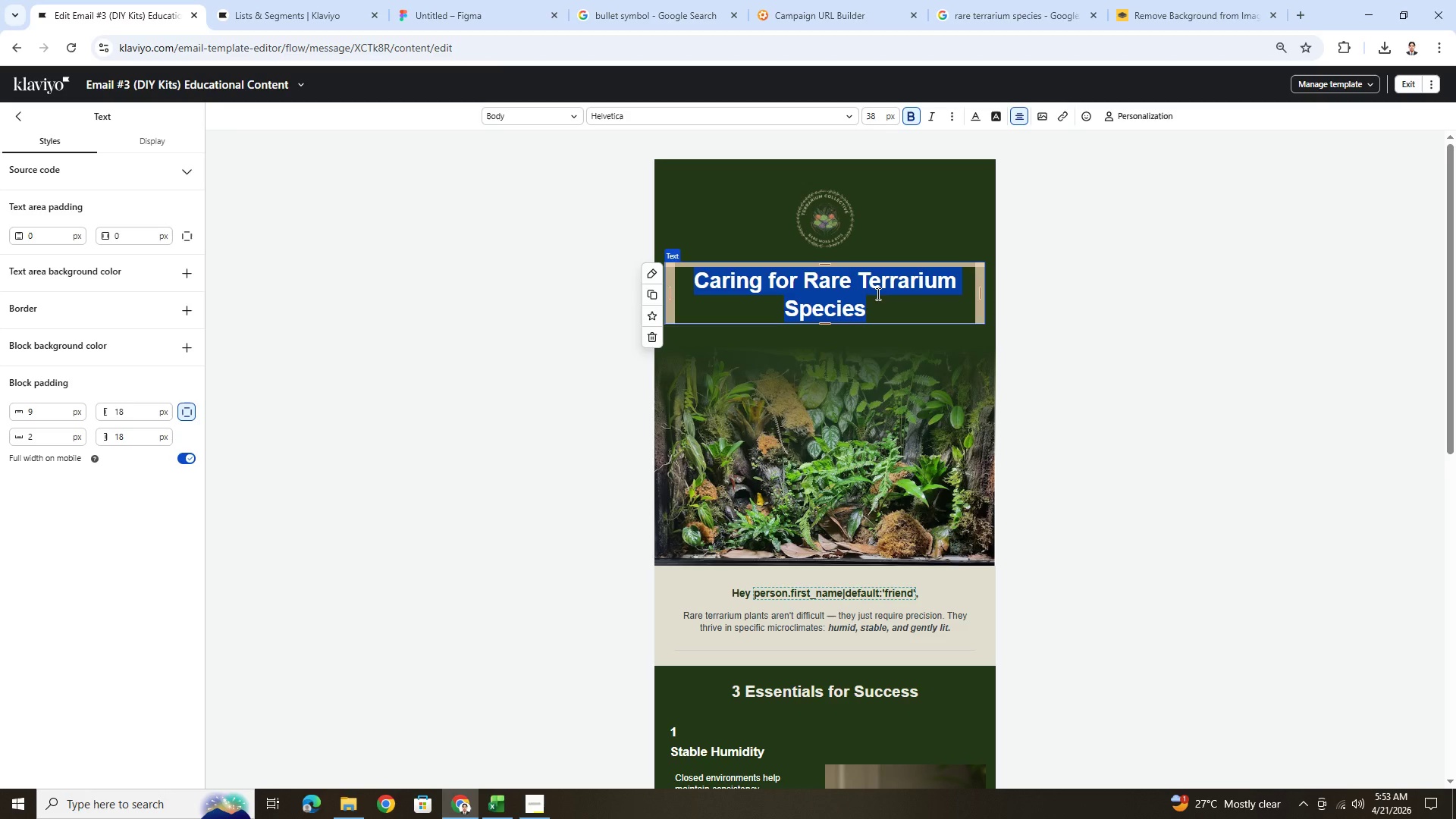 
type(Buid)
key(Backspace)
type(ld )
 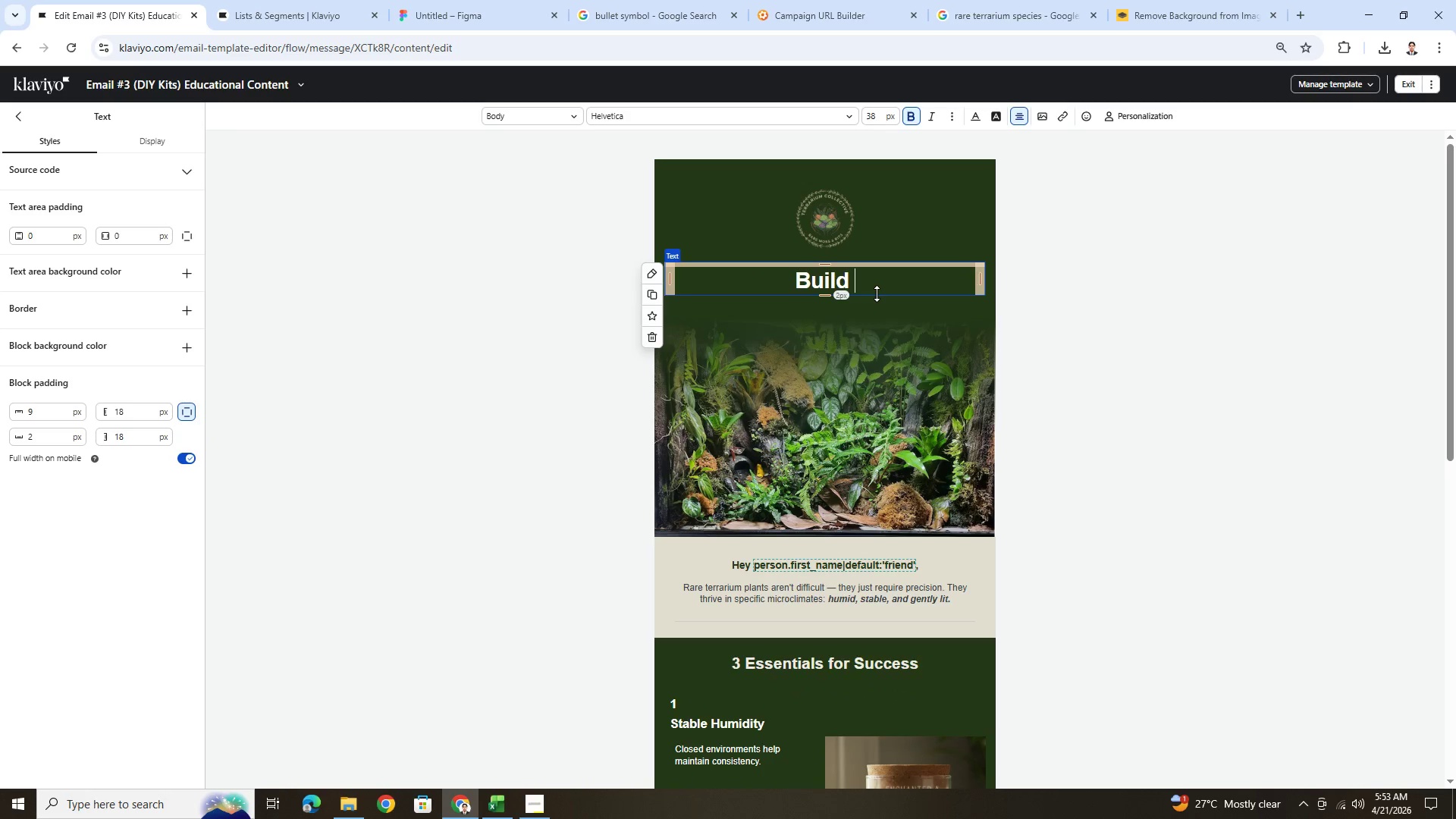 
type(your )
 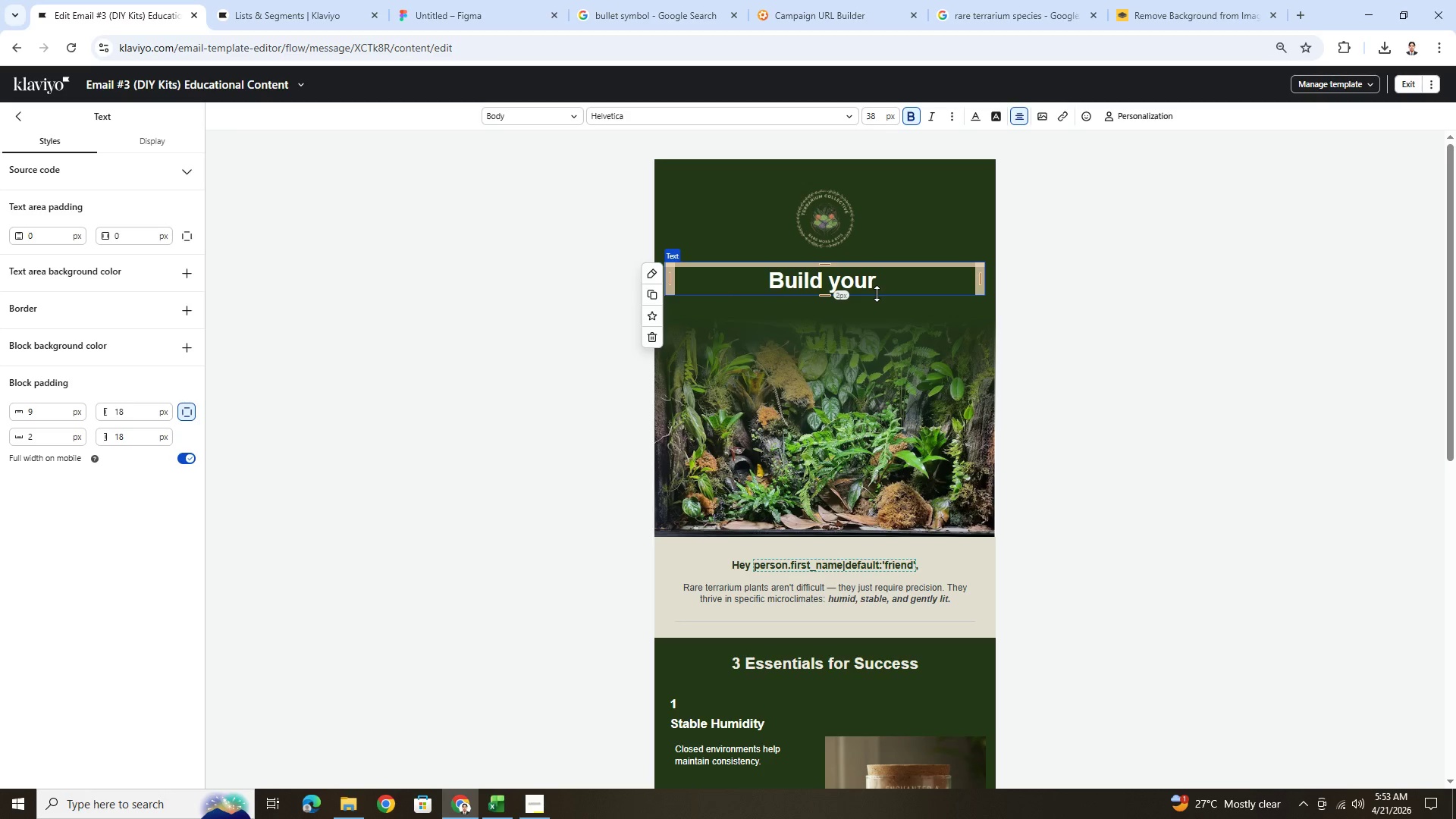 
wait(6.09)
 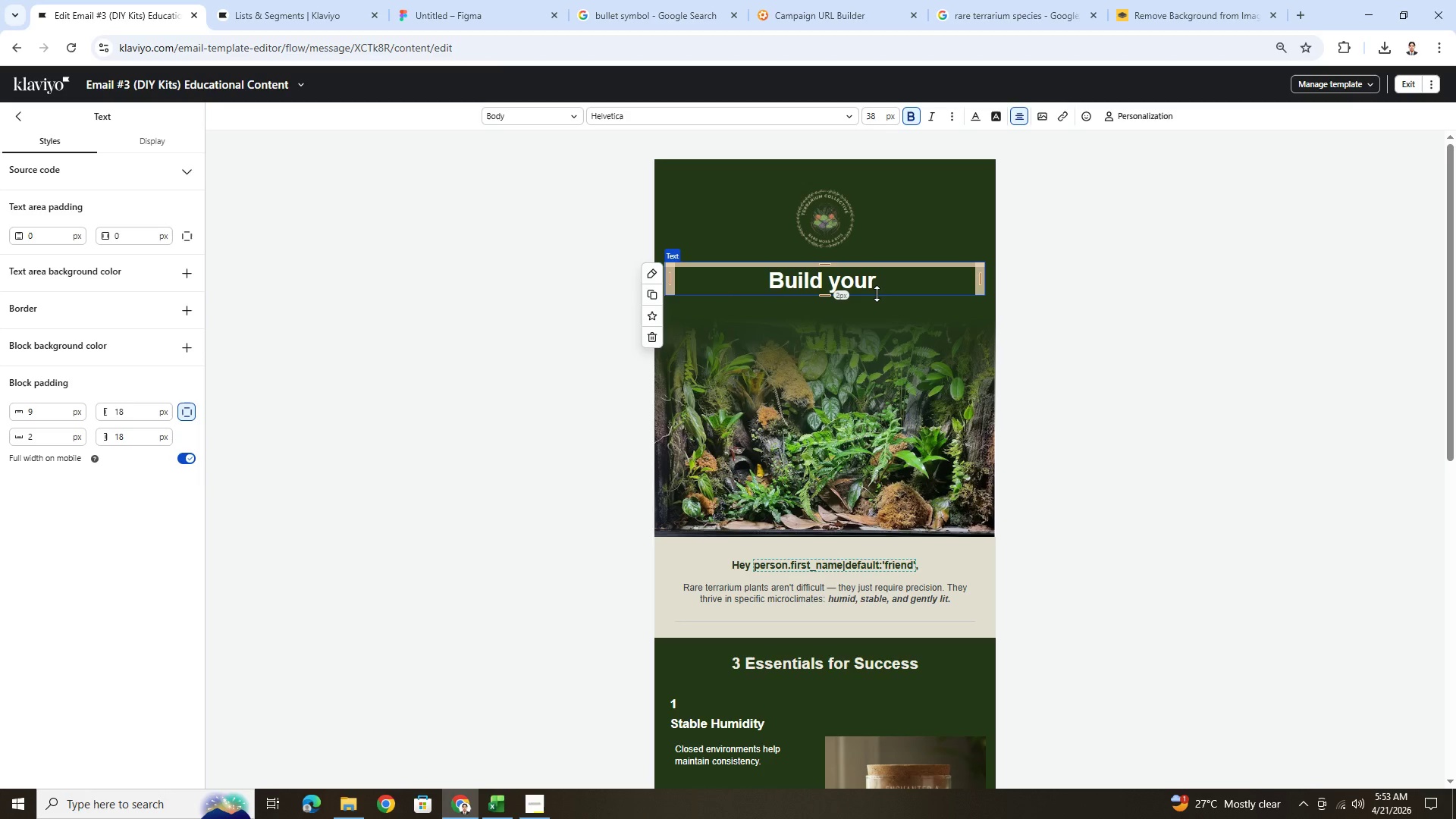 
type(Terrarium Step-by-Step)
 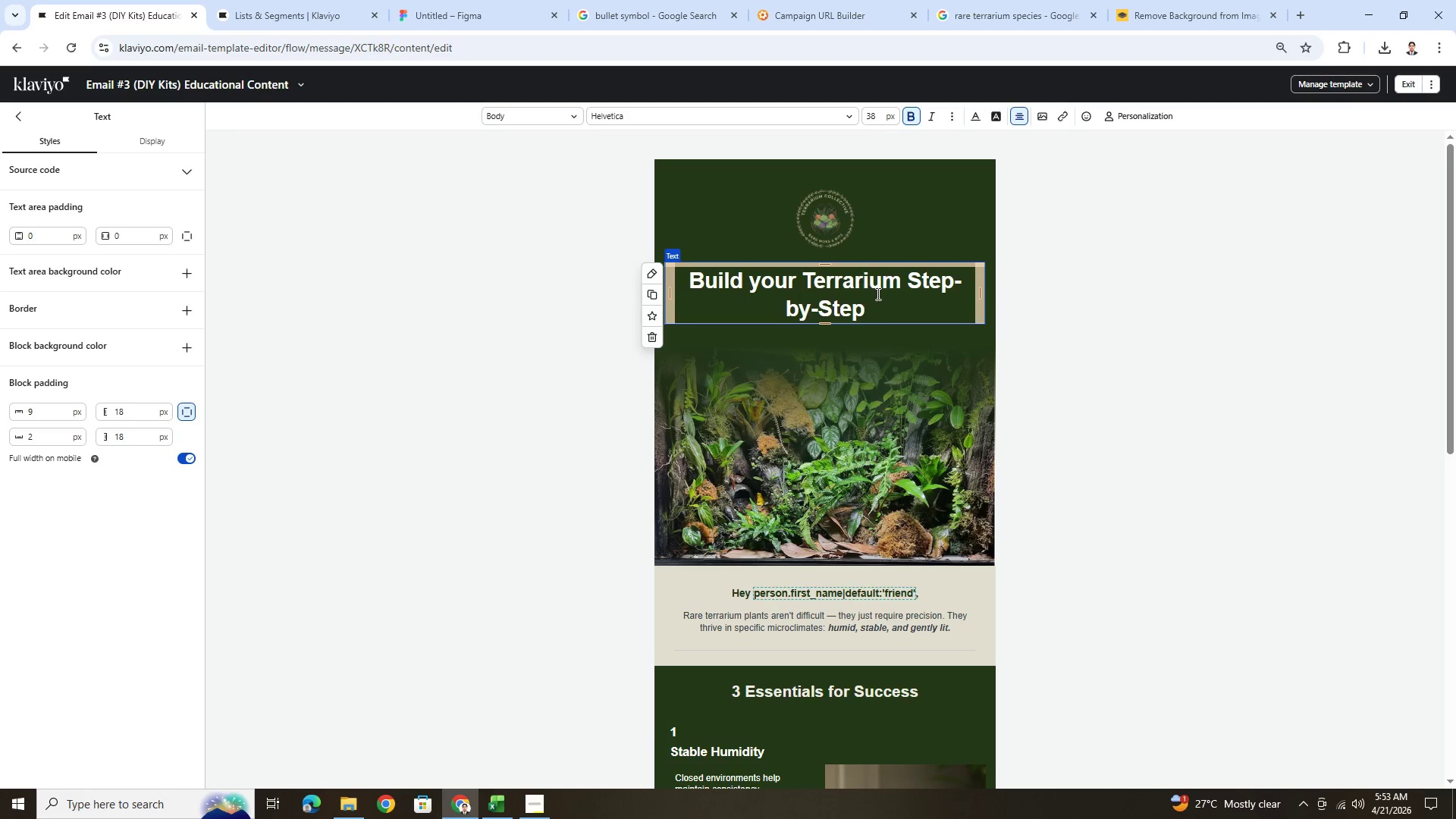 
left_click([910, 278])
 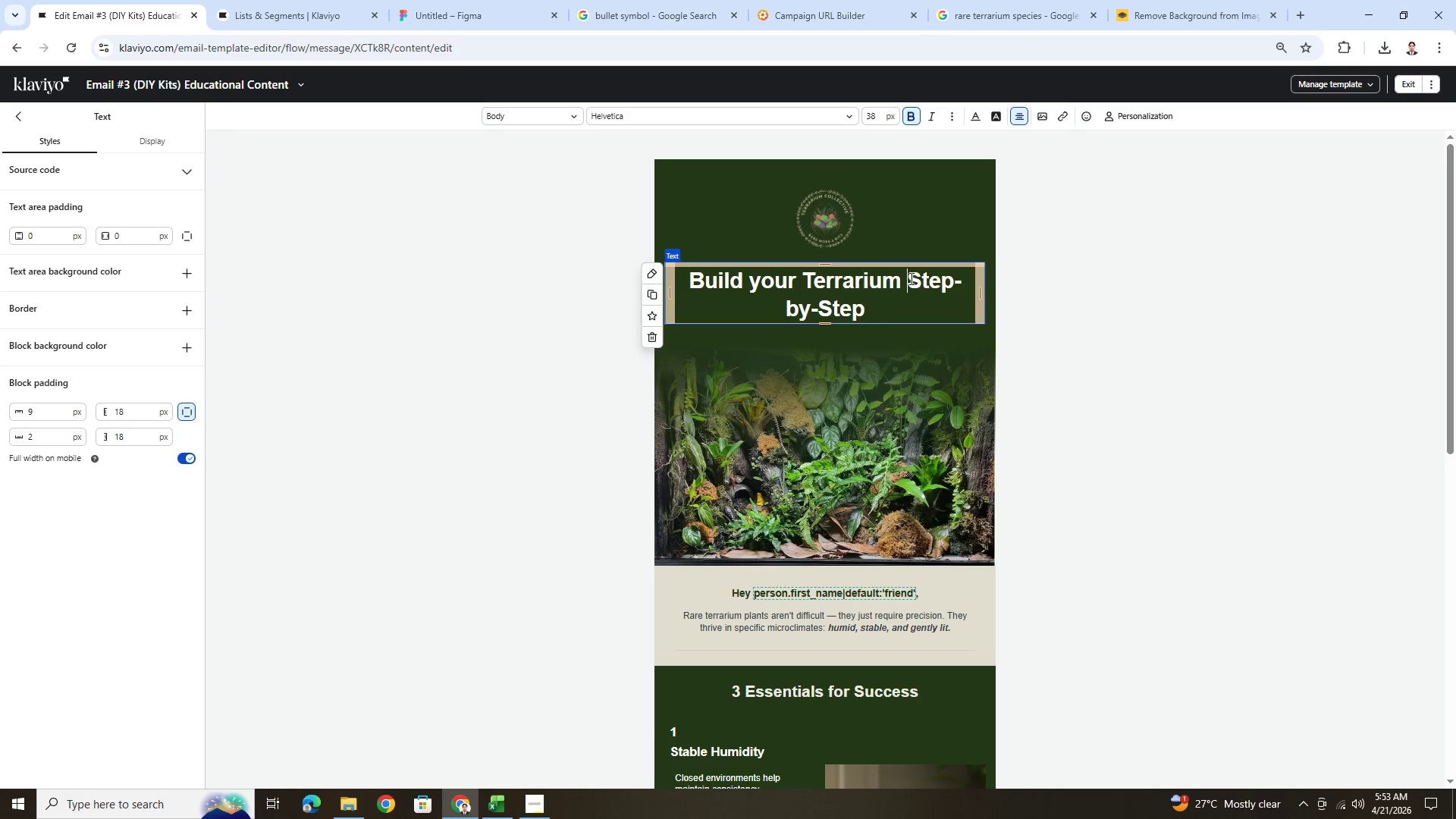 
key(Backspace)
 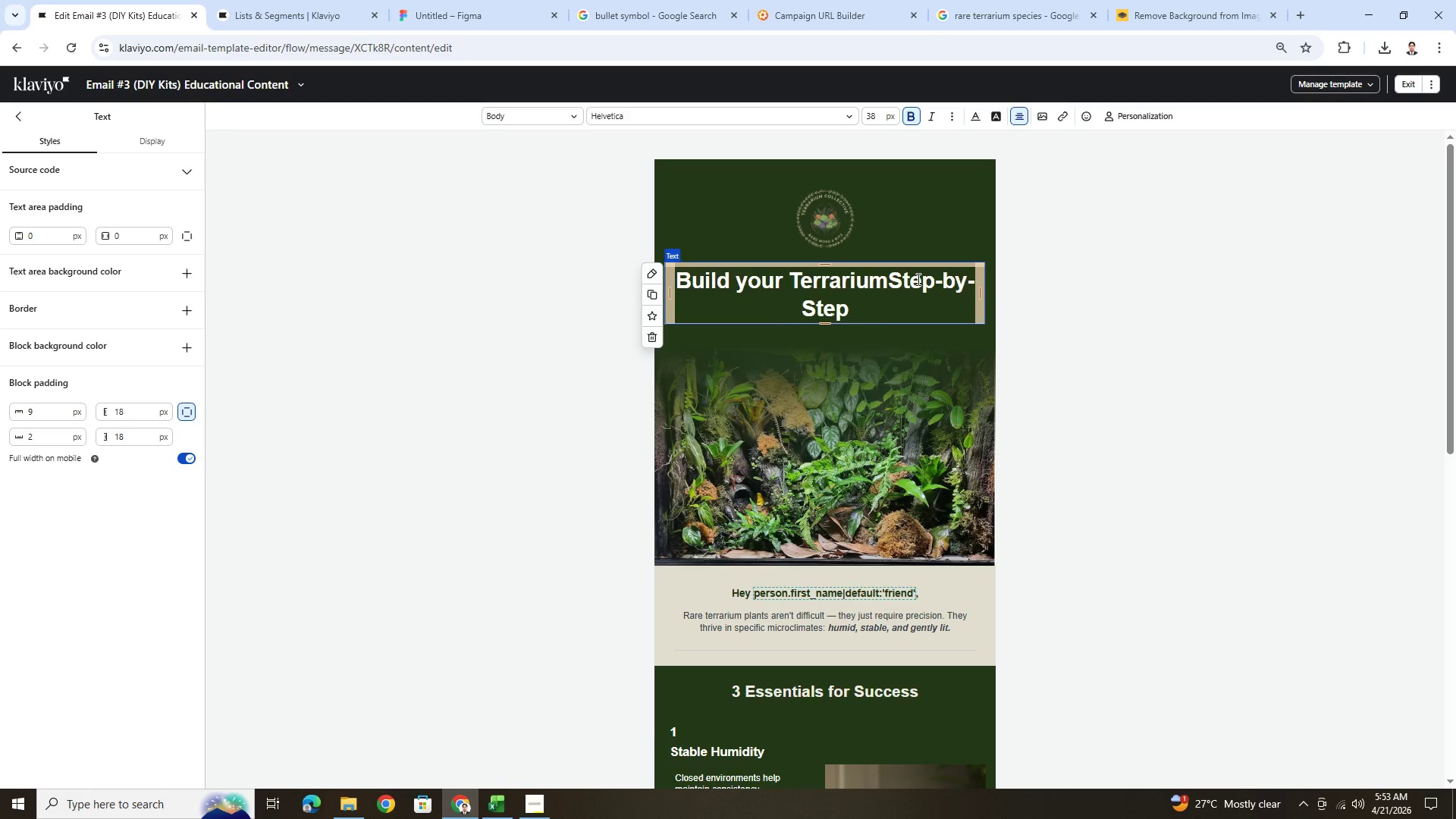 
key(Enter)
 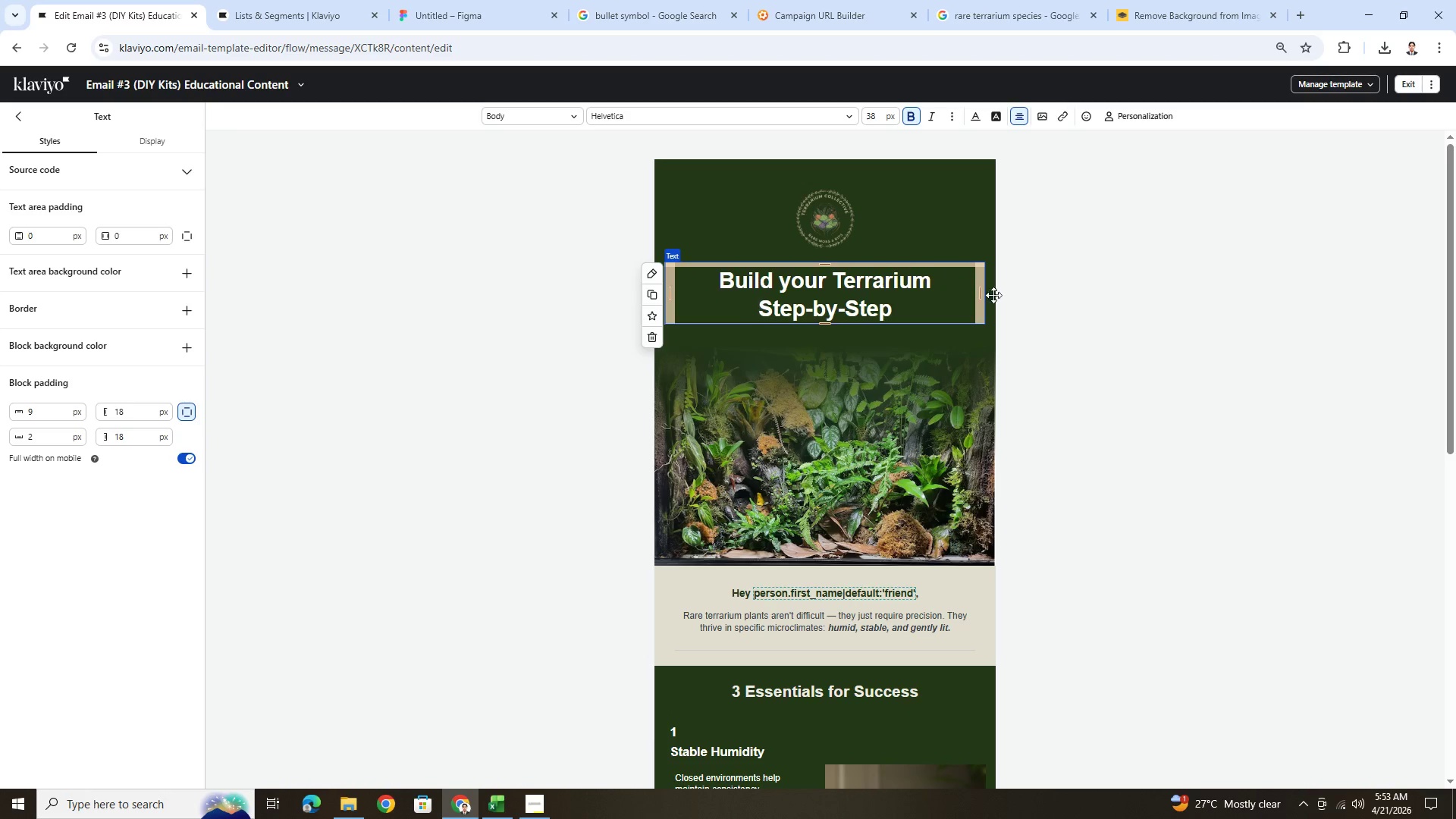 
left_click([1149, 300])
 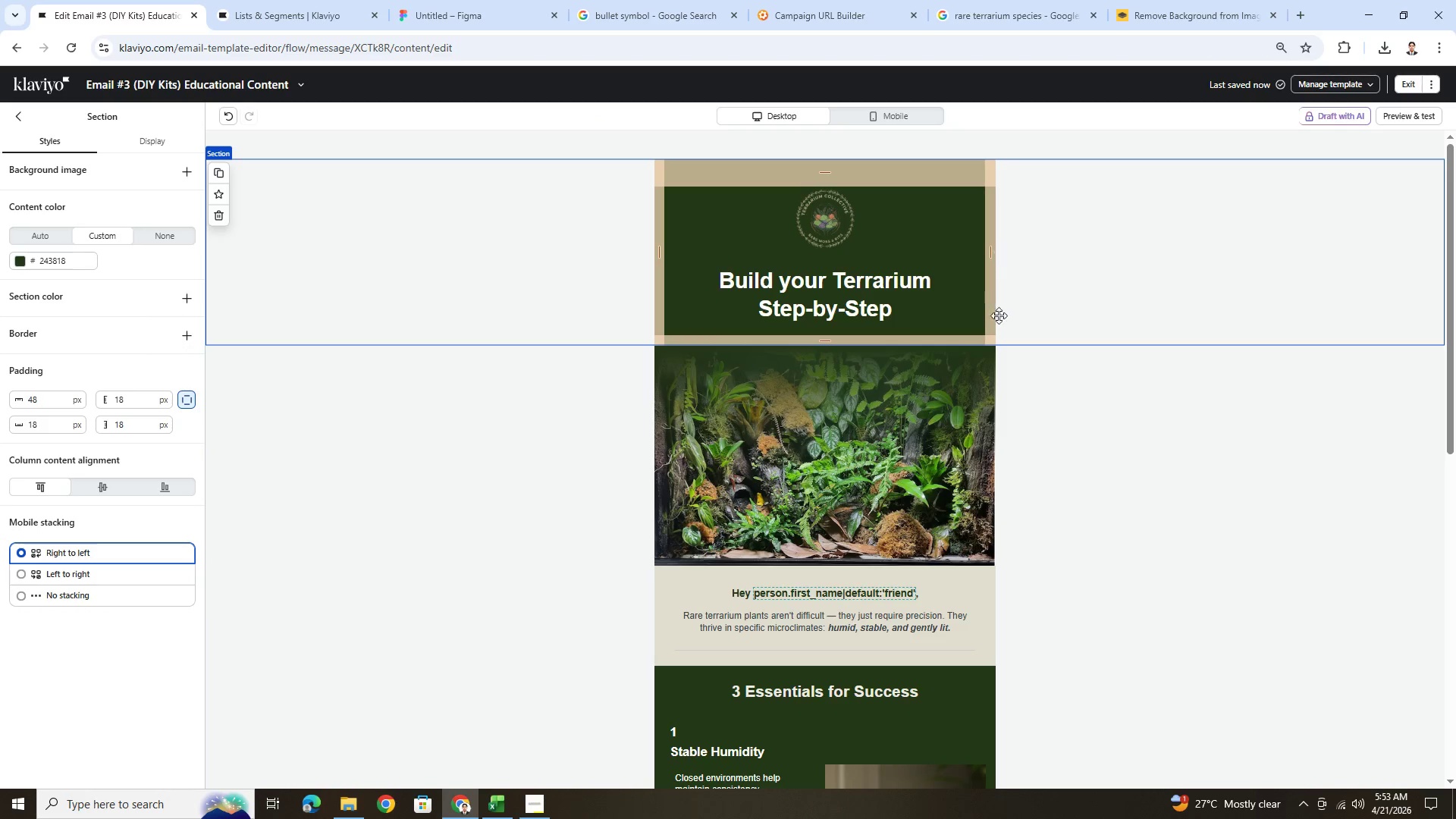 
wait(6.52)
 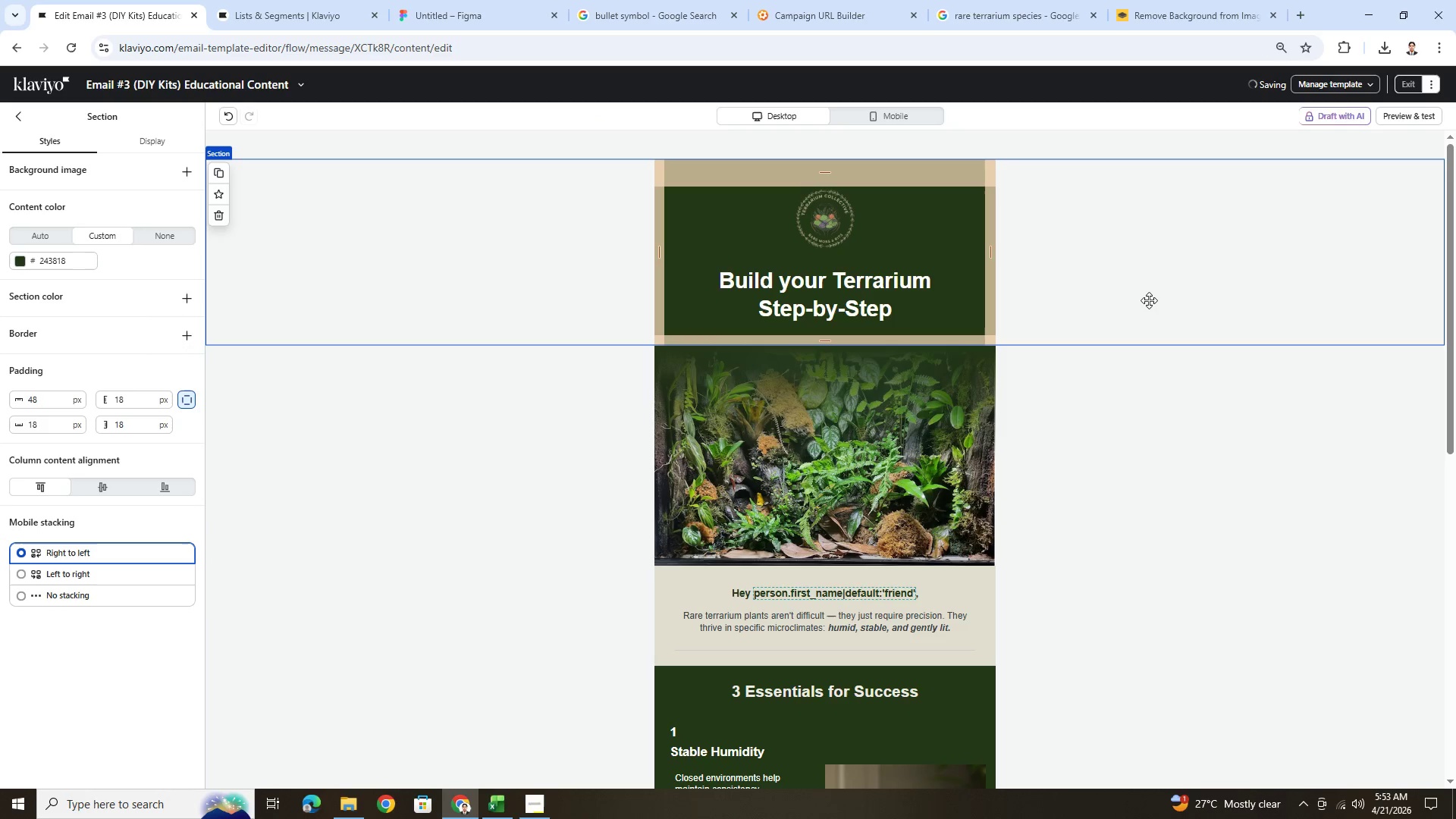 
left_click([966, 2])
 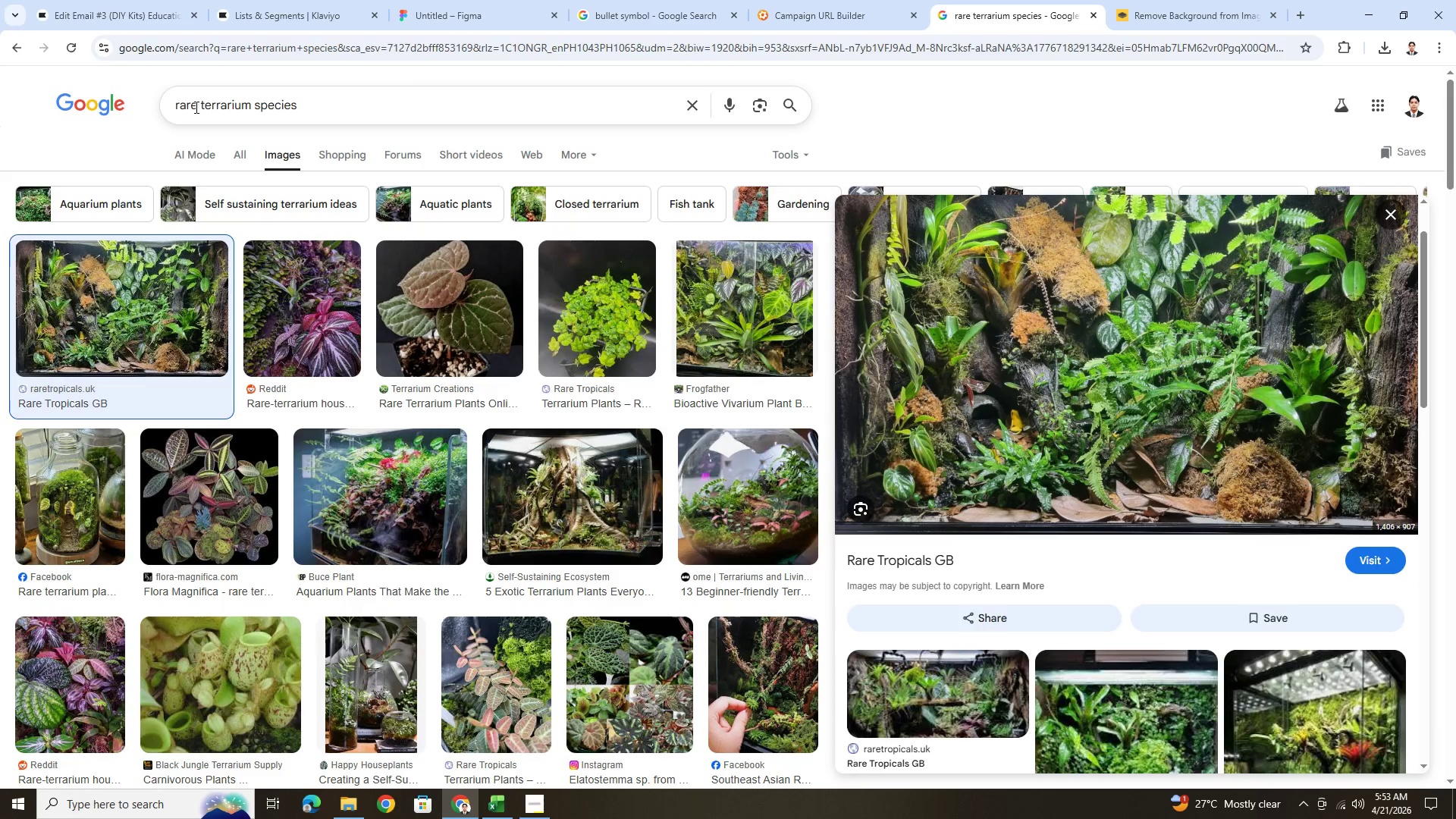 
left_click_drag(start_coordinate=[199, 103], to_coordinate=[147, 105])
 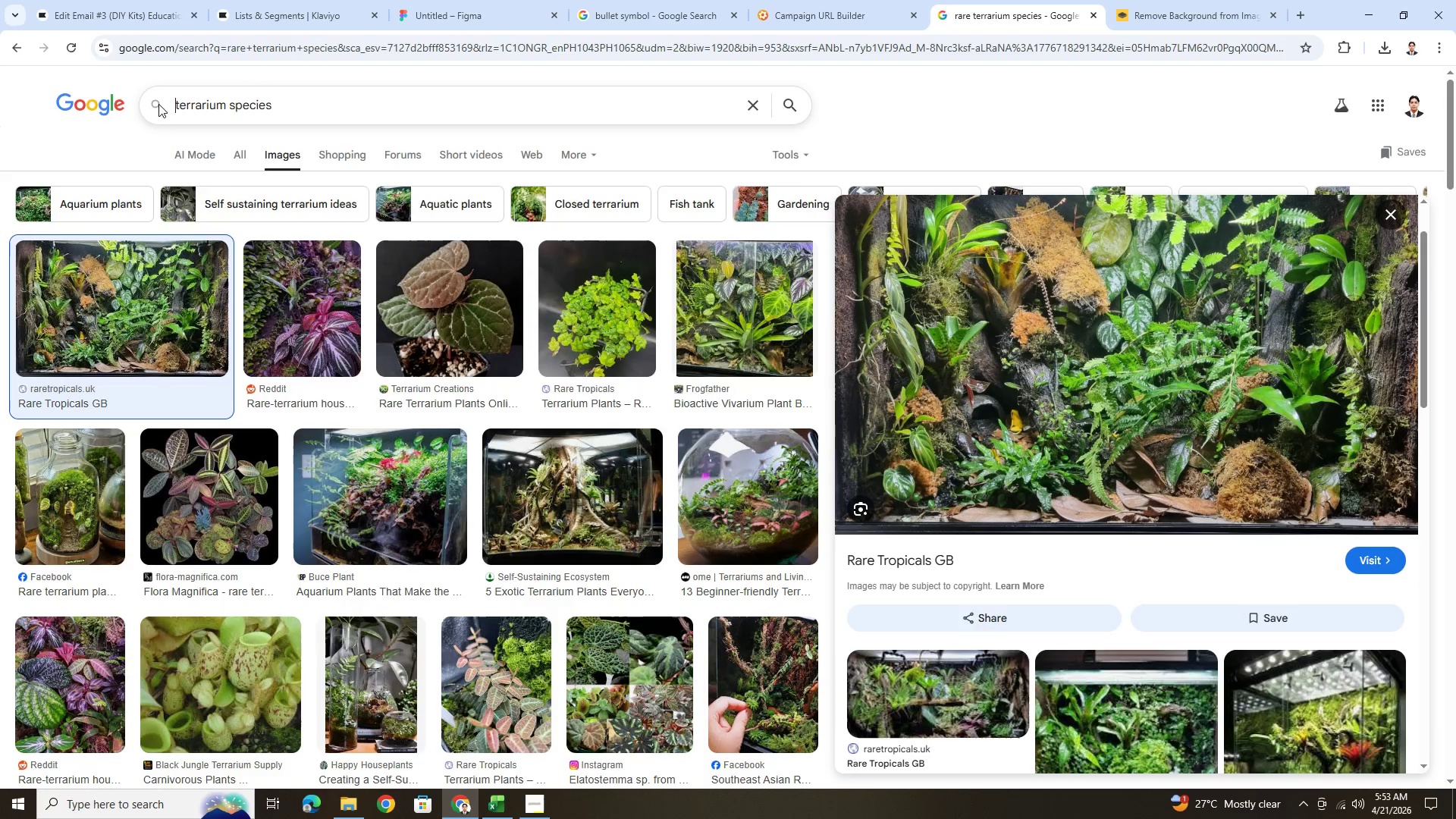 
key(Backspace)
type(plants)
 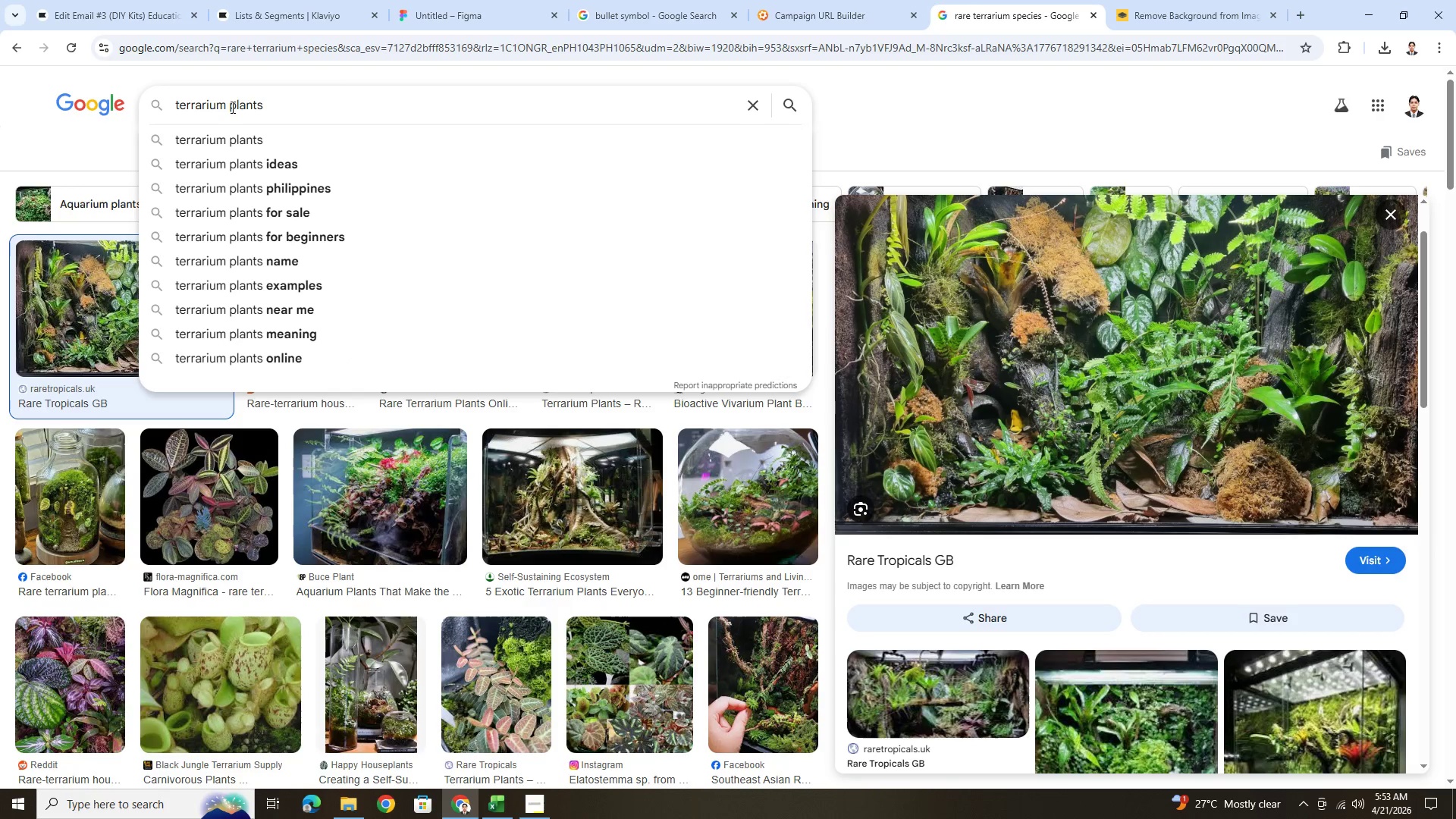 
left_click_drag(start_coordinate=[290, 102], to_coordinate=[231, 107])
 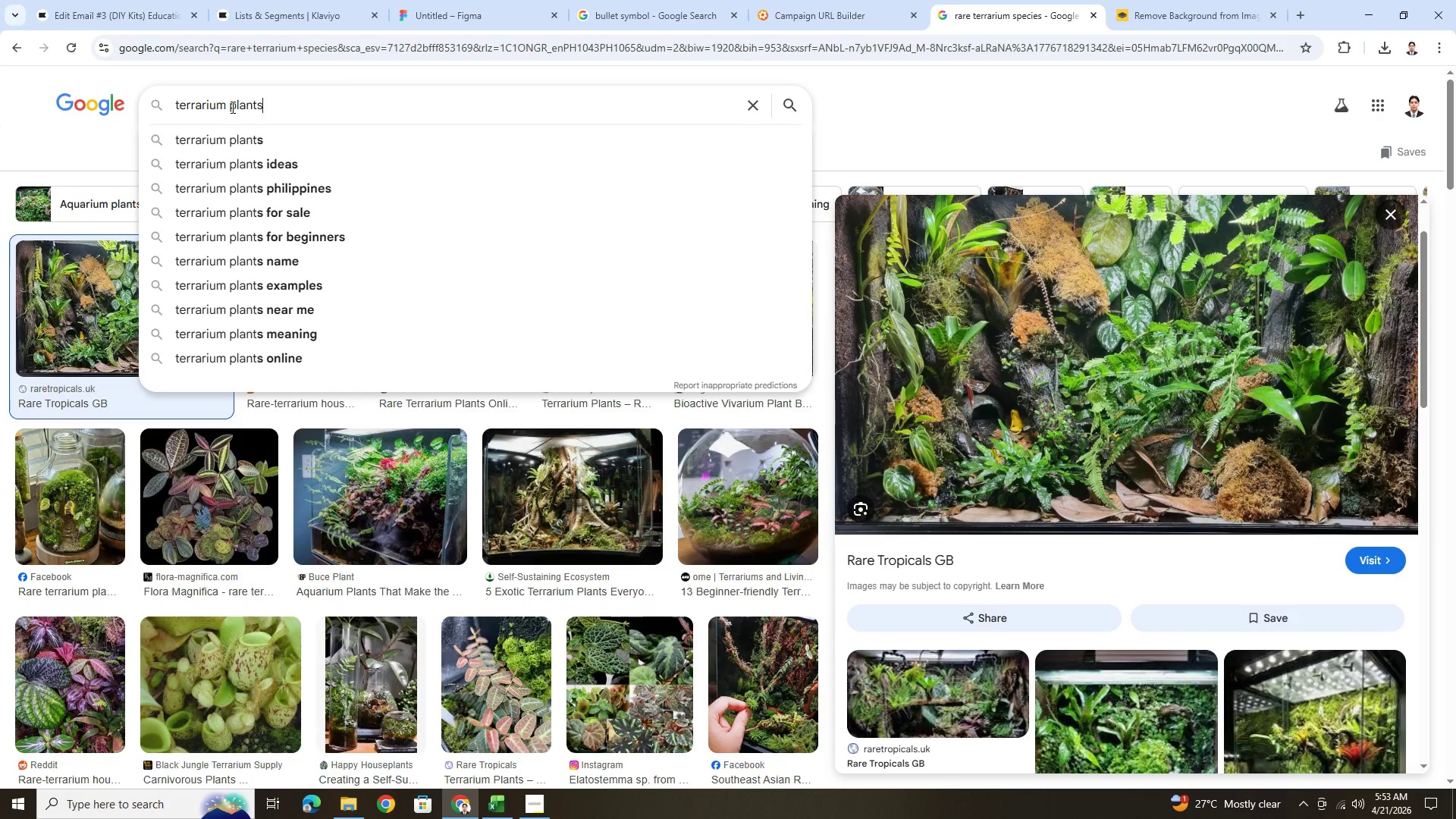 
key(Enter)
 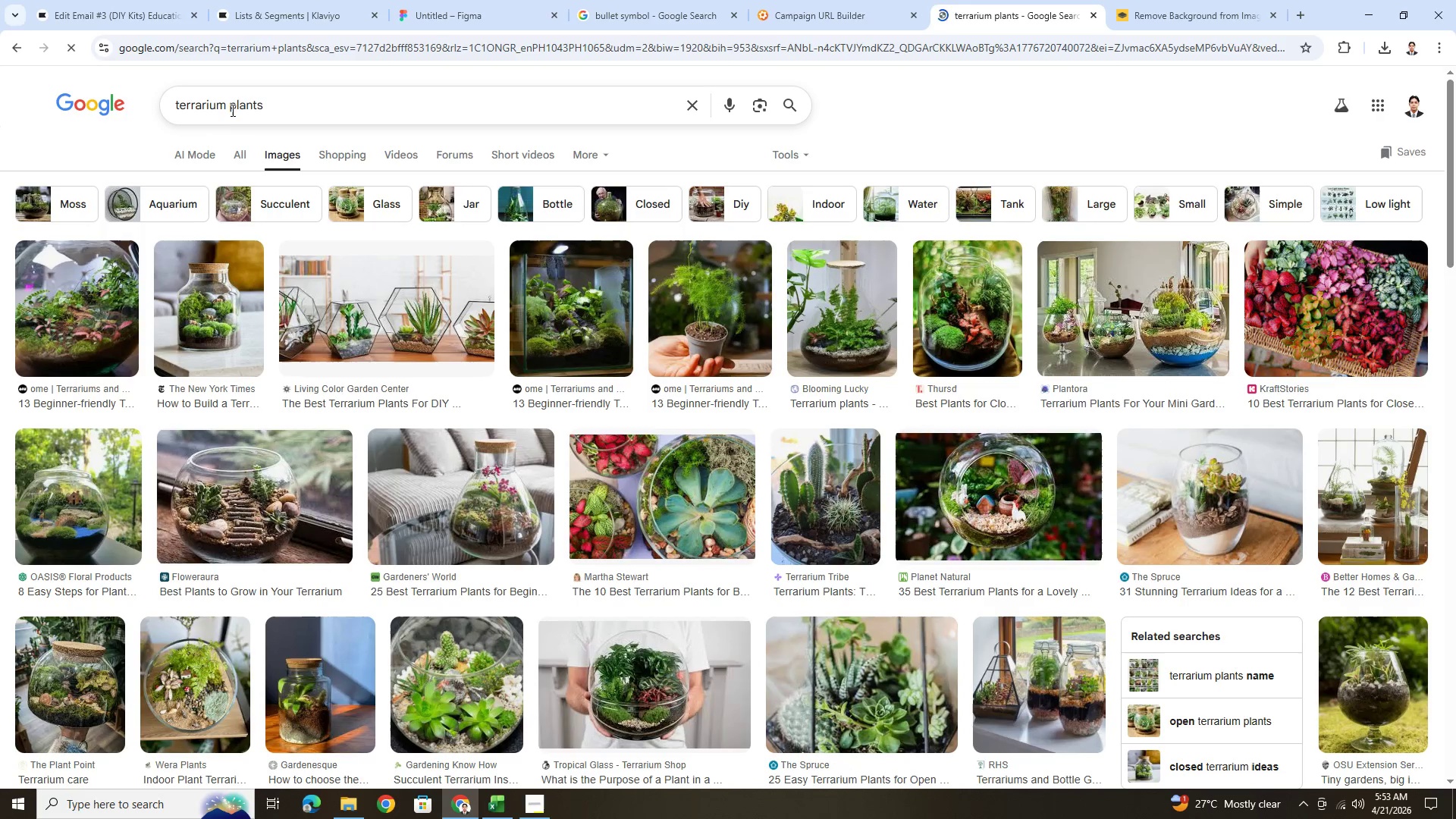 
left_click([322, 101])
 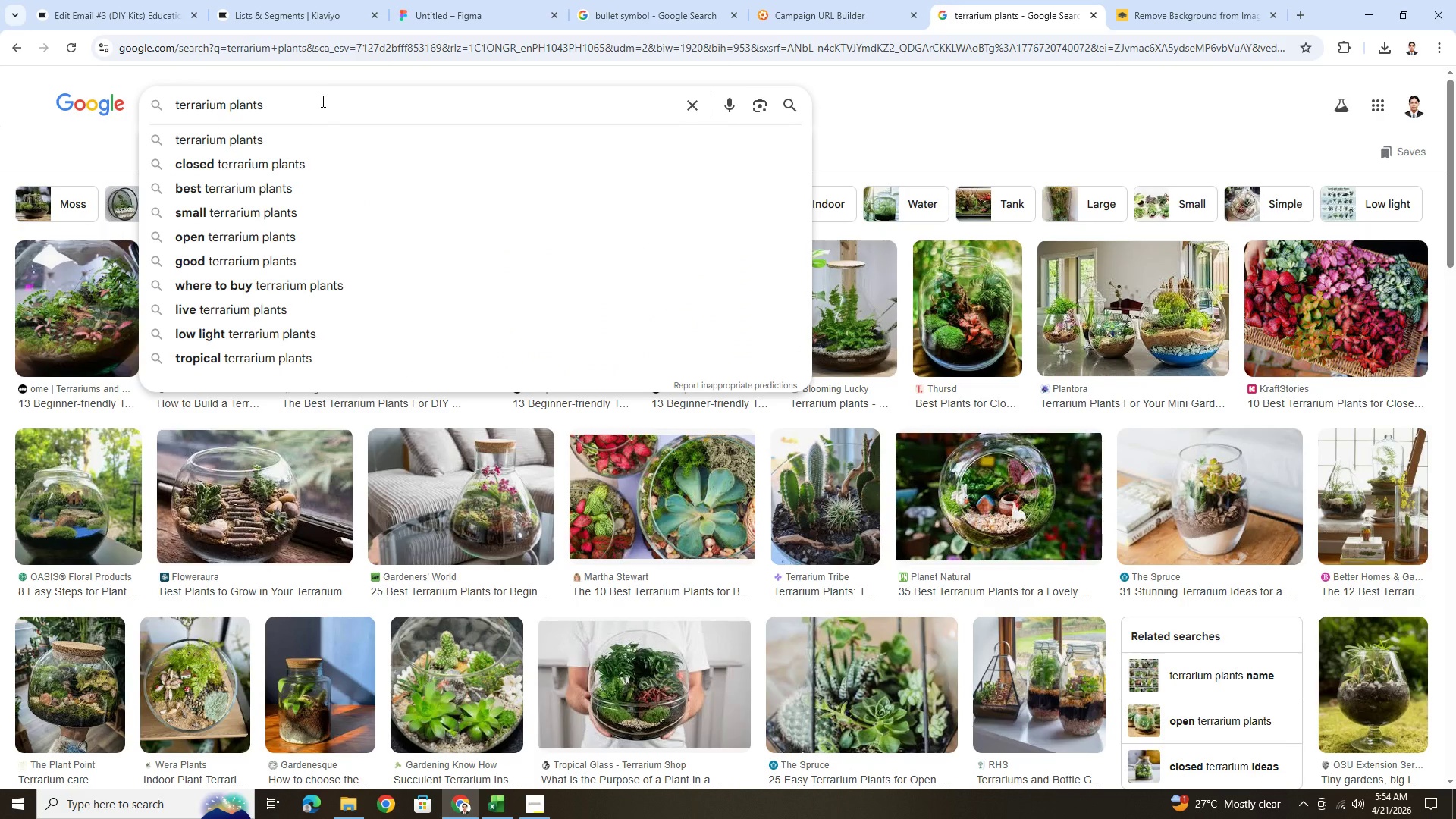 
type( for beginners)
 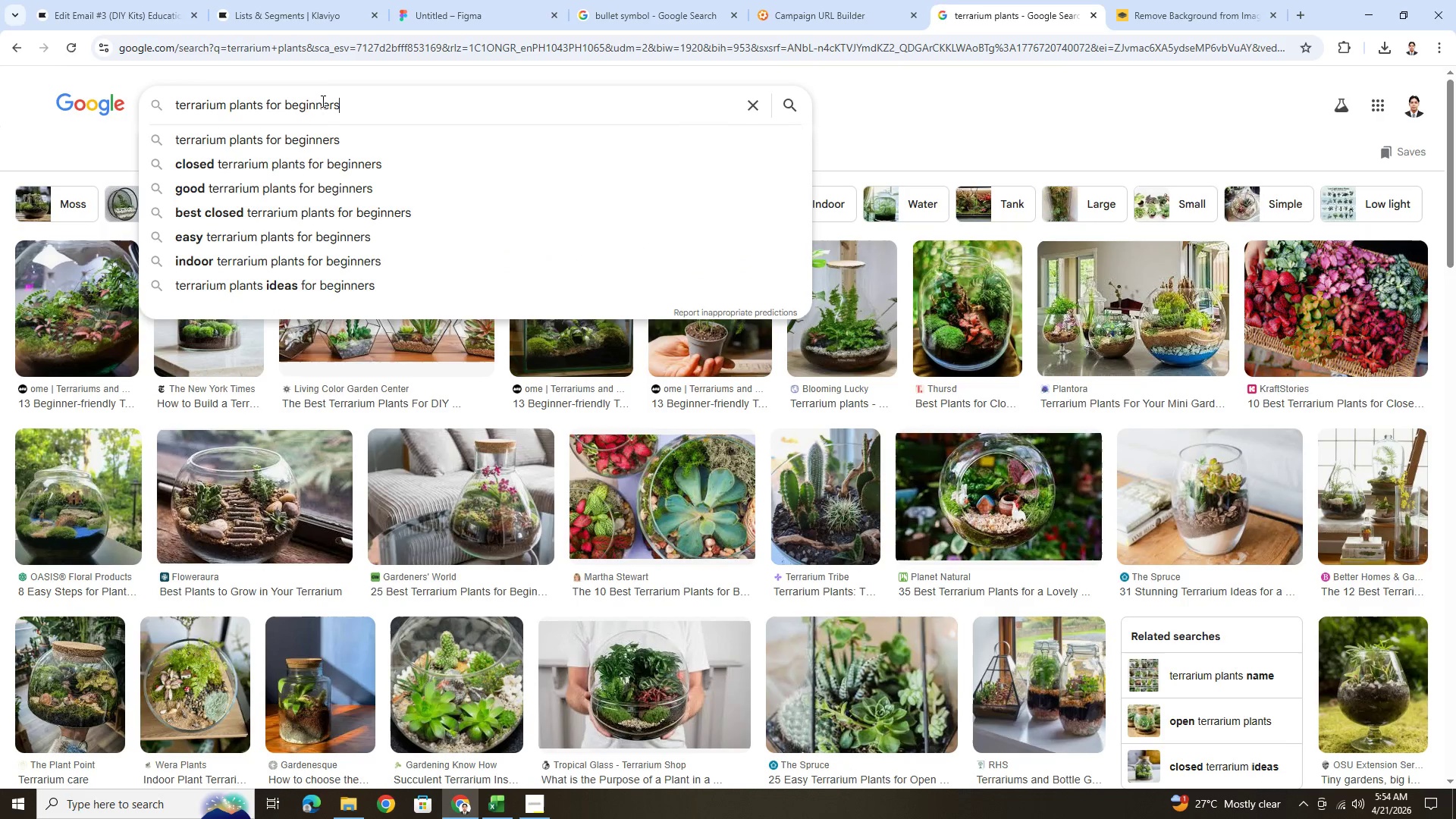 
key(Enter)
 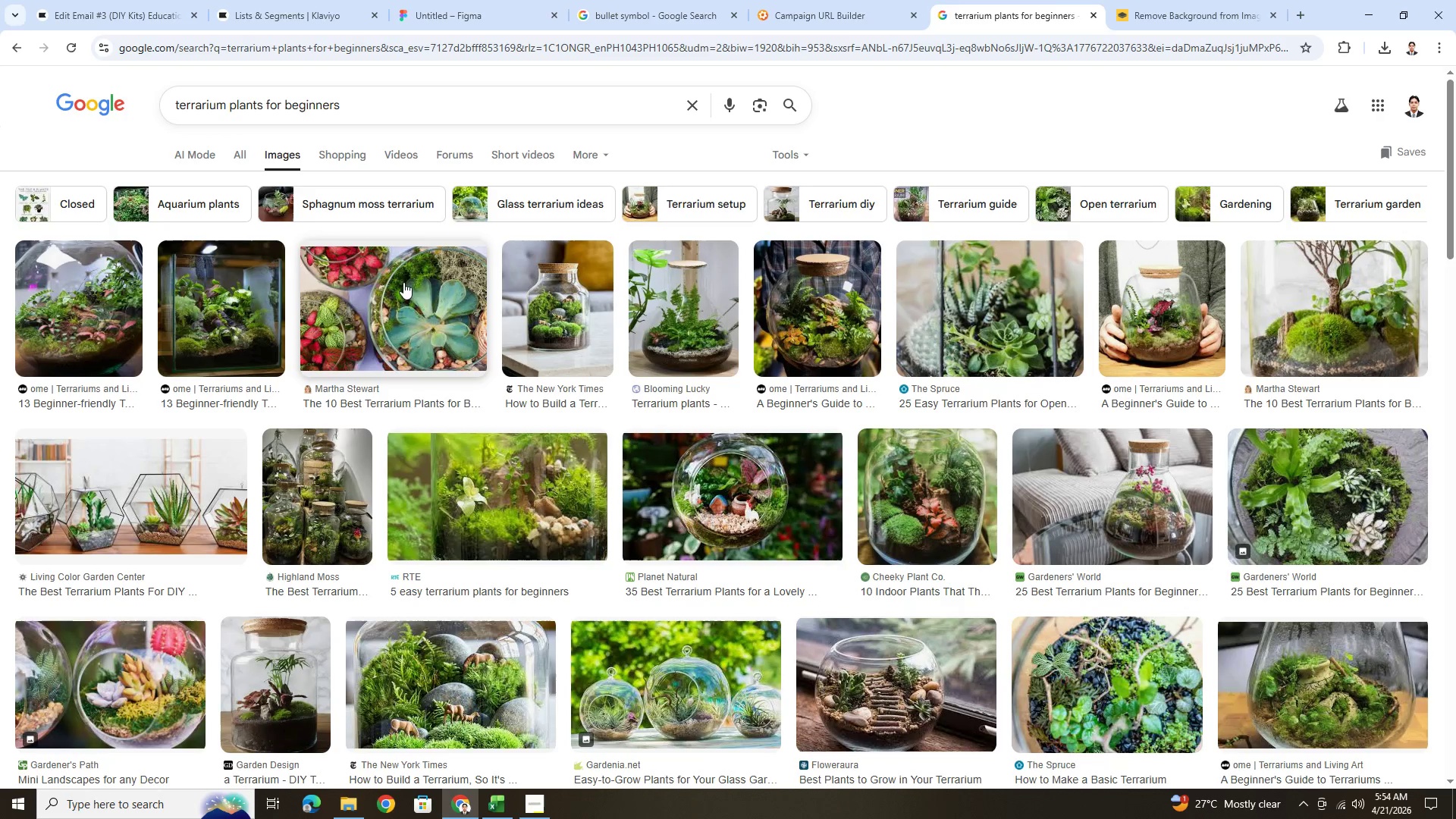 
left_click([862, 299])
 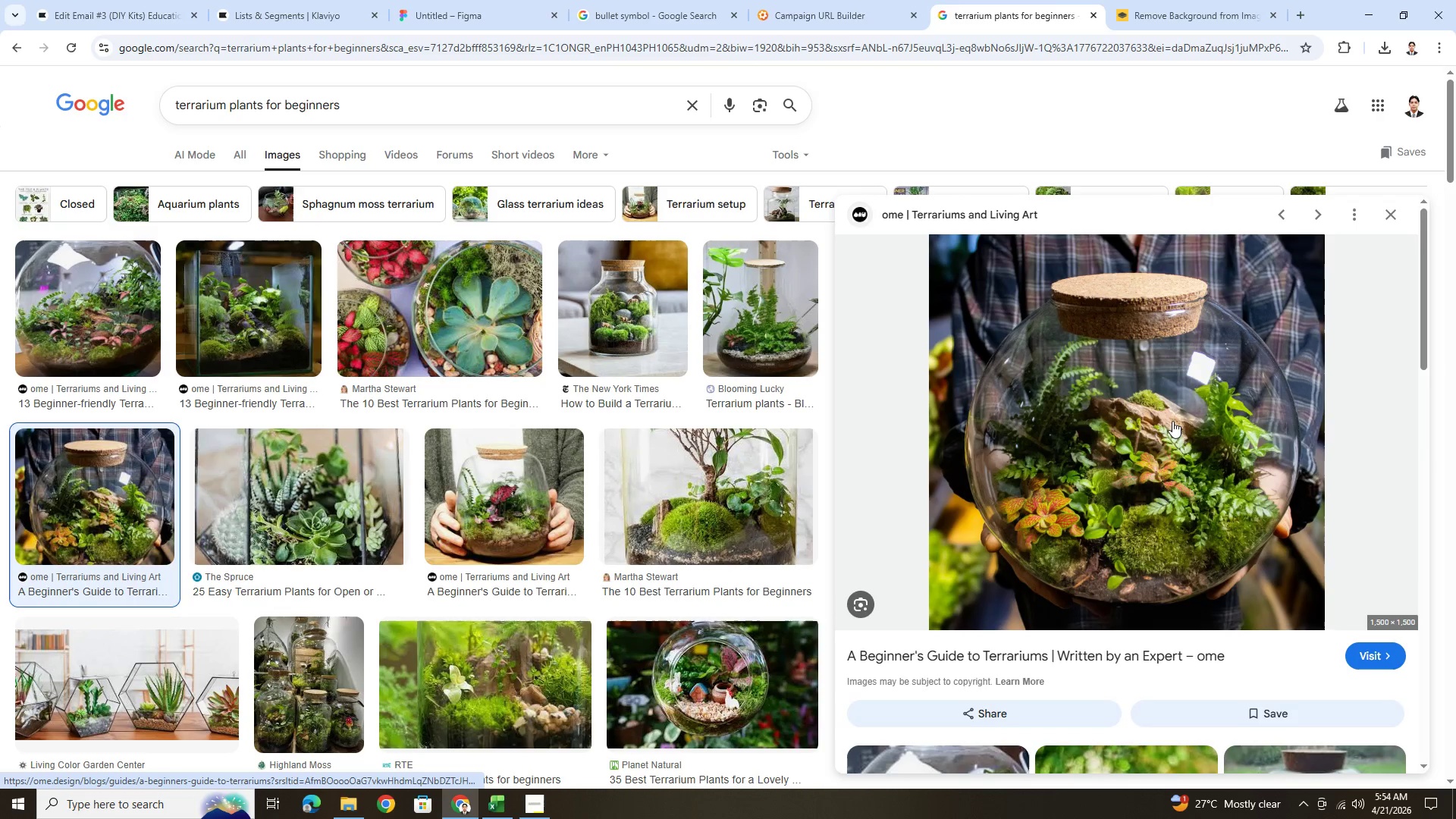 
right_click([1191, 418])
 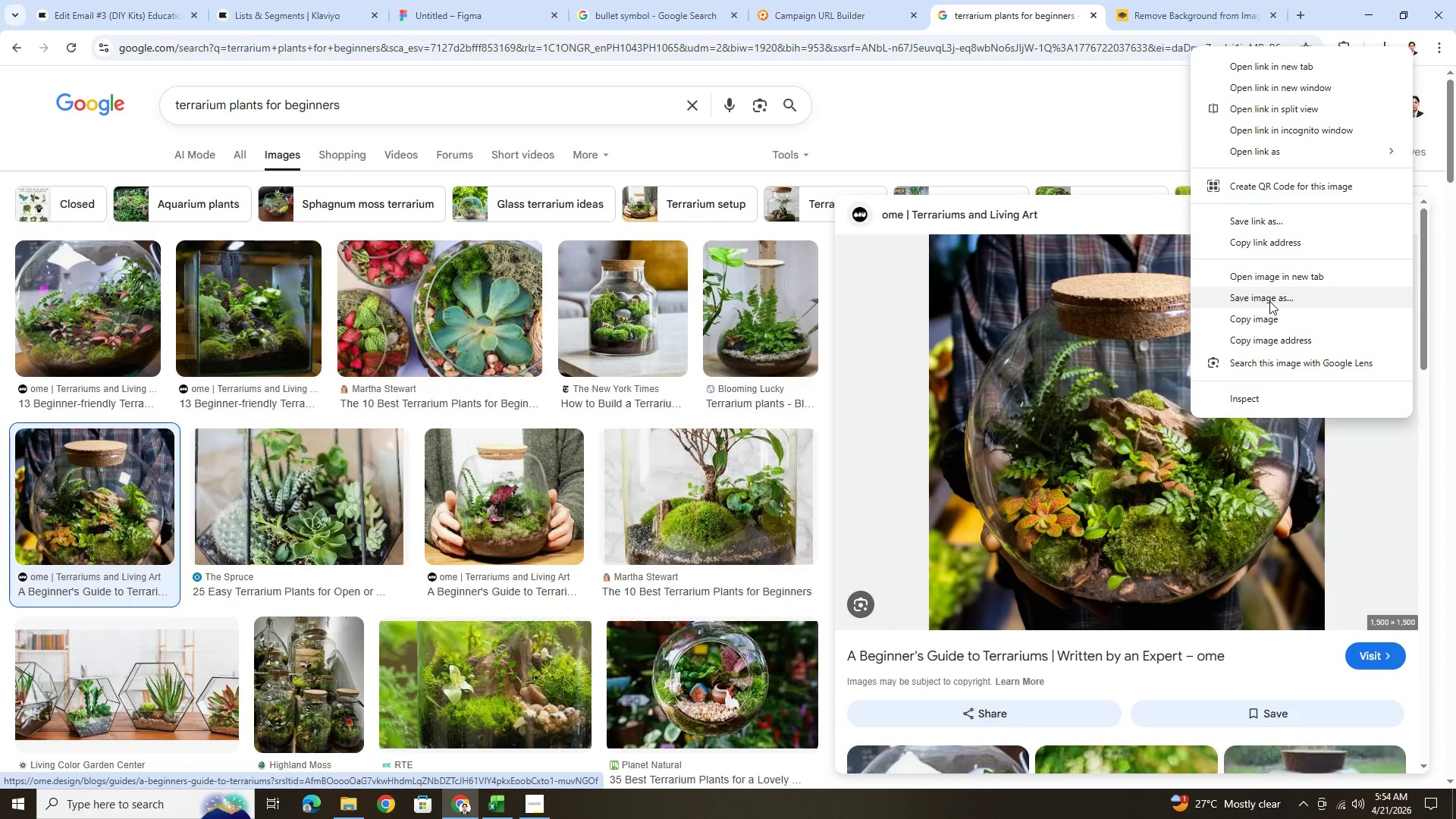 
left_click([1268, 316])
 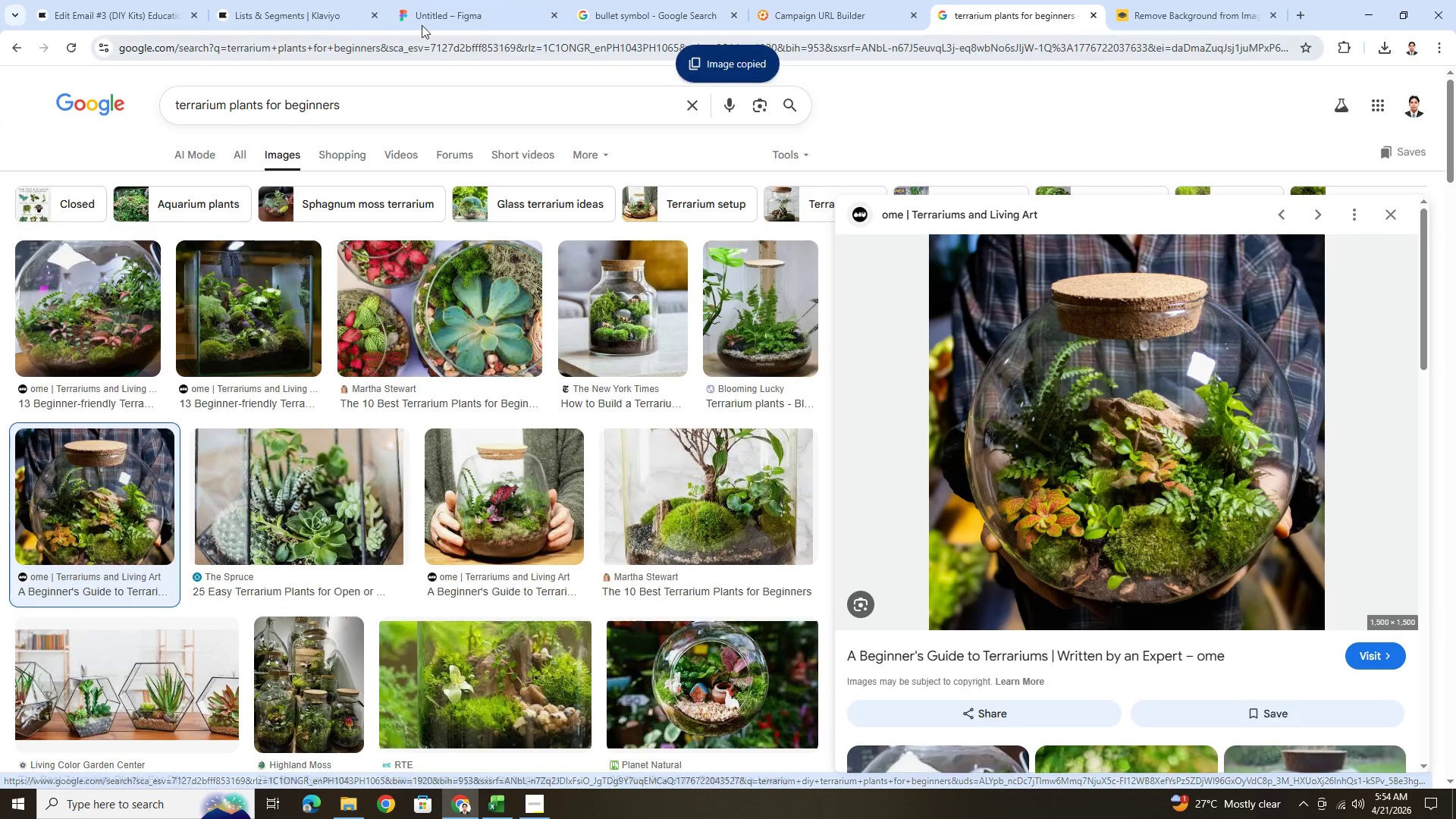 
left_click([283, 2])
 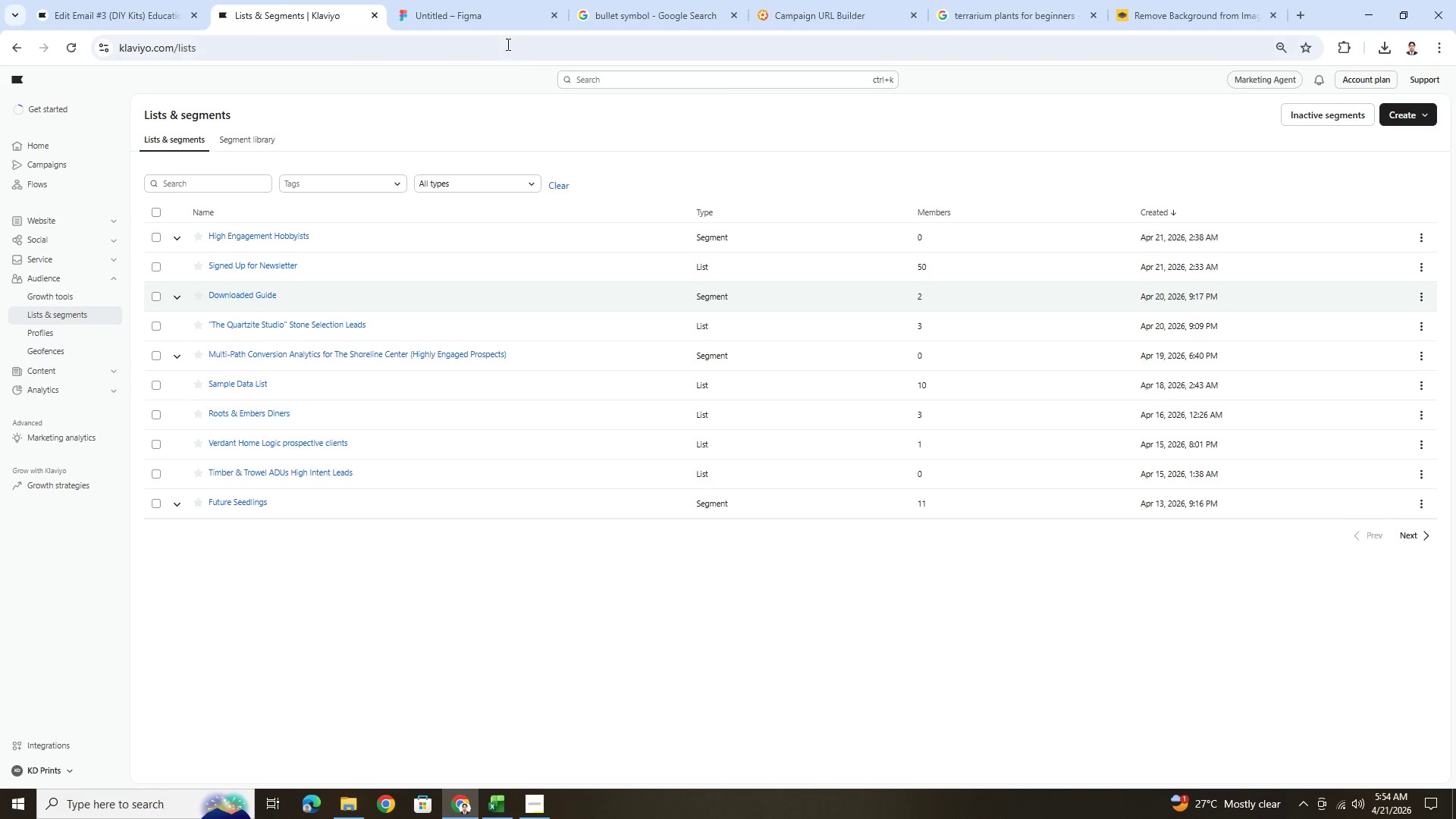 
left_click([494, 9])
 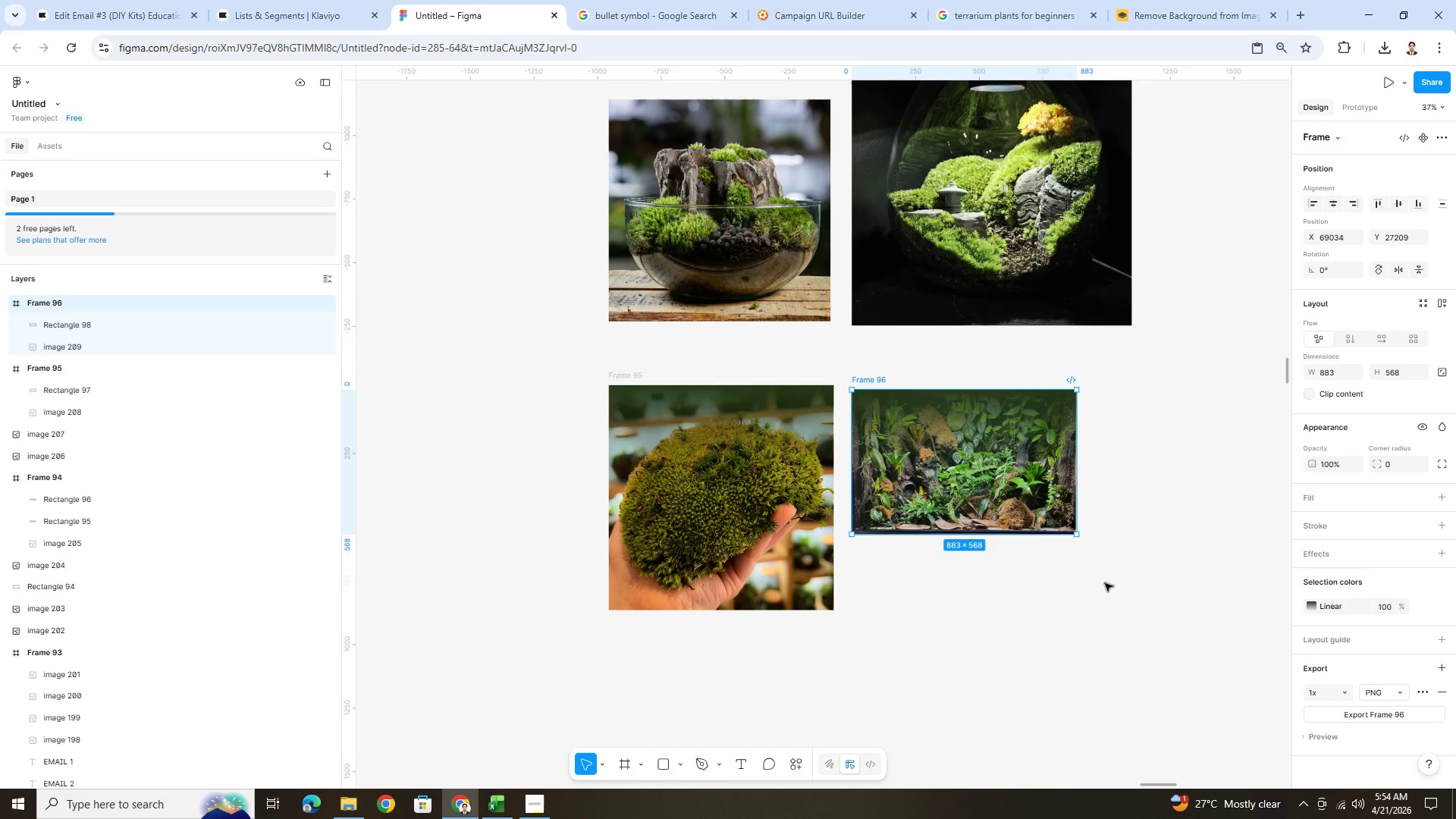 
left_click([1105, 589])
 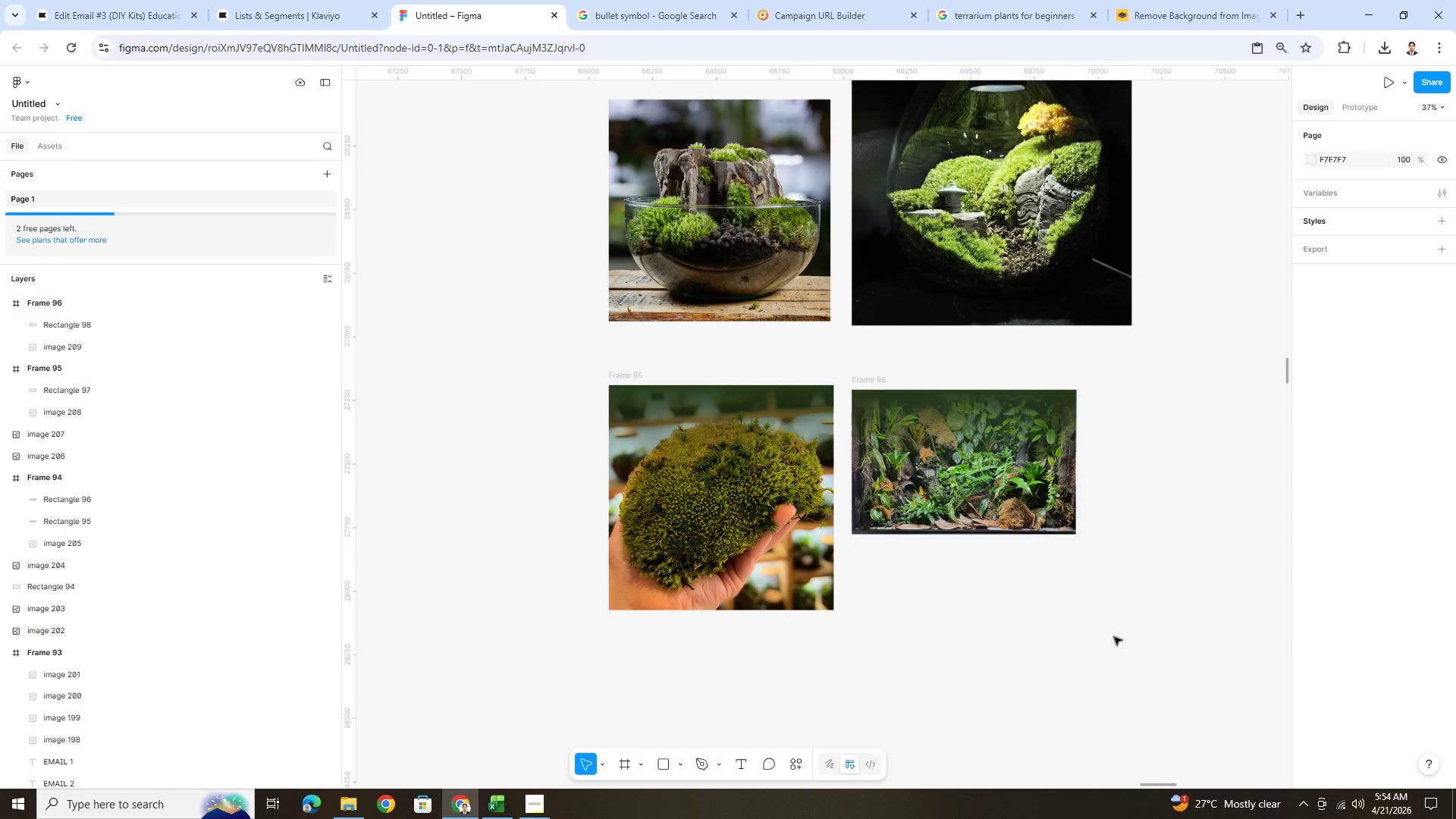 
key(Control+V)
 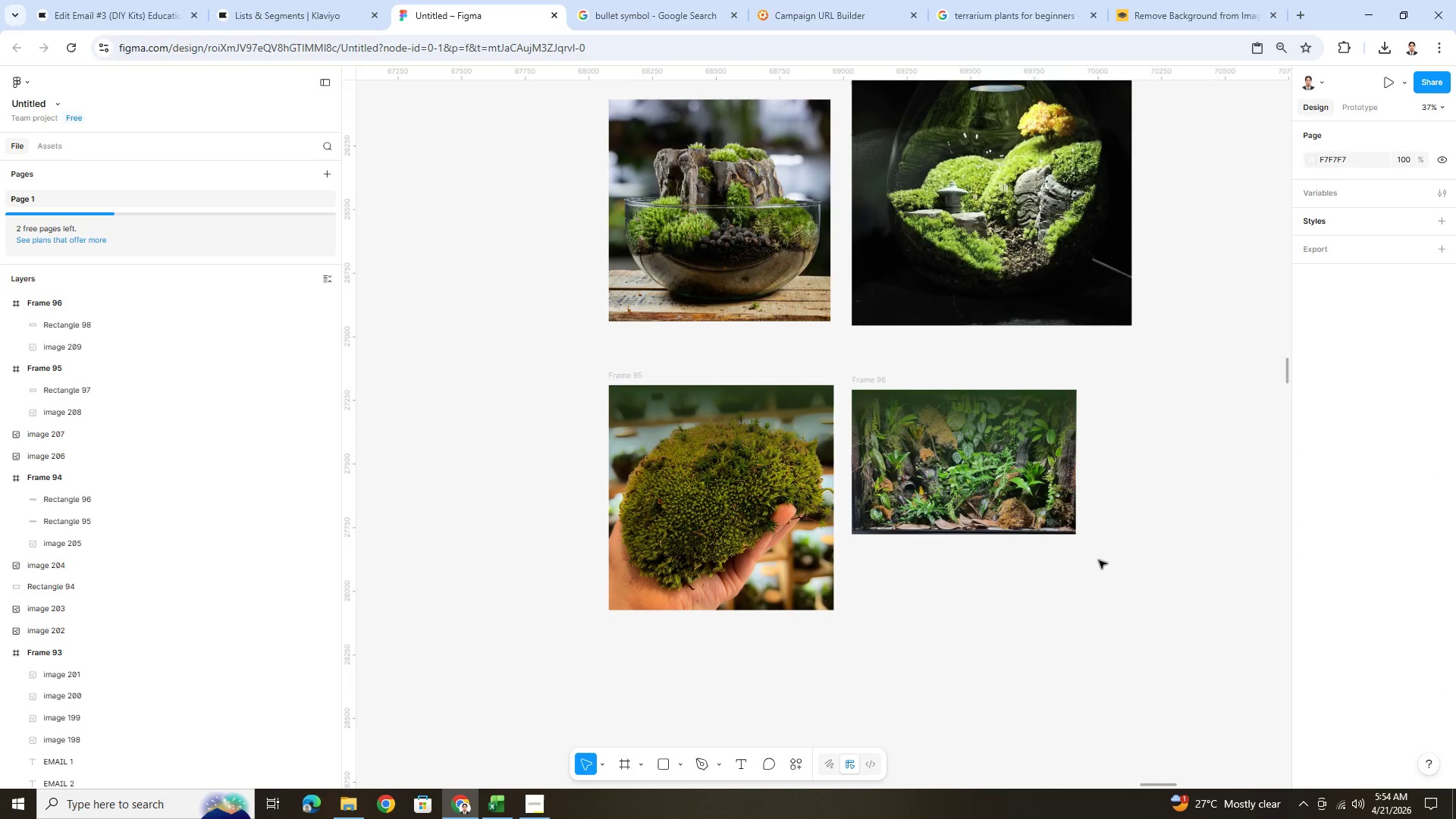 
hold_key(key=ControlLeft, duration=0.62)
scroll: coordinate [1099, 560], scroll_direction: down, amount: 4.0
 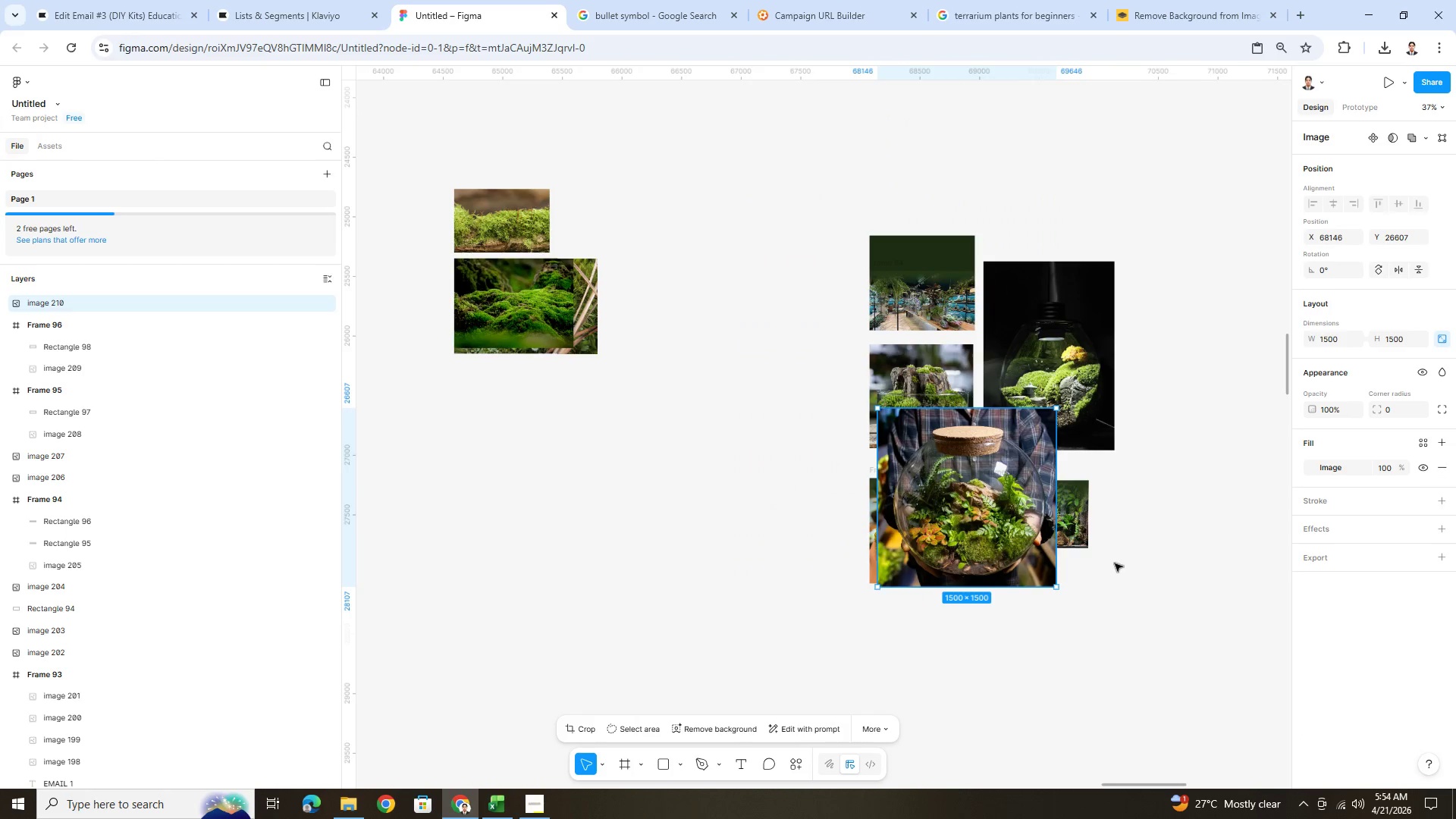 
hold_key(key=ControlLeft, duration=0.38)
scroll: coordinate [1136, 609], scroll_direction: up, amount: 3.0
 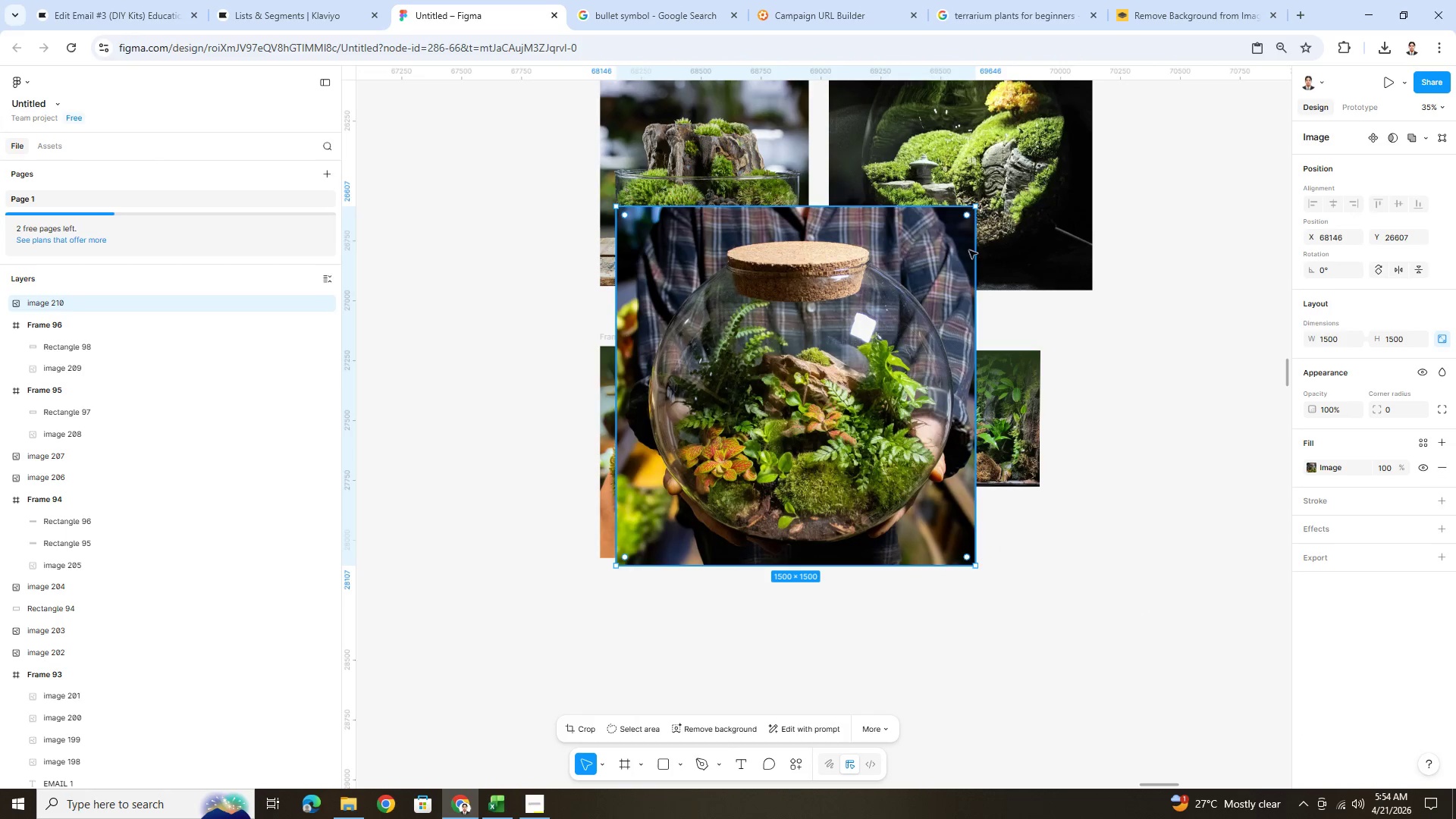 
hold_key(key=ShiftLeft, duration=1.5)
left_click_drag(start_coordinate=[976, 207], to_coordinate=[814, 413])
 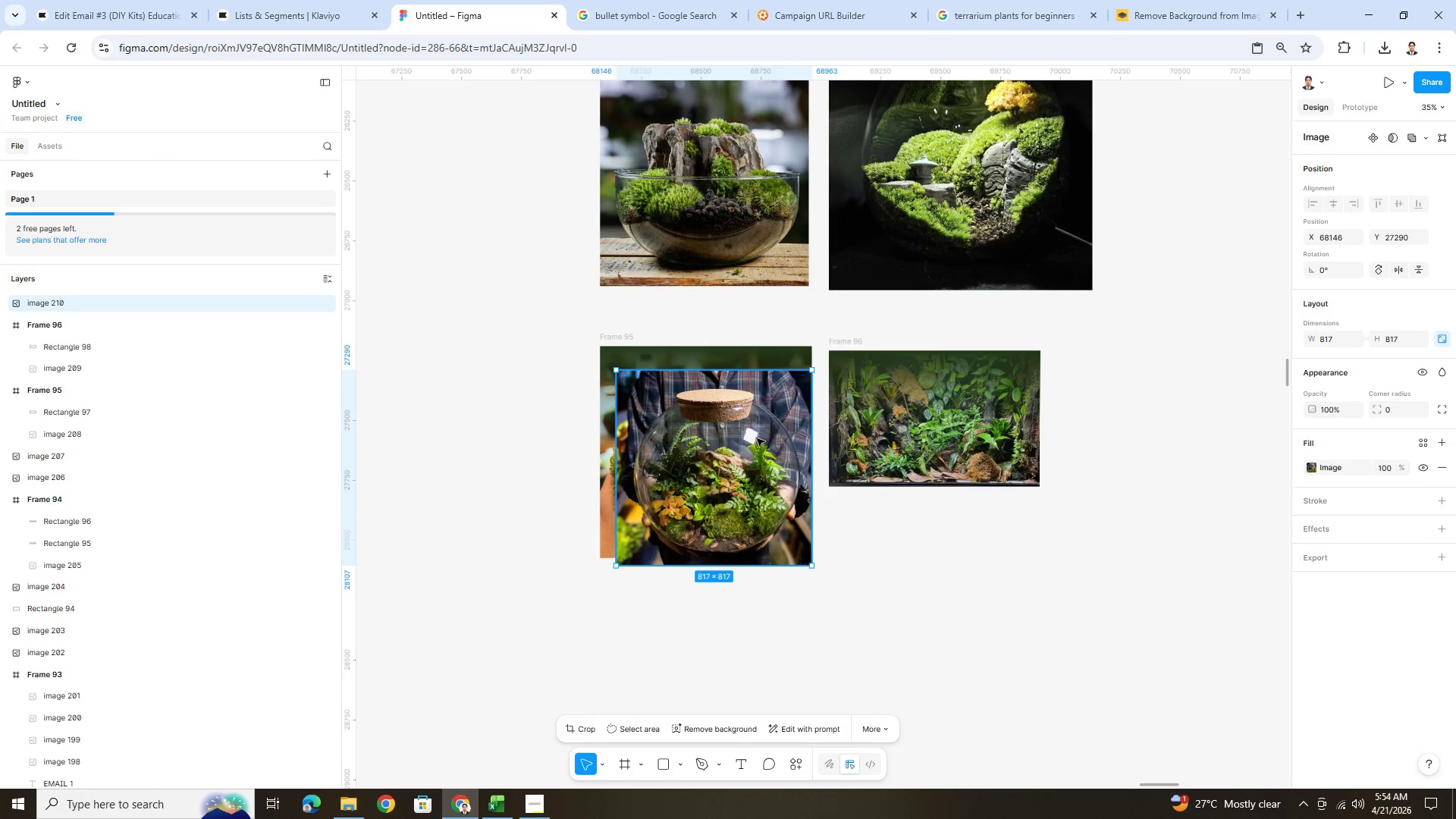 
hold_key(key=ShiftLeft, duration=1.51)
 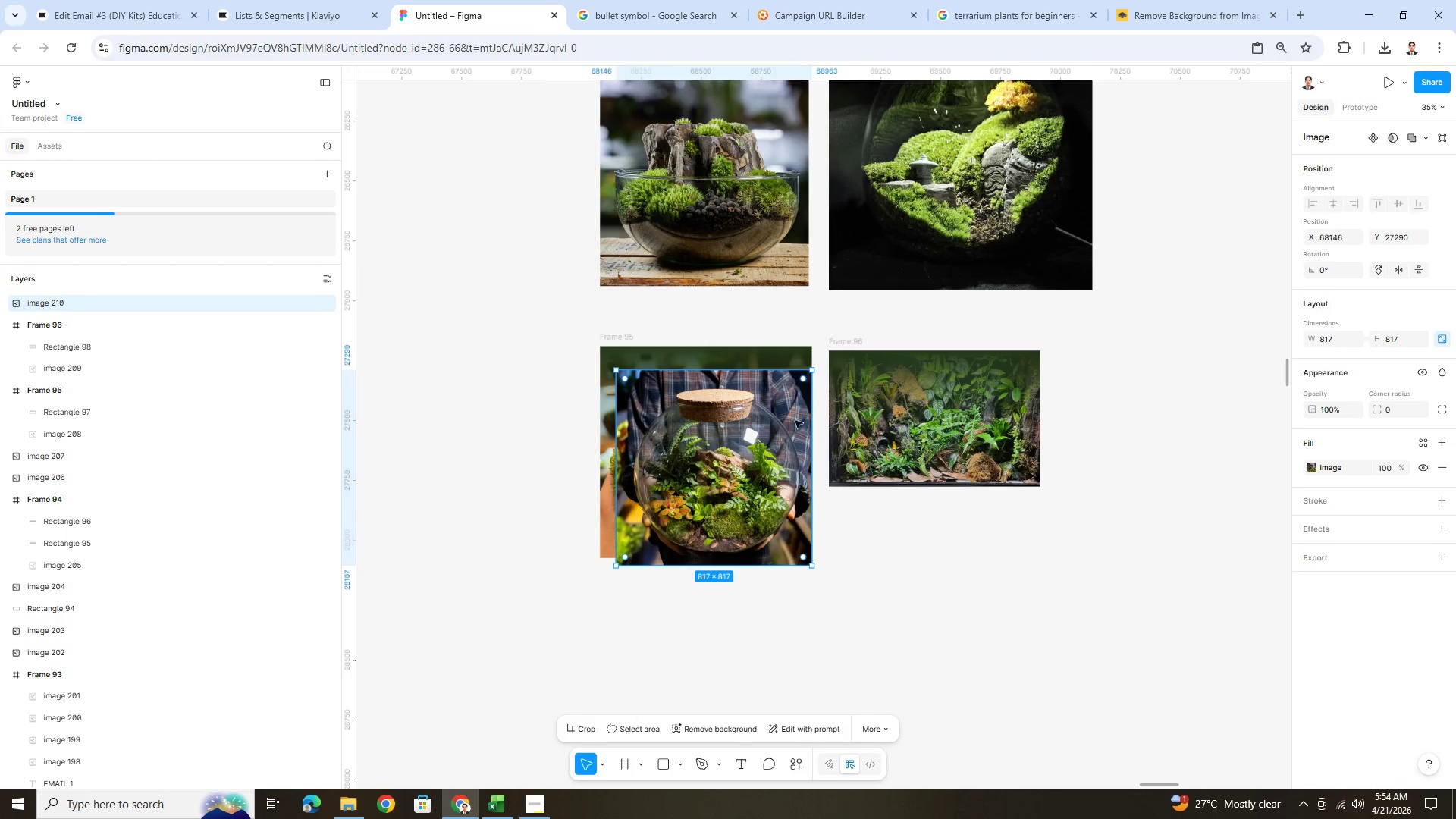 
key(Shift+ShiftLeft)
 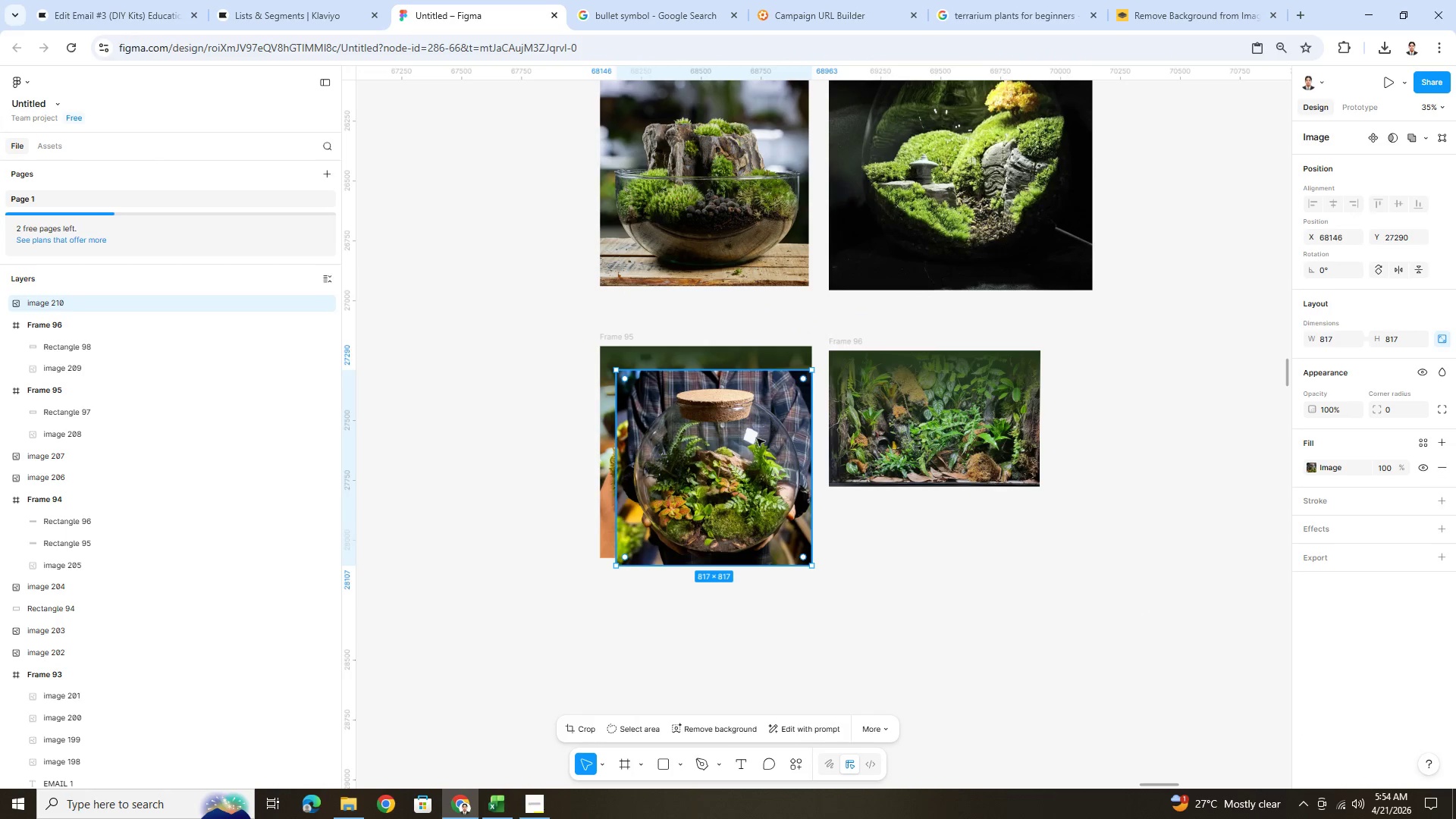 
left_click_drag(start_coordinate=[757, 438], to_coordinate=[739, 416])
 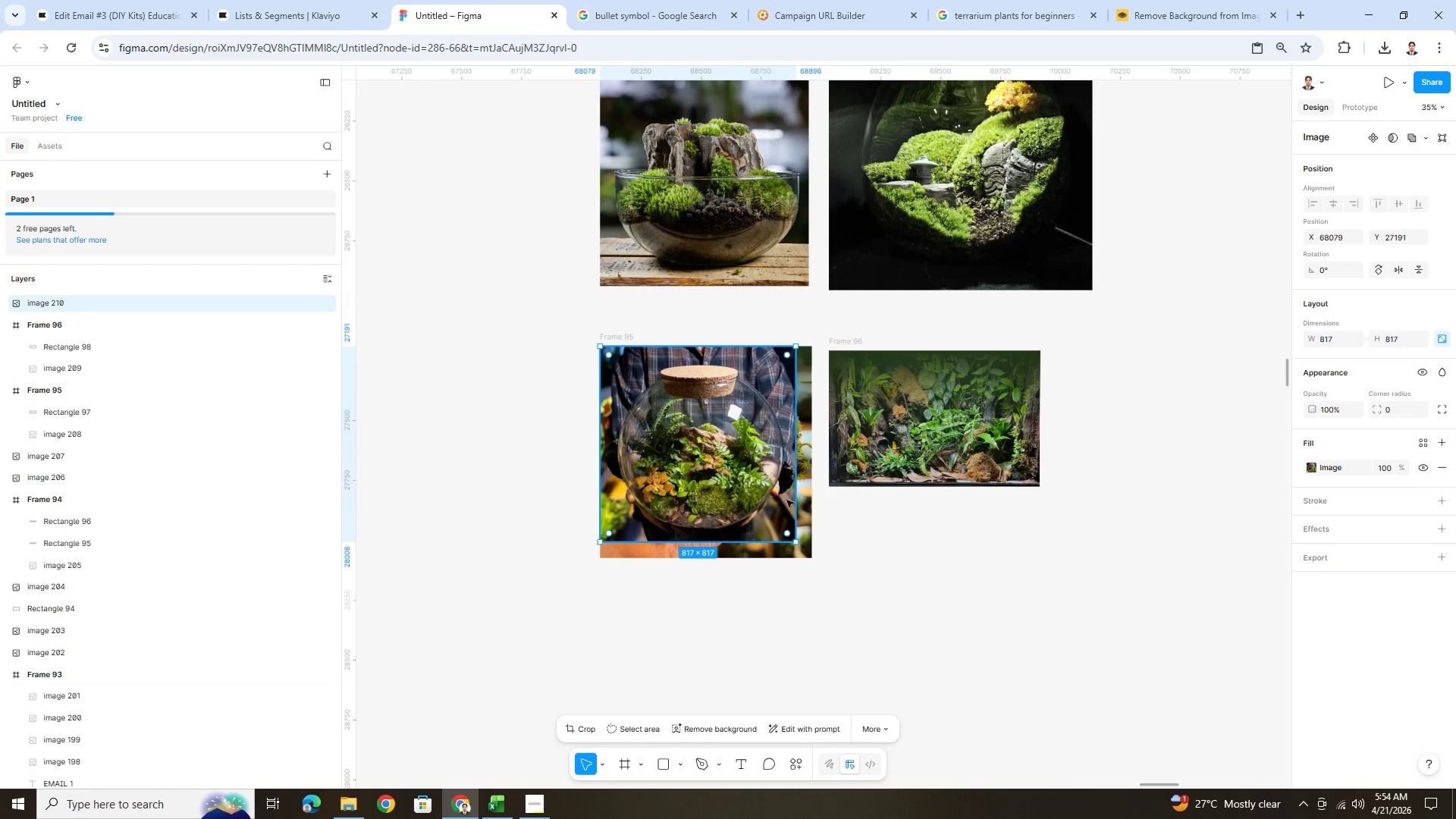 
hold_key(key=ShiftLeft, duration=1.53)
left_click_drag(start_coordinate=[797, 543], to_coordinate=[811, 555])
 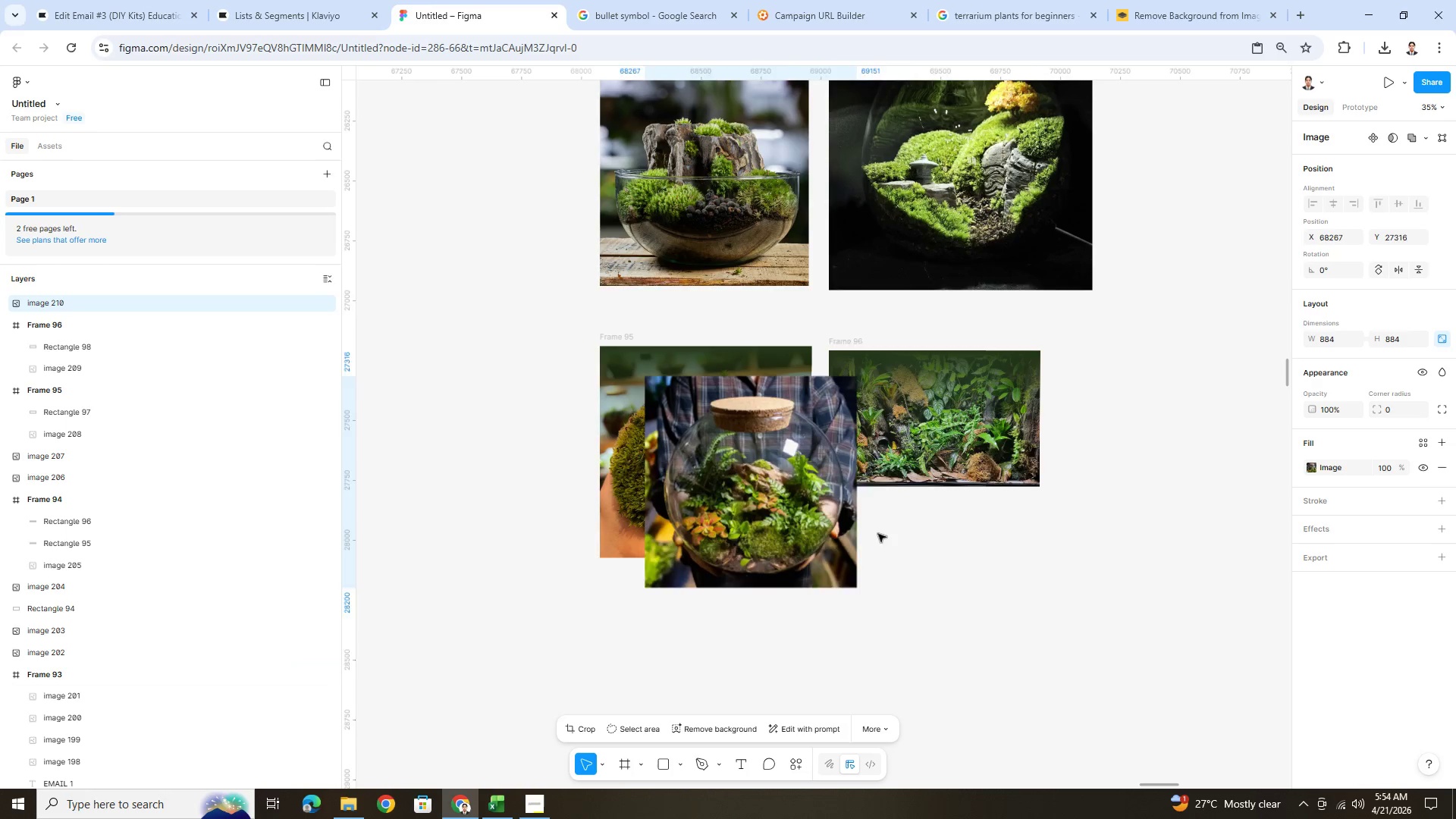 
hold_key(key=ShiftLeft, duration=0.88)
 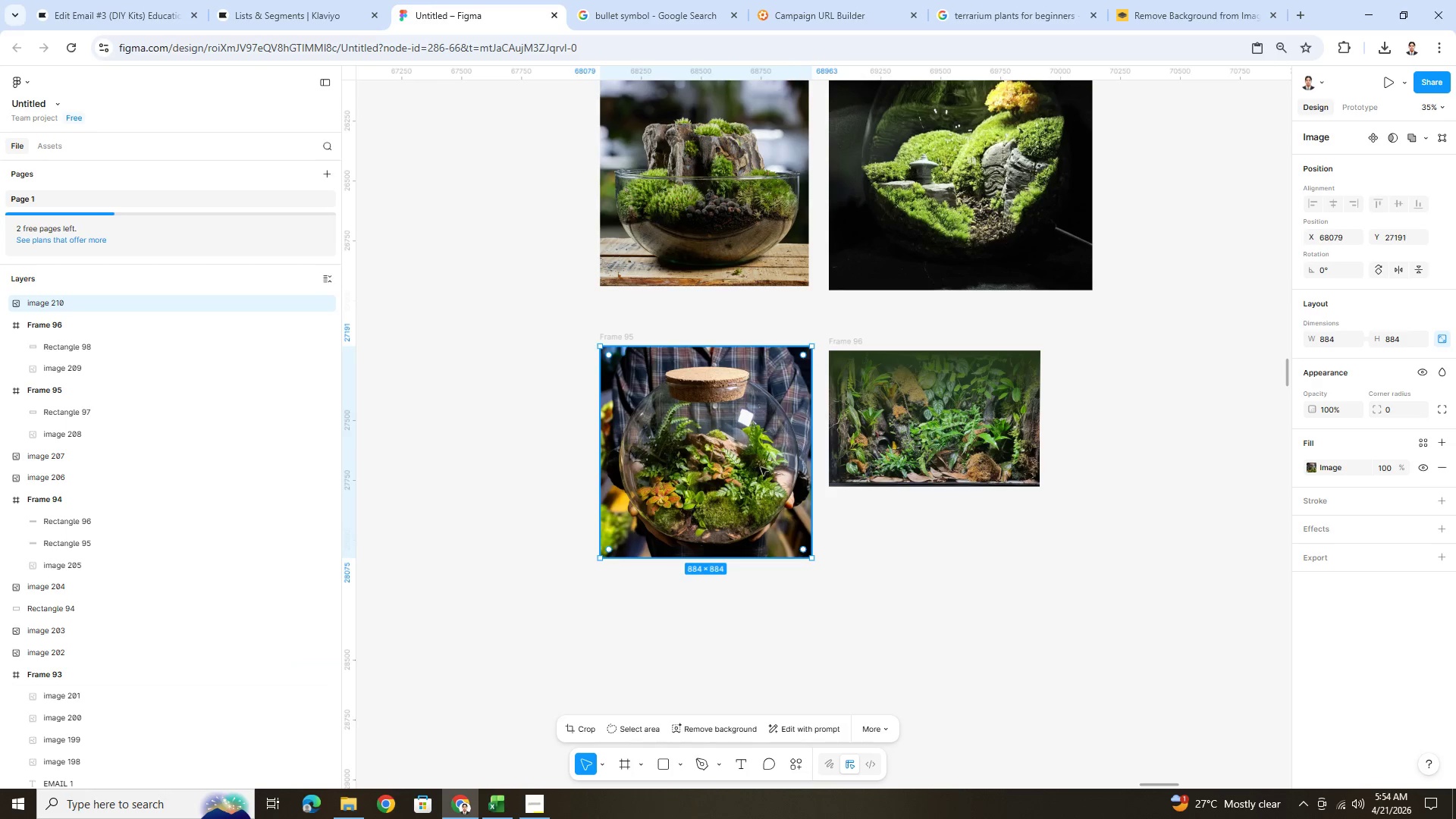 
left_click_drag(start_coordinate=[761, 467], to_coordinate=[1011, 616])
 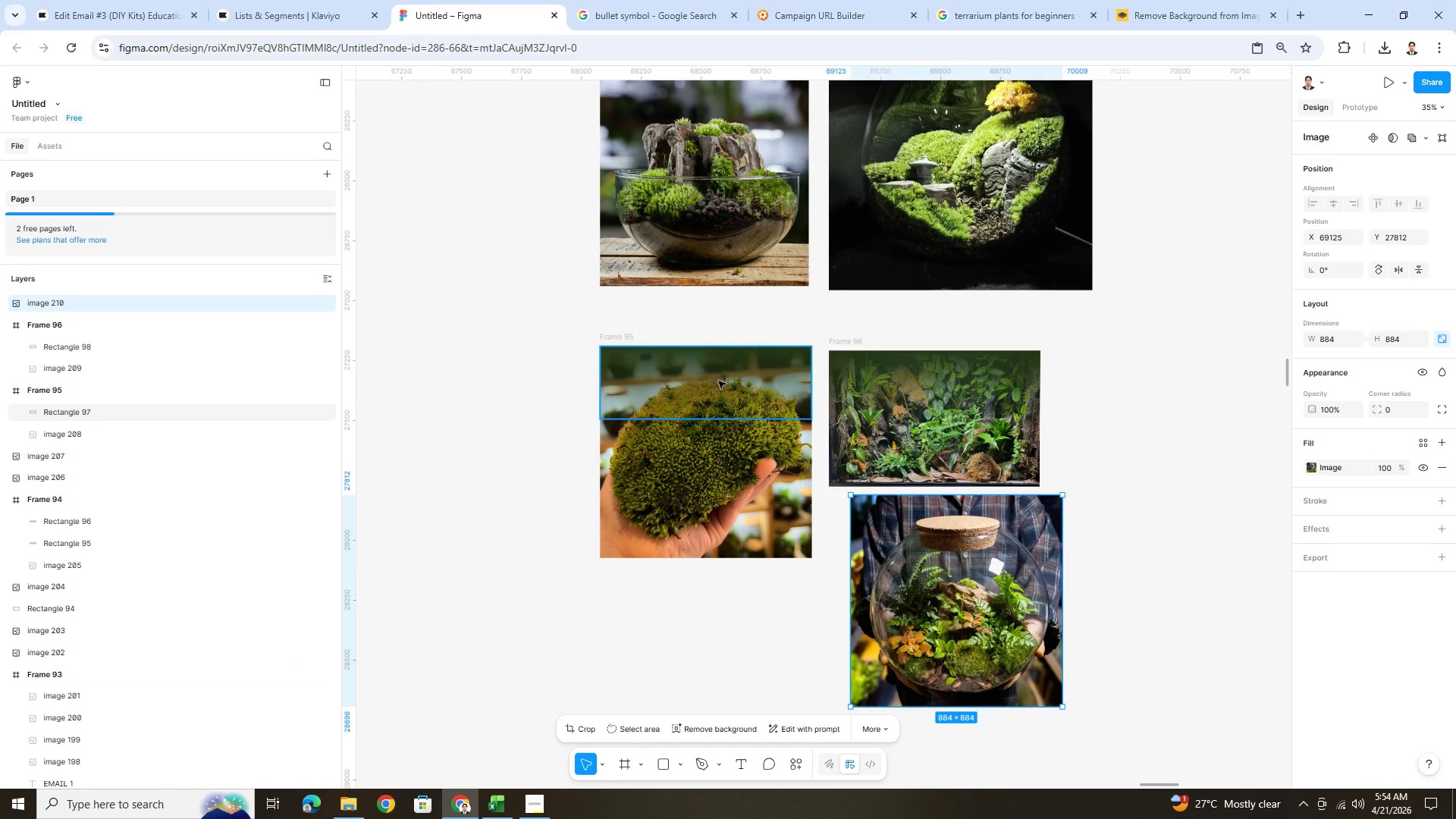 
left_click([718, 380])
 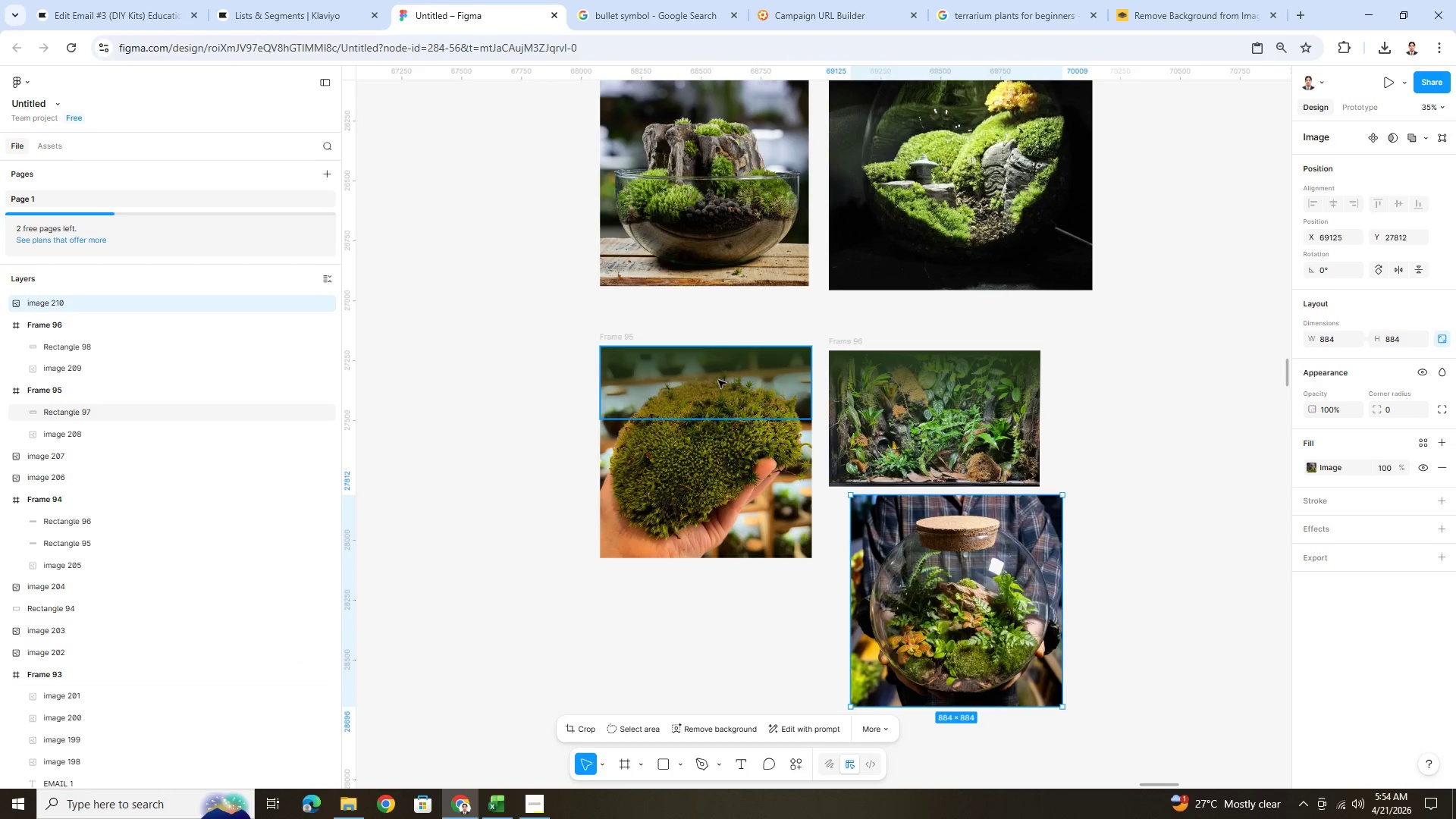 
key(Control+C)
 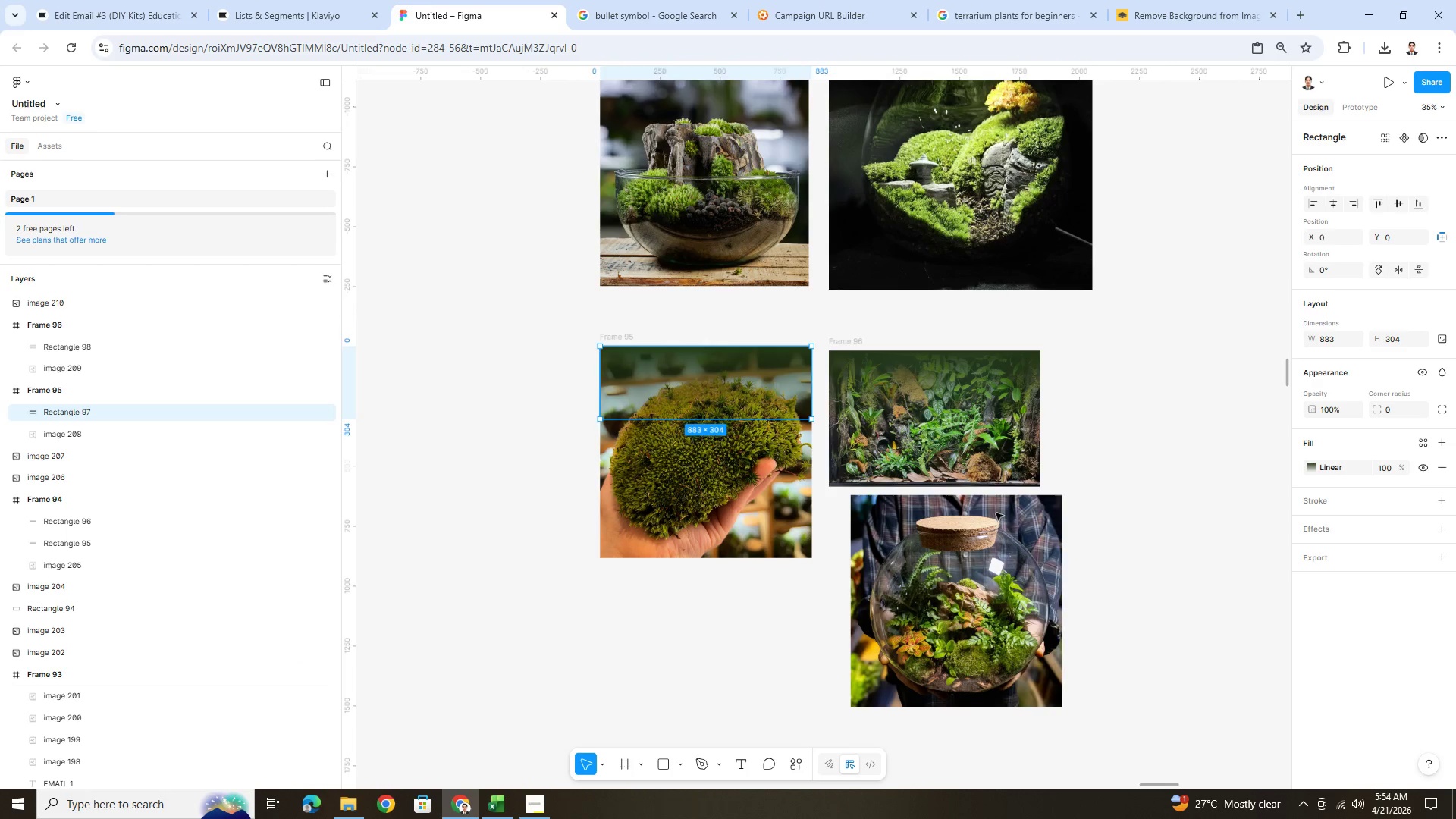 
left_click([996, 513])
 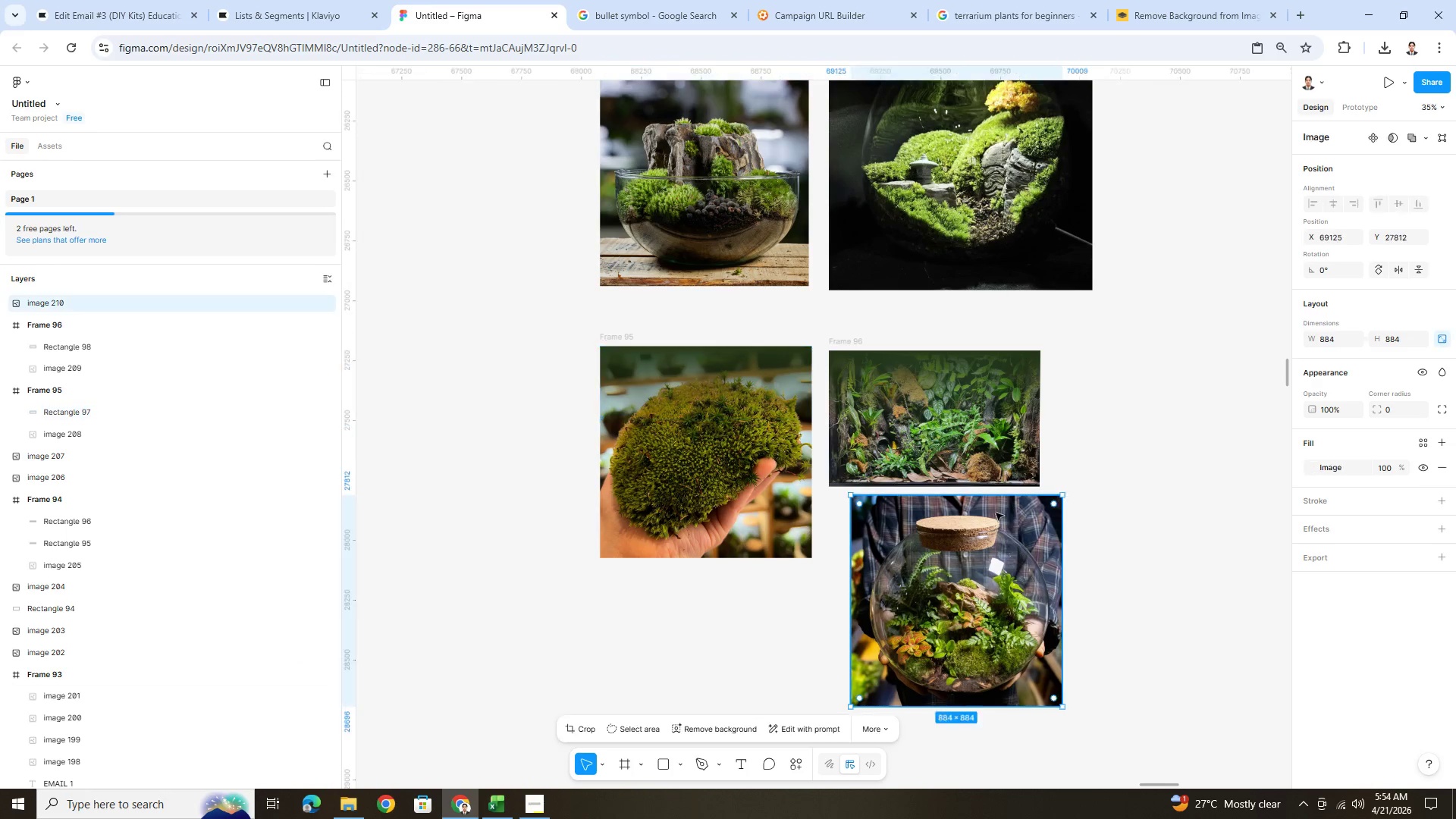 
key(Control+V)
 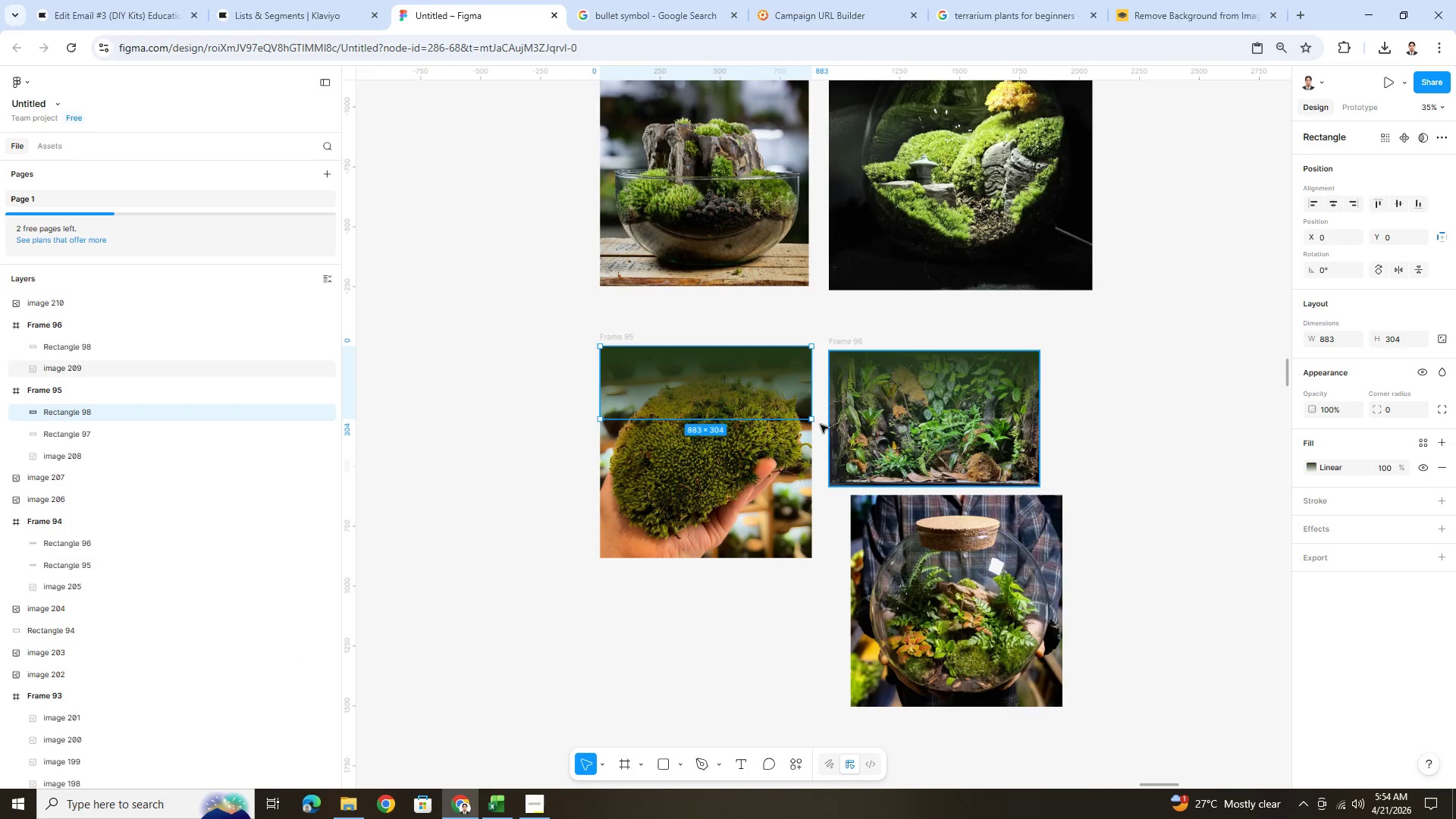 
left_click_drag(start_coordinate=[765, 394], to_coordinate=[1015, 544])
 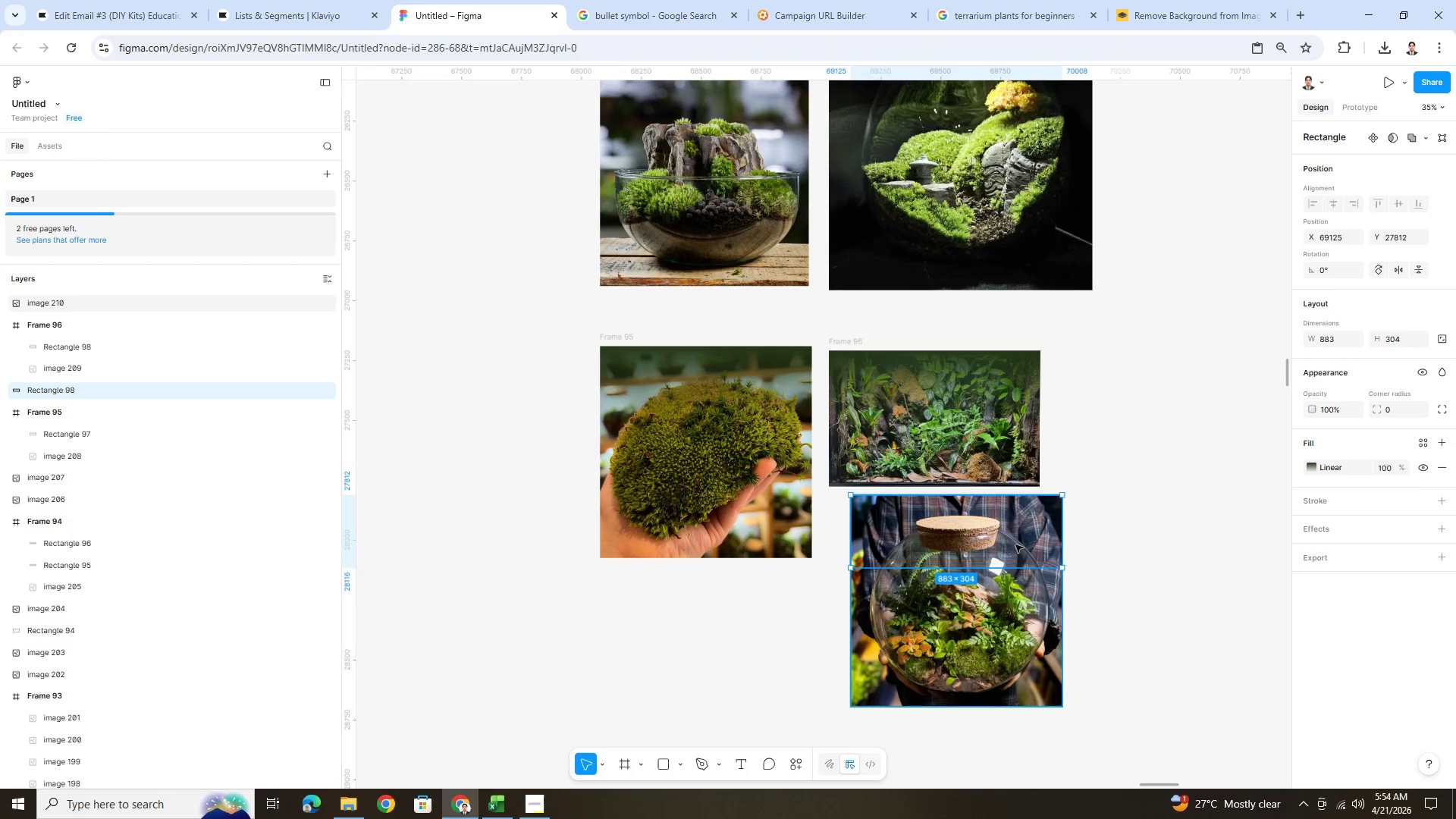 
key(Control+BracketRight)
 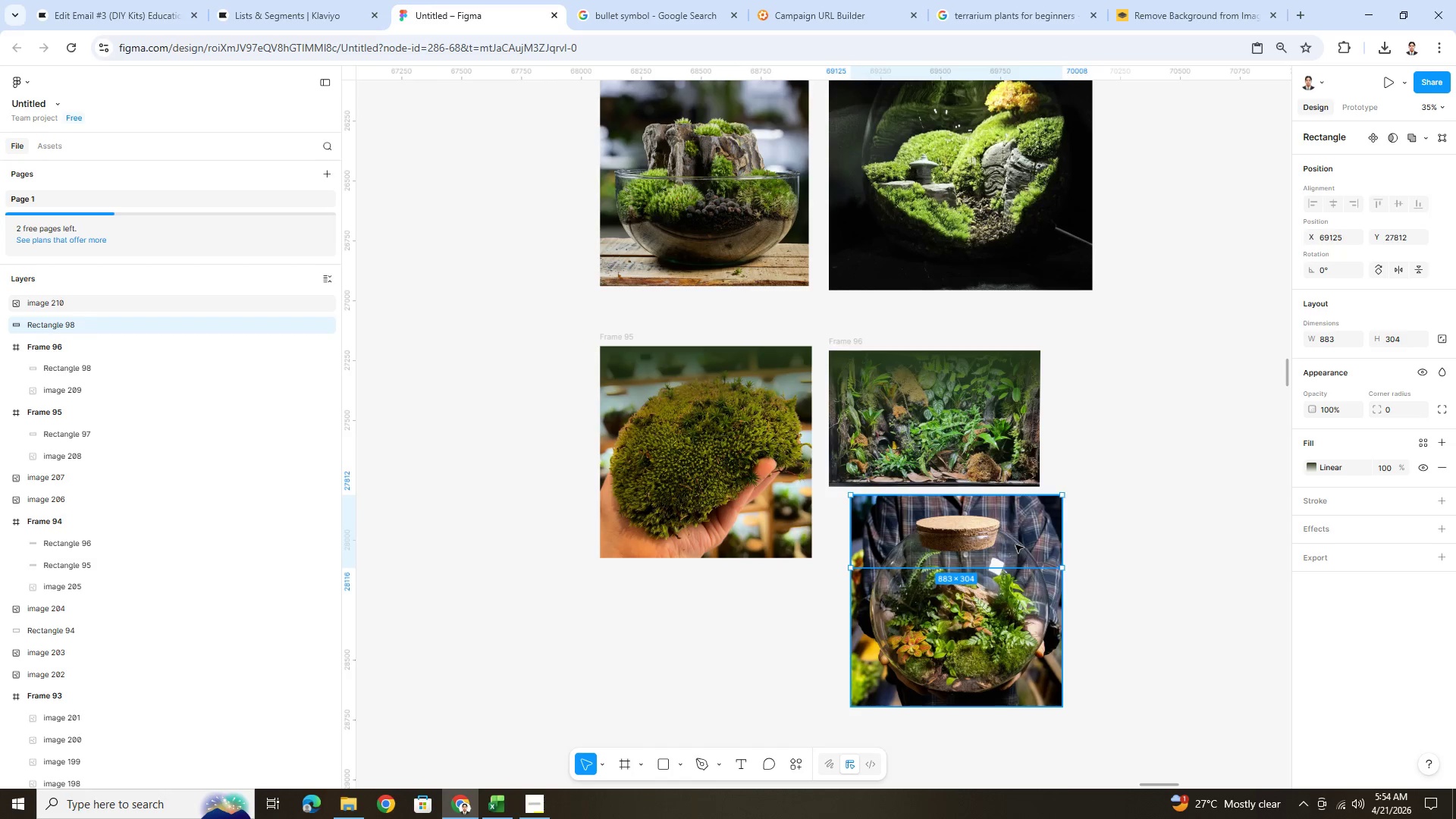 
key(Control+BracketRight)
 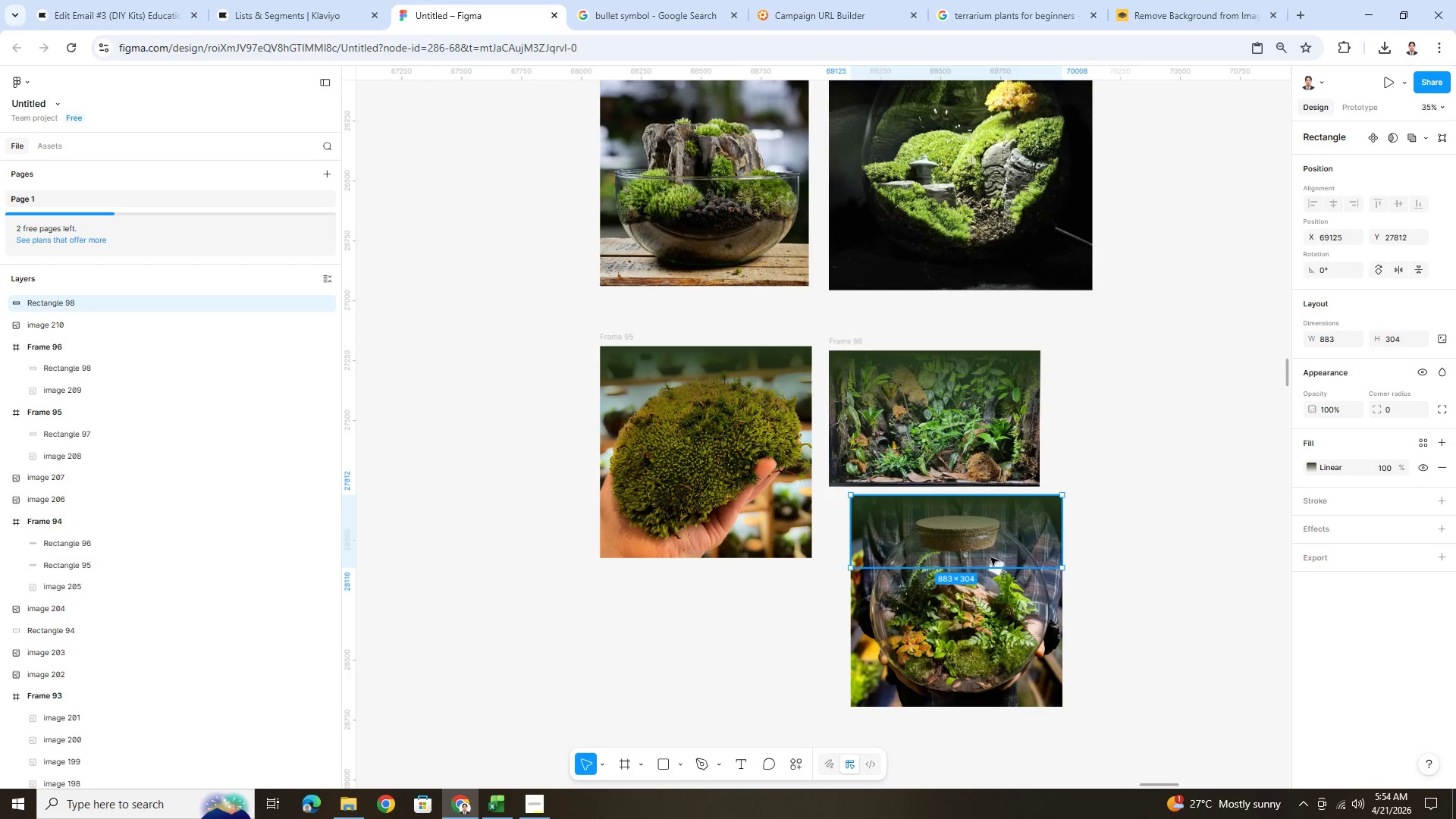 
left_click_drag(start_coordinate=[993, 566], to_coordinate=[999, 585])
 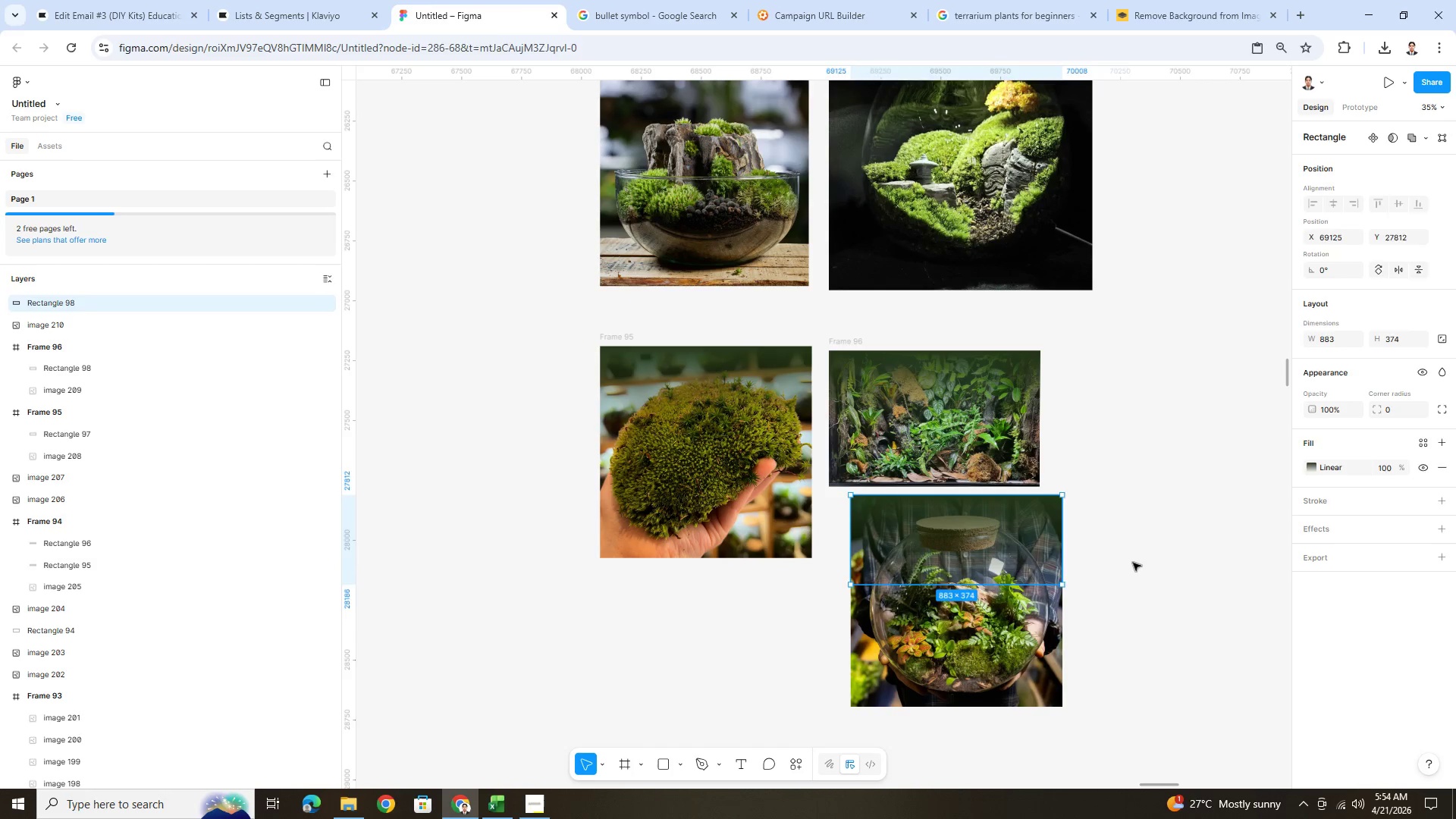 
double_click([1133, 563])
 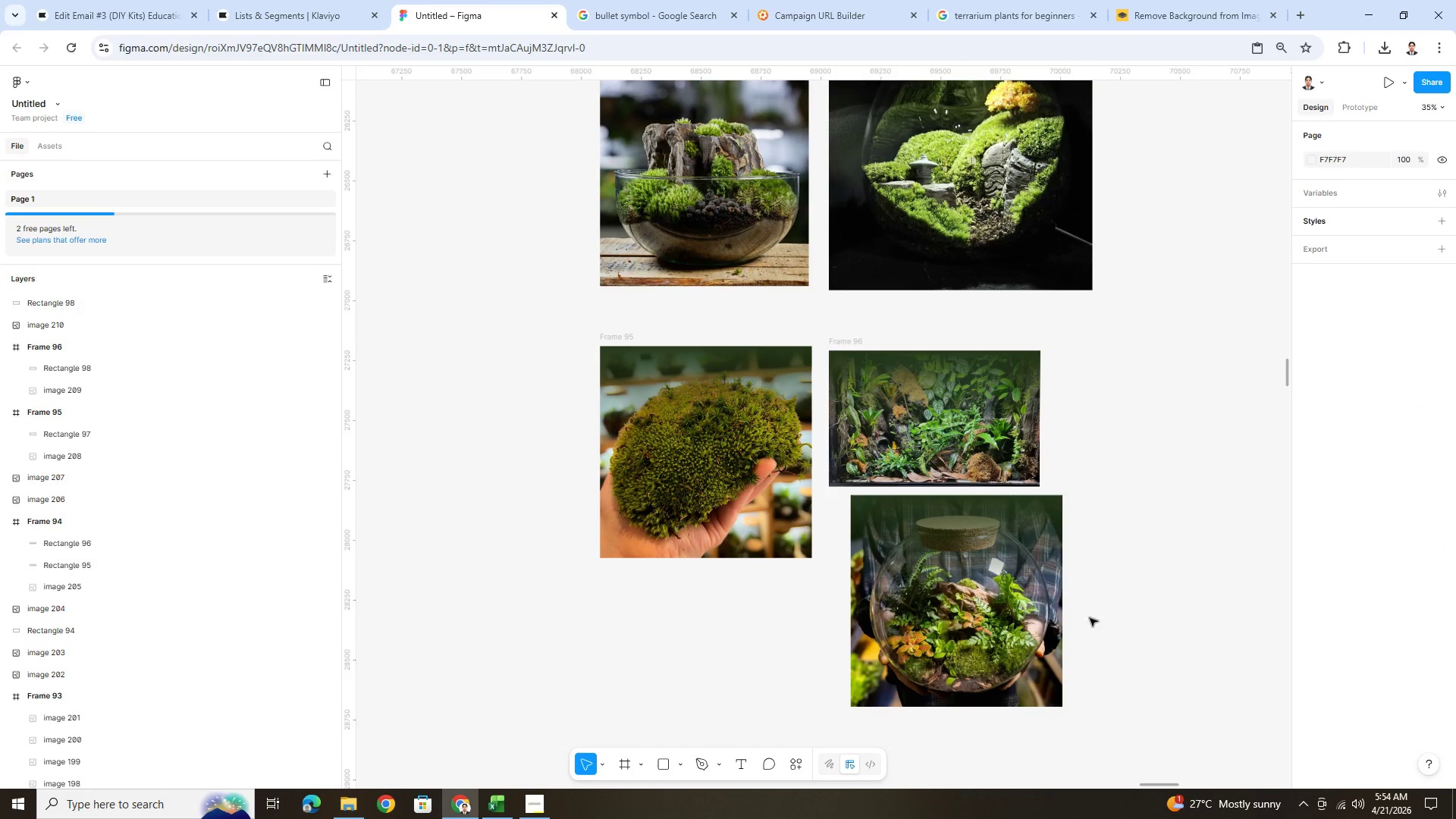 
left_click_drag(start_coordinate=[1131, 648], to_coordinate=[934, 526])
 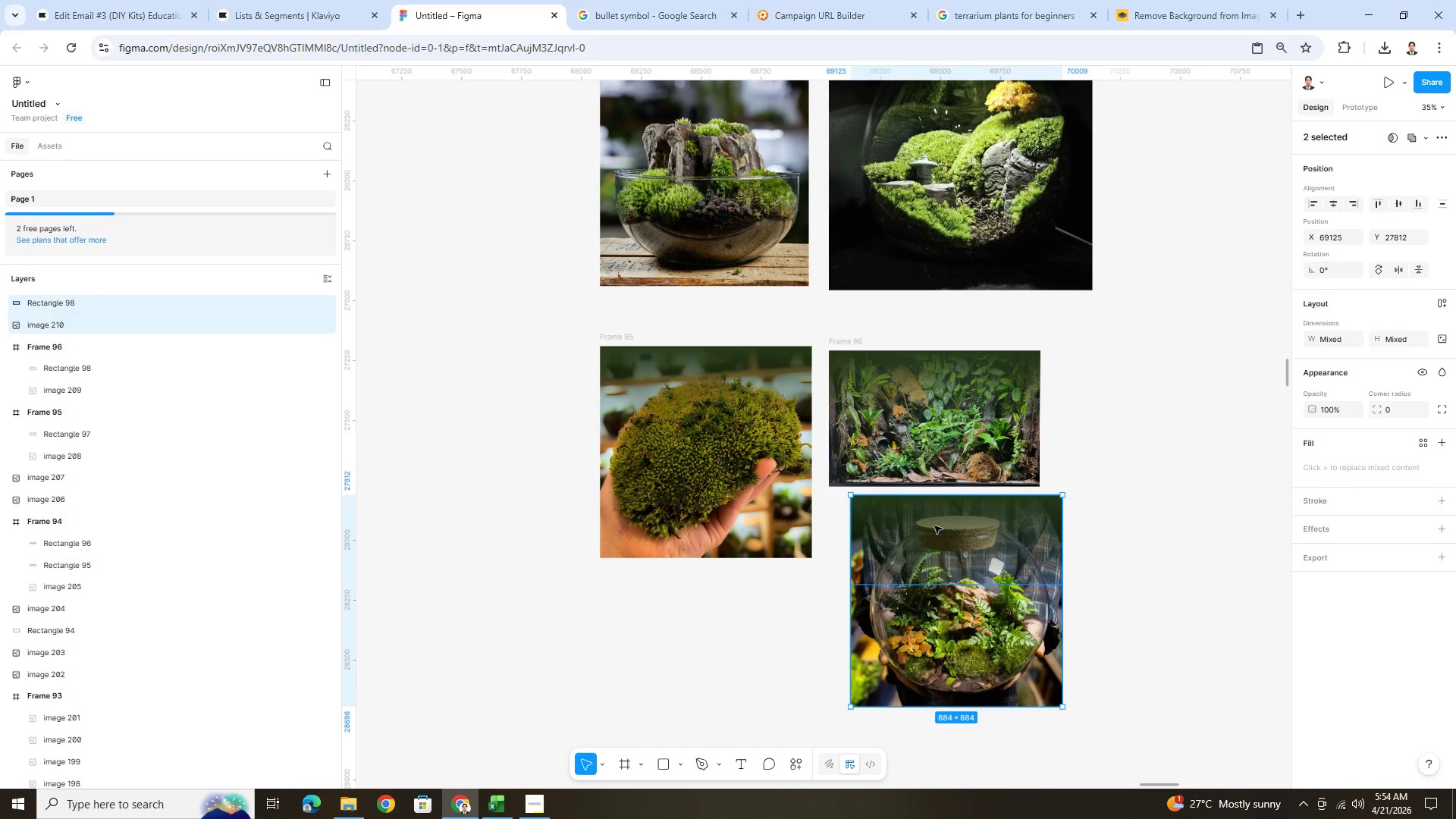 
right_click([934, 526])
 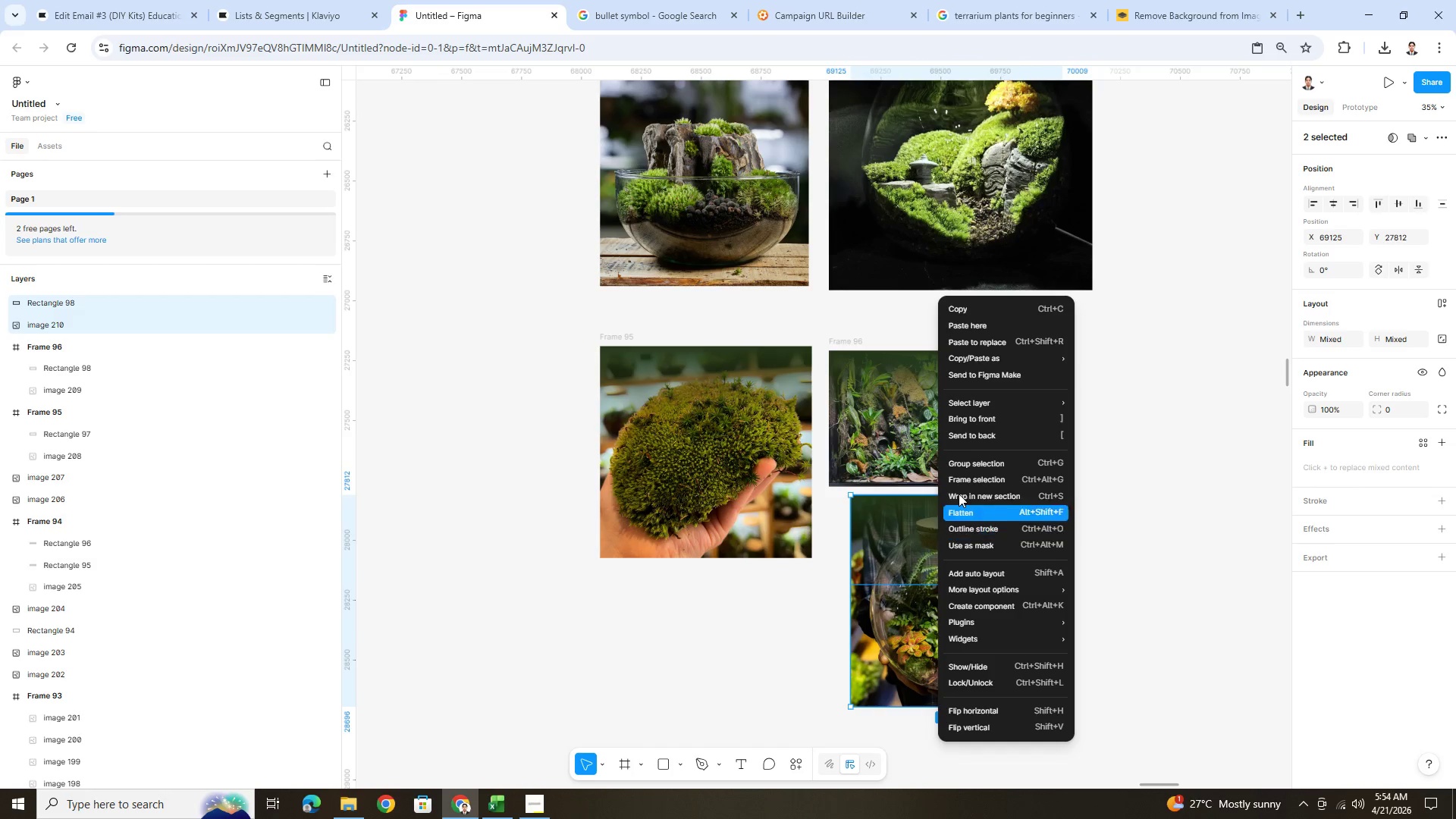 
left_click([961, 485])
 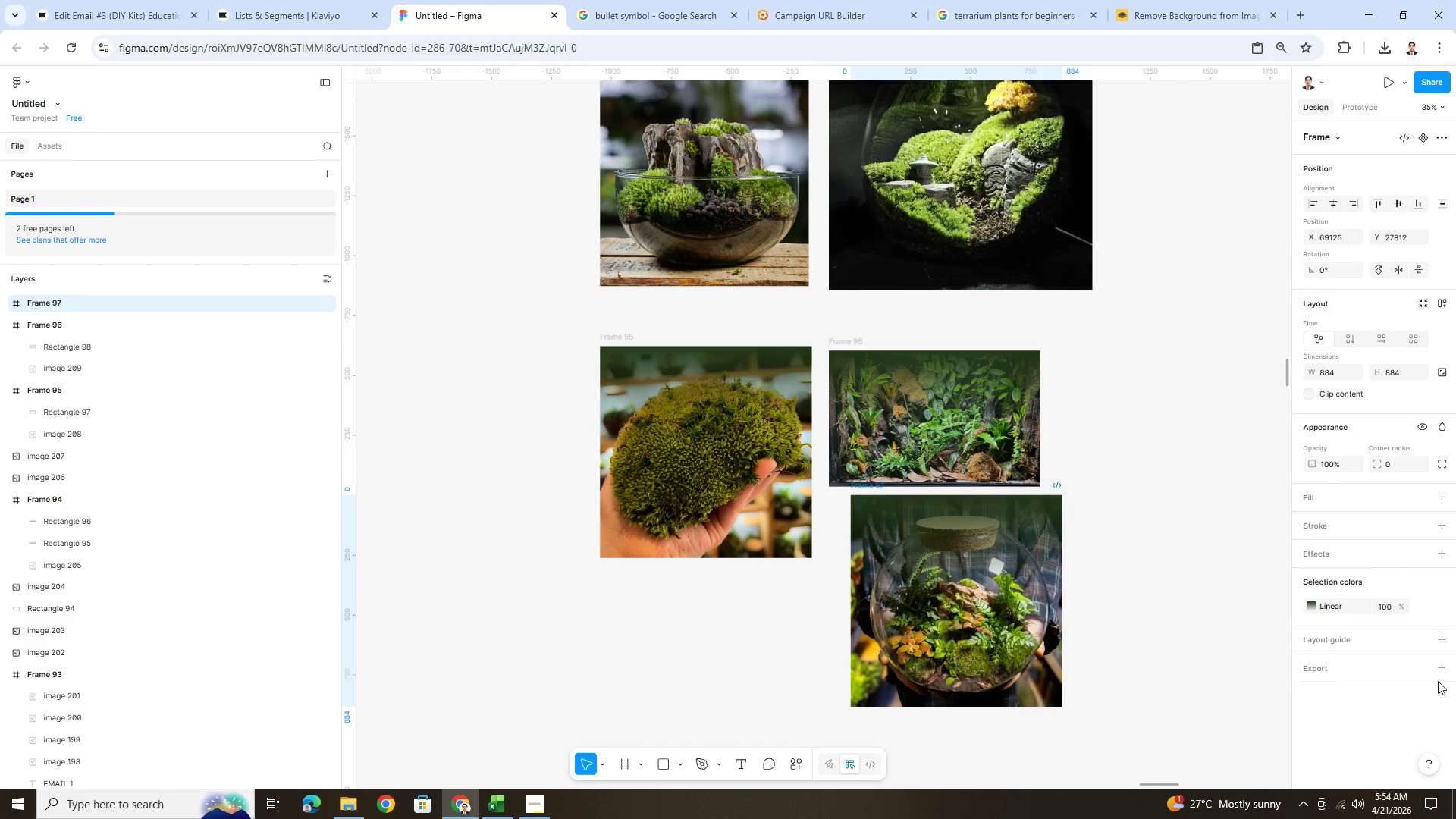 
left_click([1445, 670])
 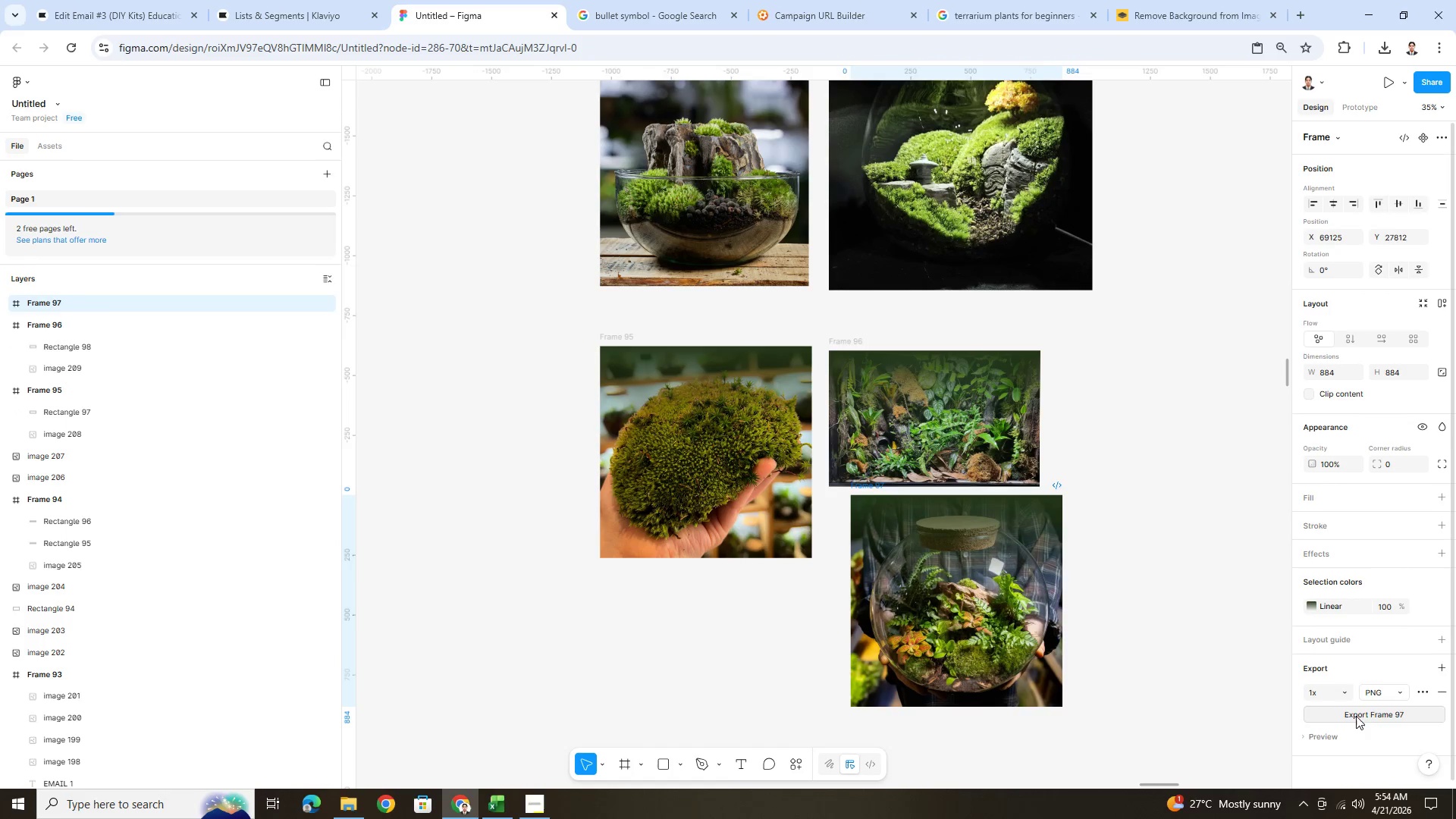 
left_click([1356, 716])
 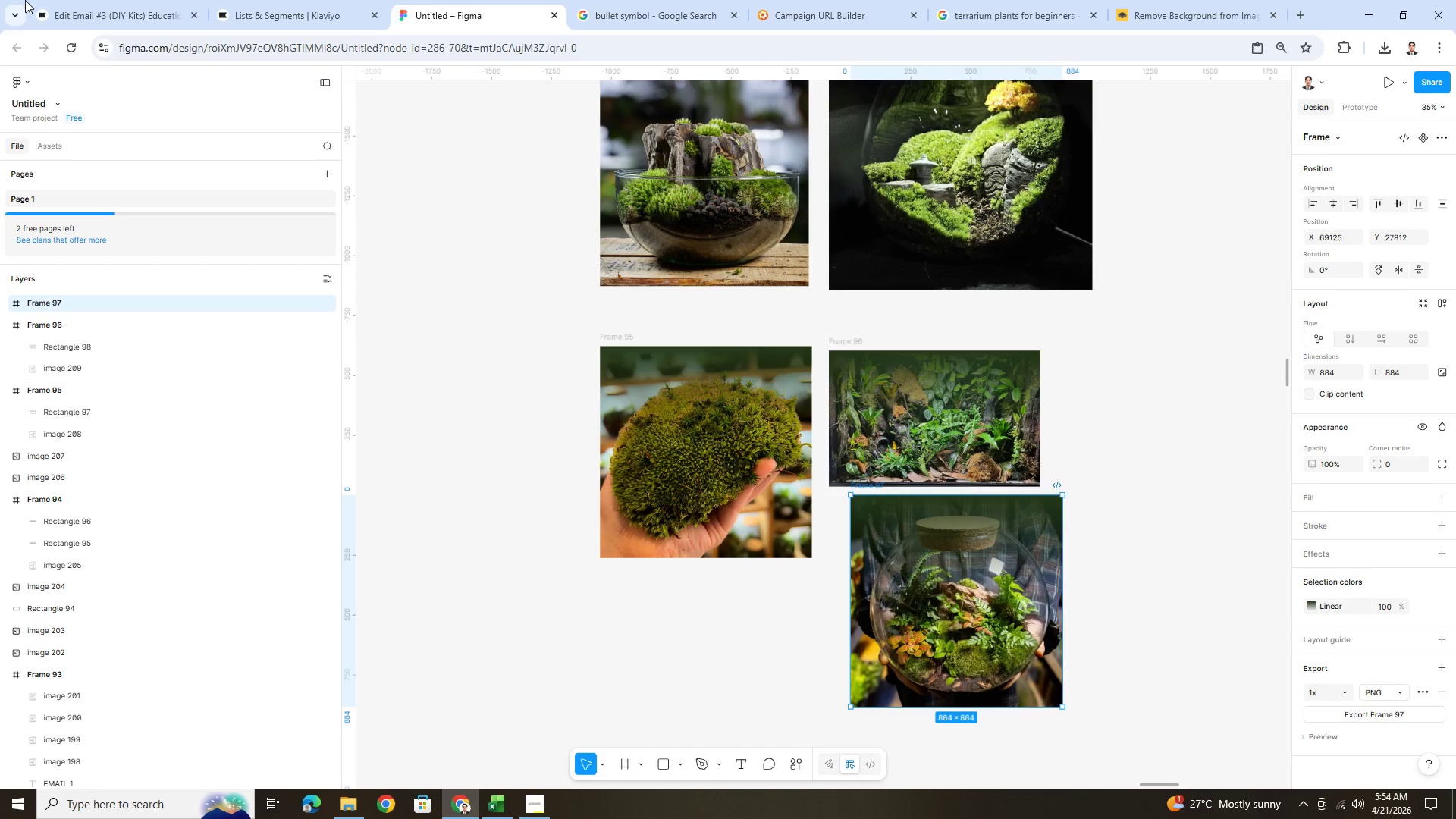 
left_click([64, 0])
 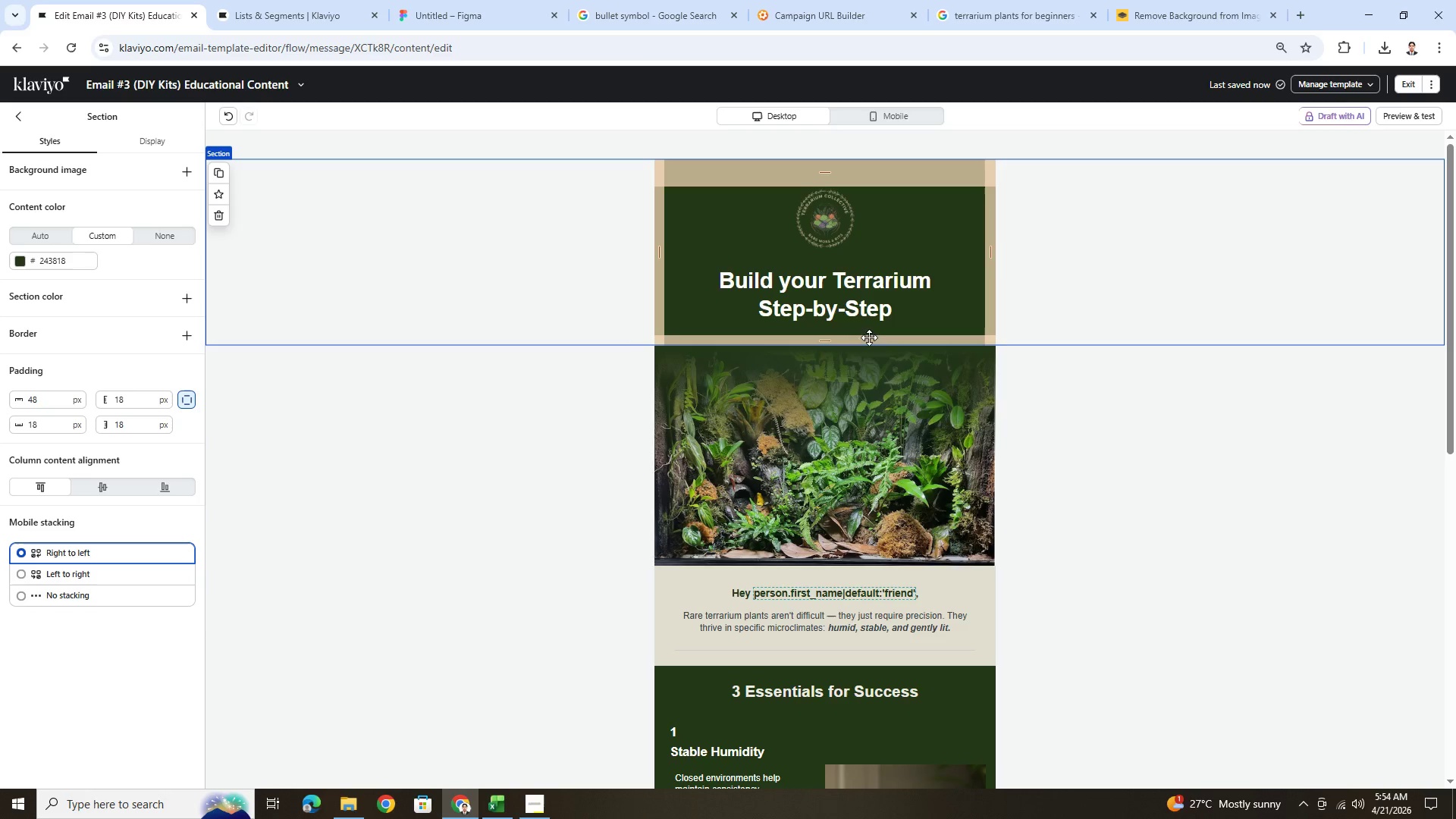 
left_click([859, 406])
 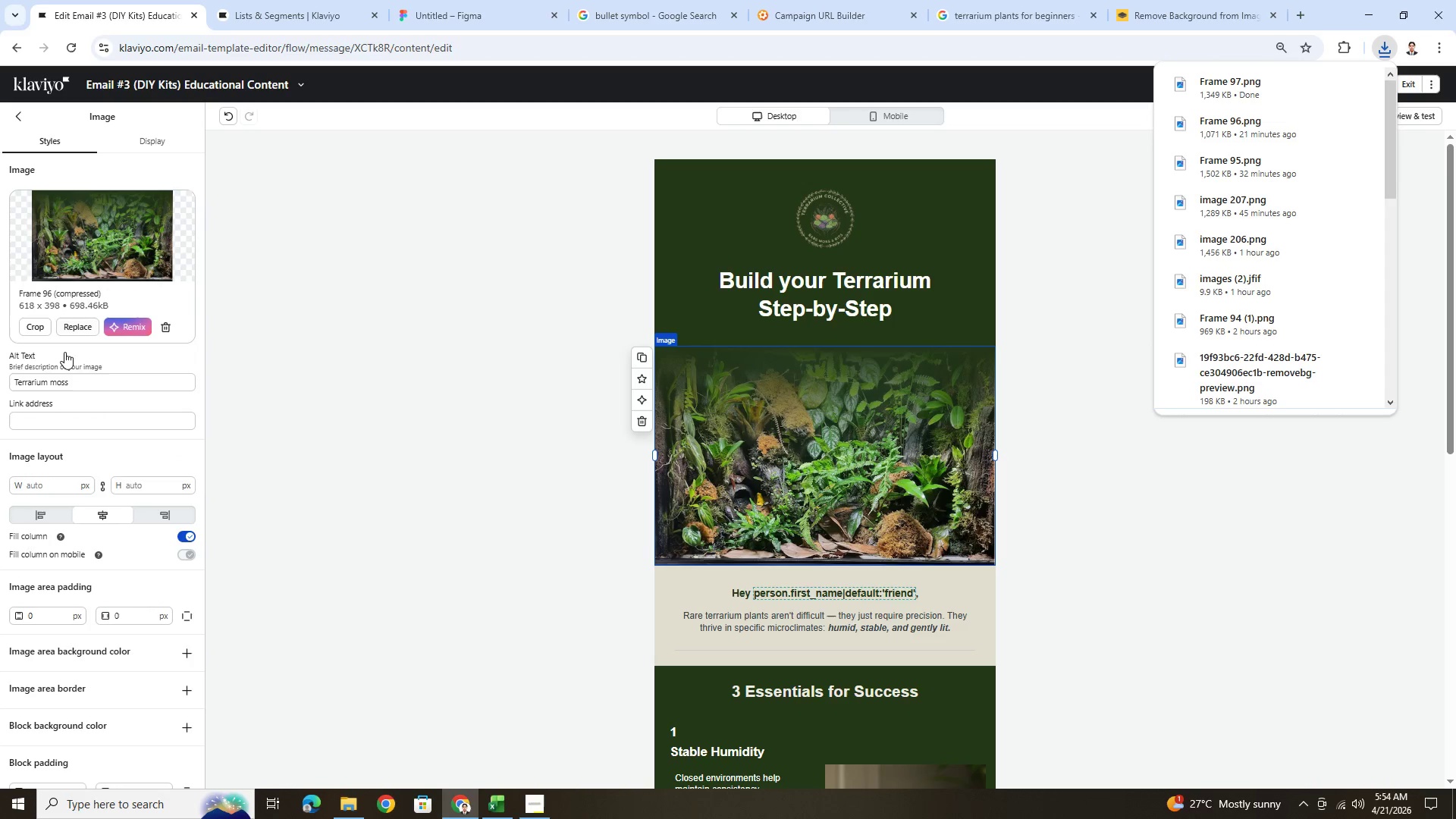 
left_click([77, 329])
 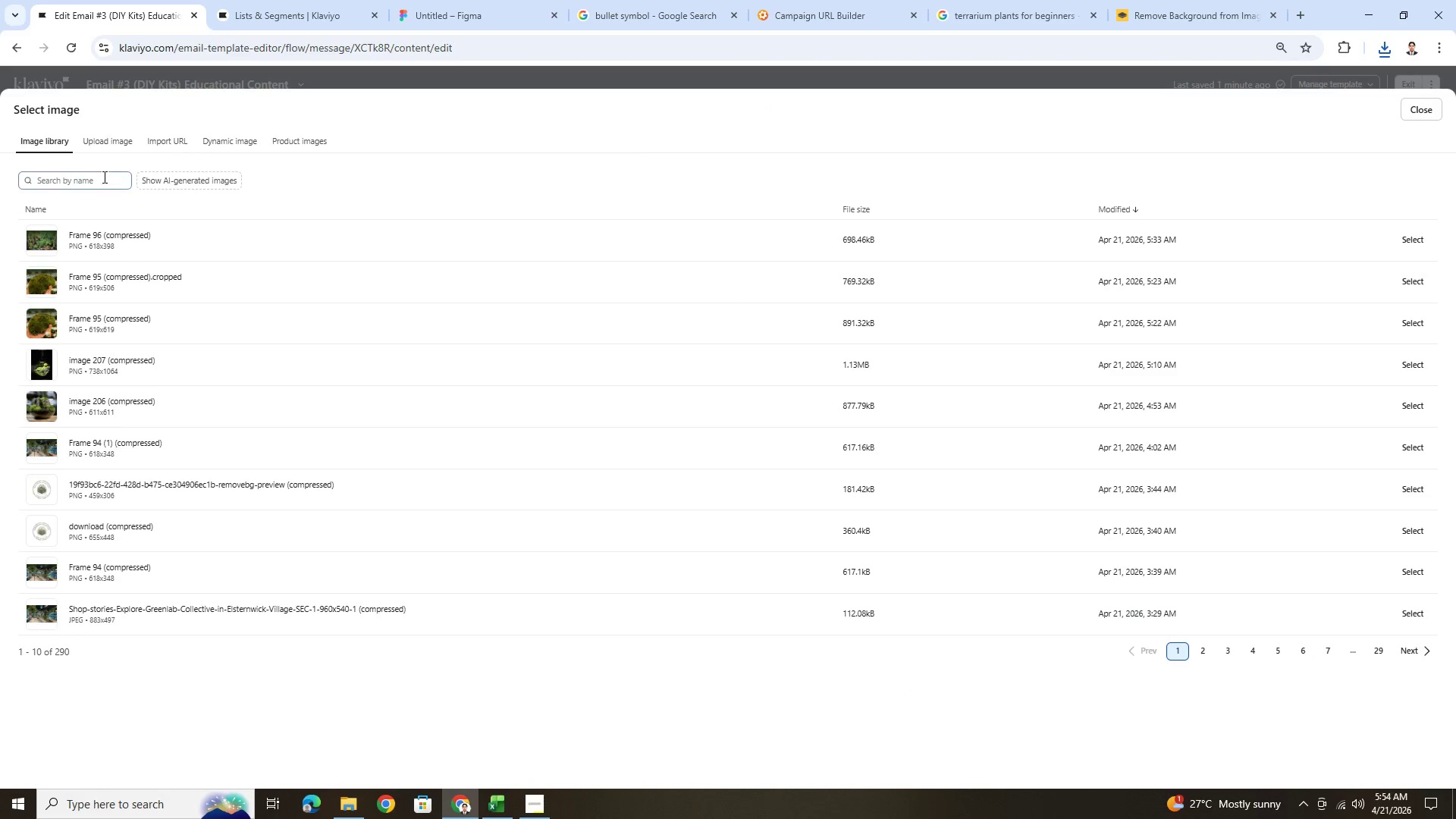 
left_click([105, 137])
 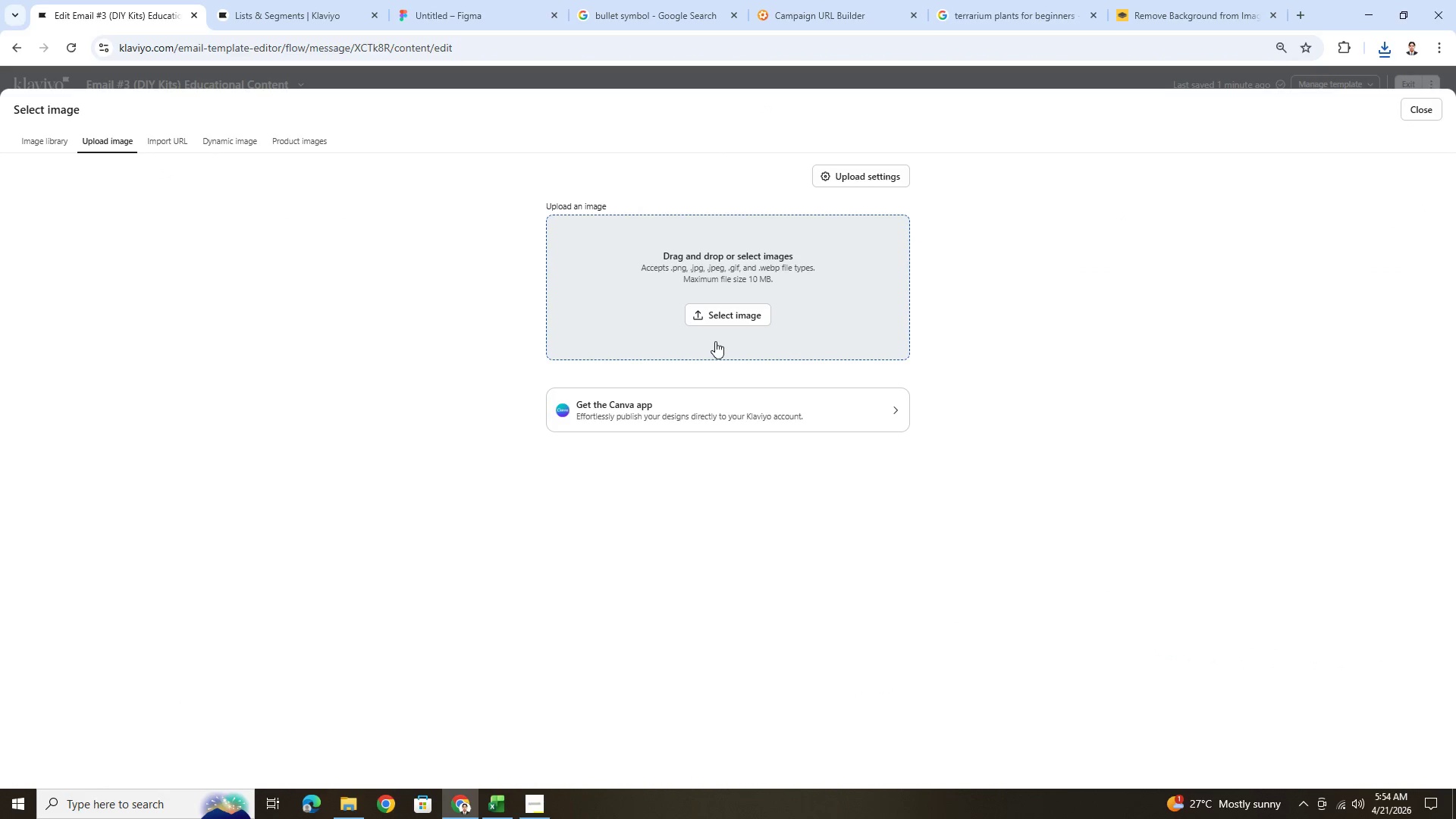 
left_click([731, 319])
 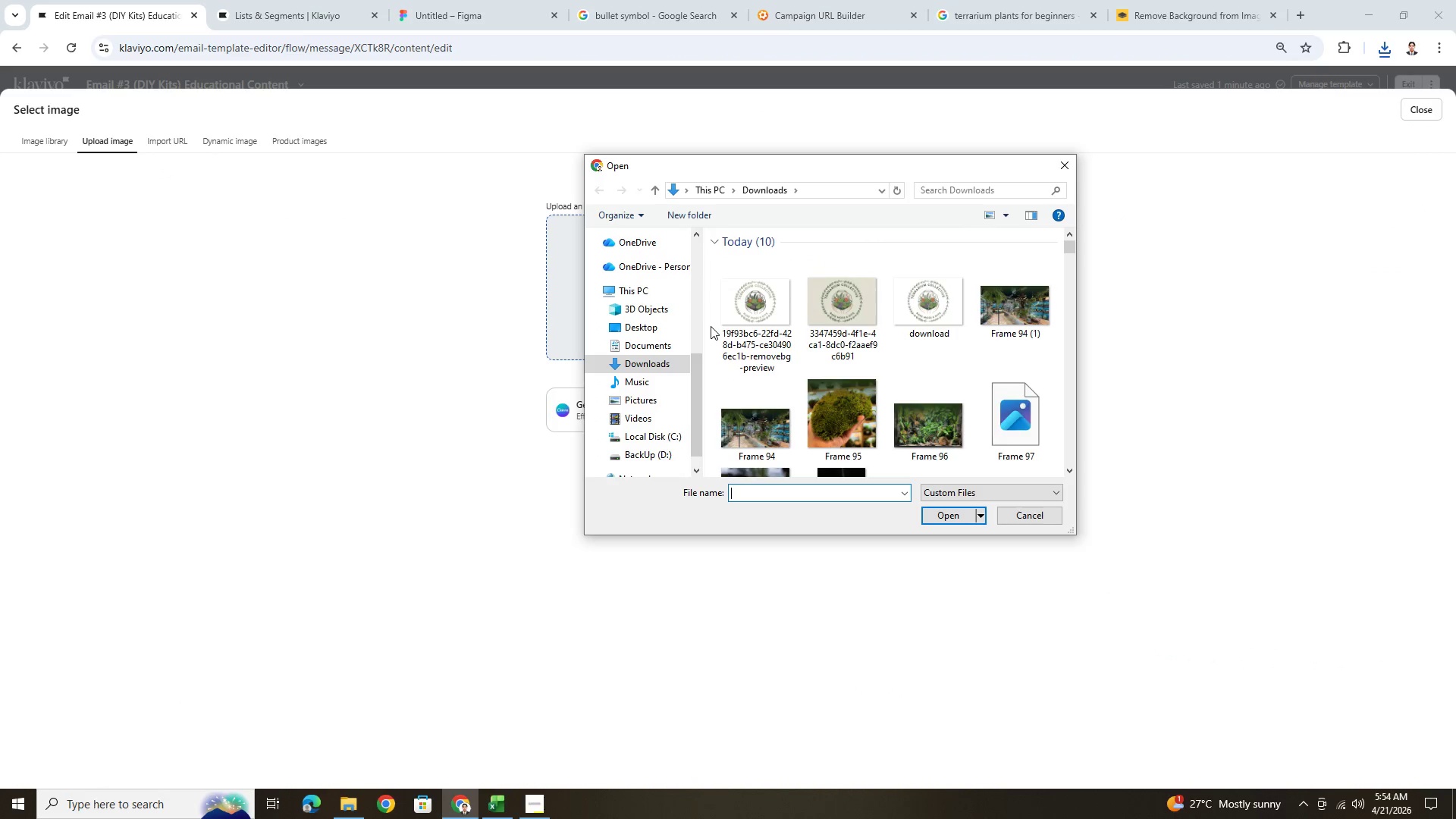 
double_click([770, 303])
 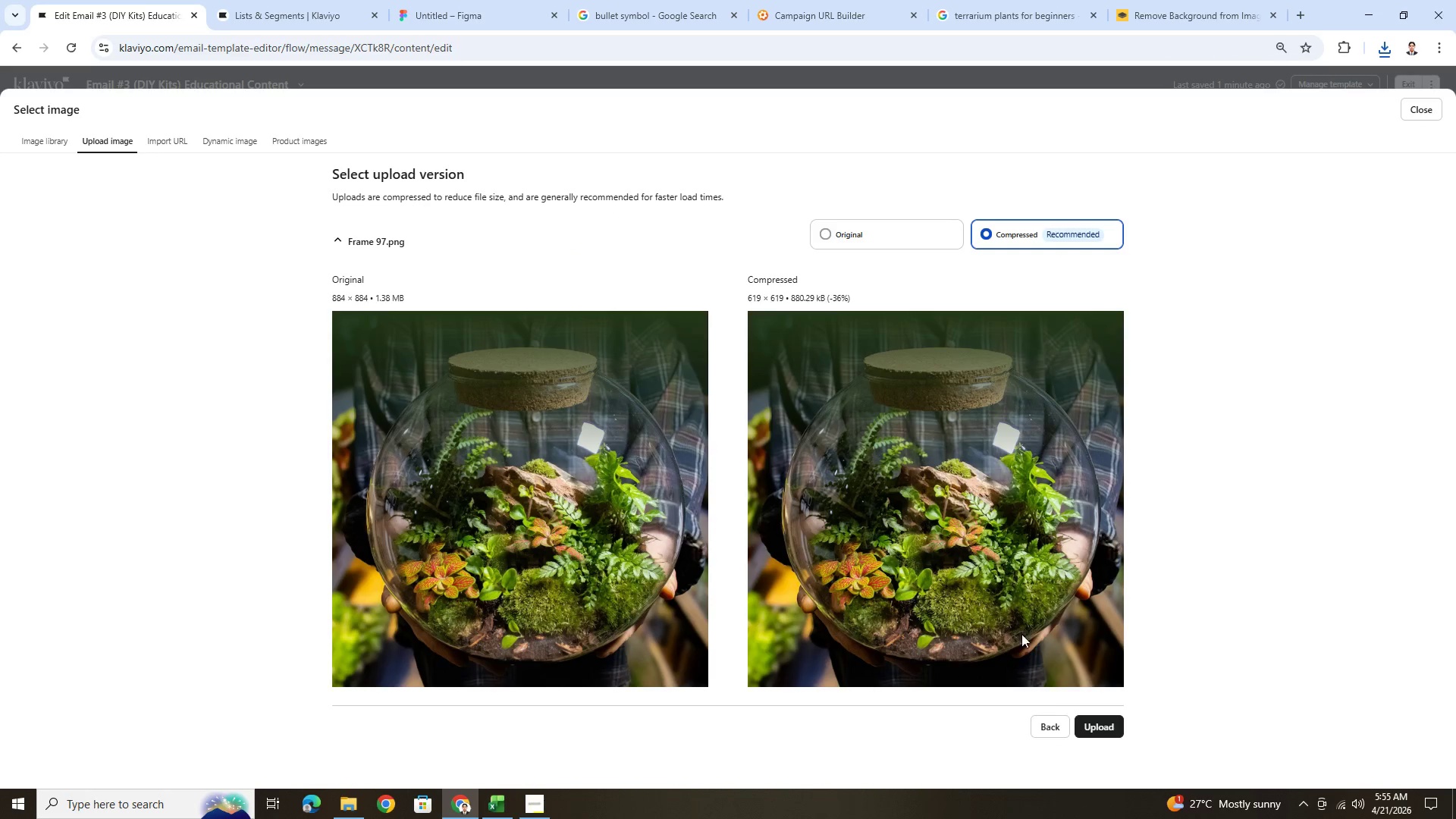 
left_click([1098, 732])
 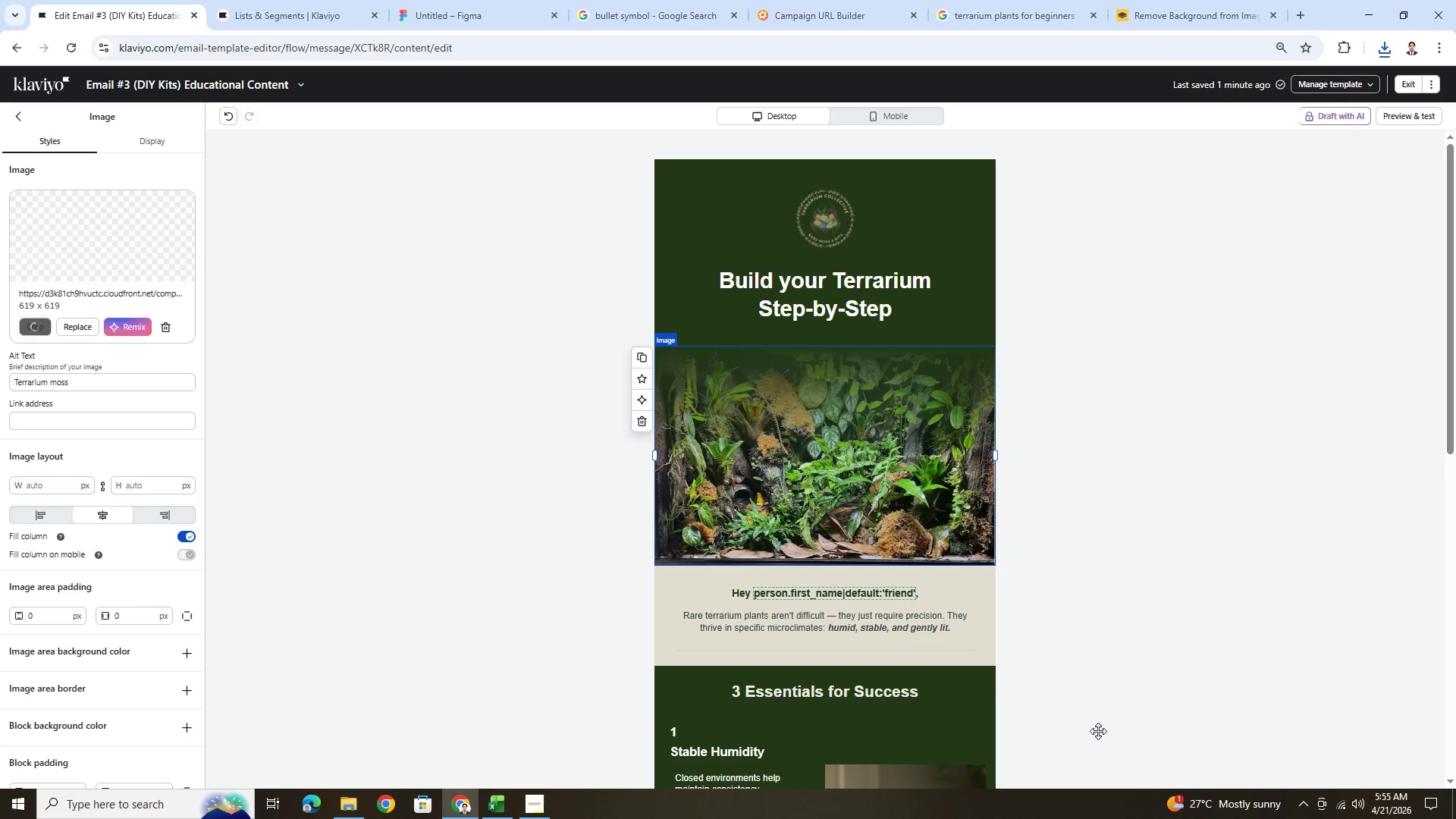 
wait(8.09)
 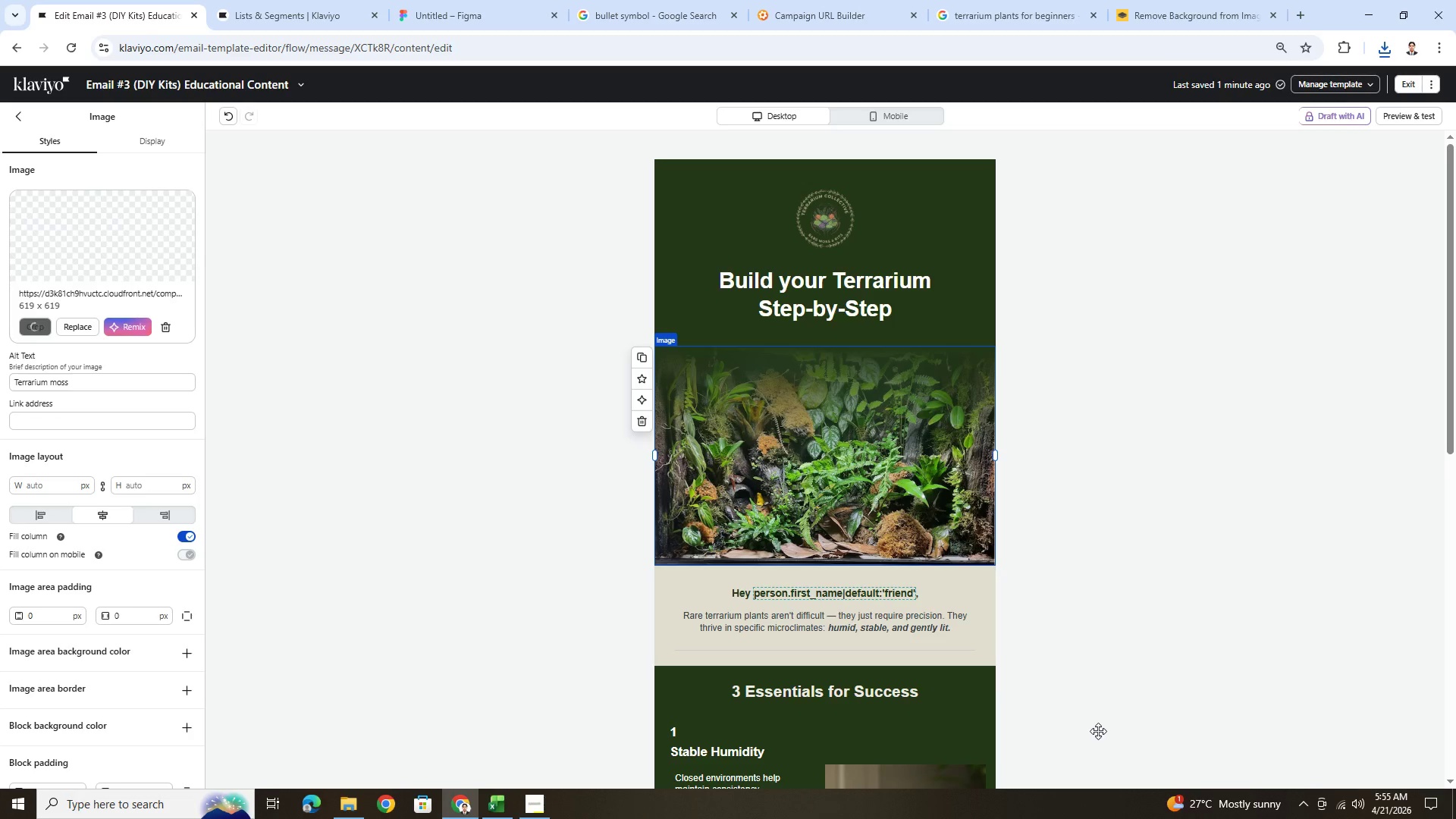 
left_click([29, 323])
 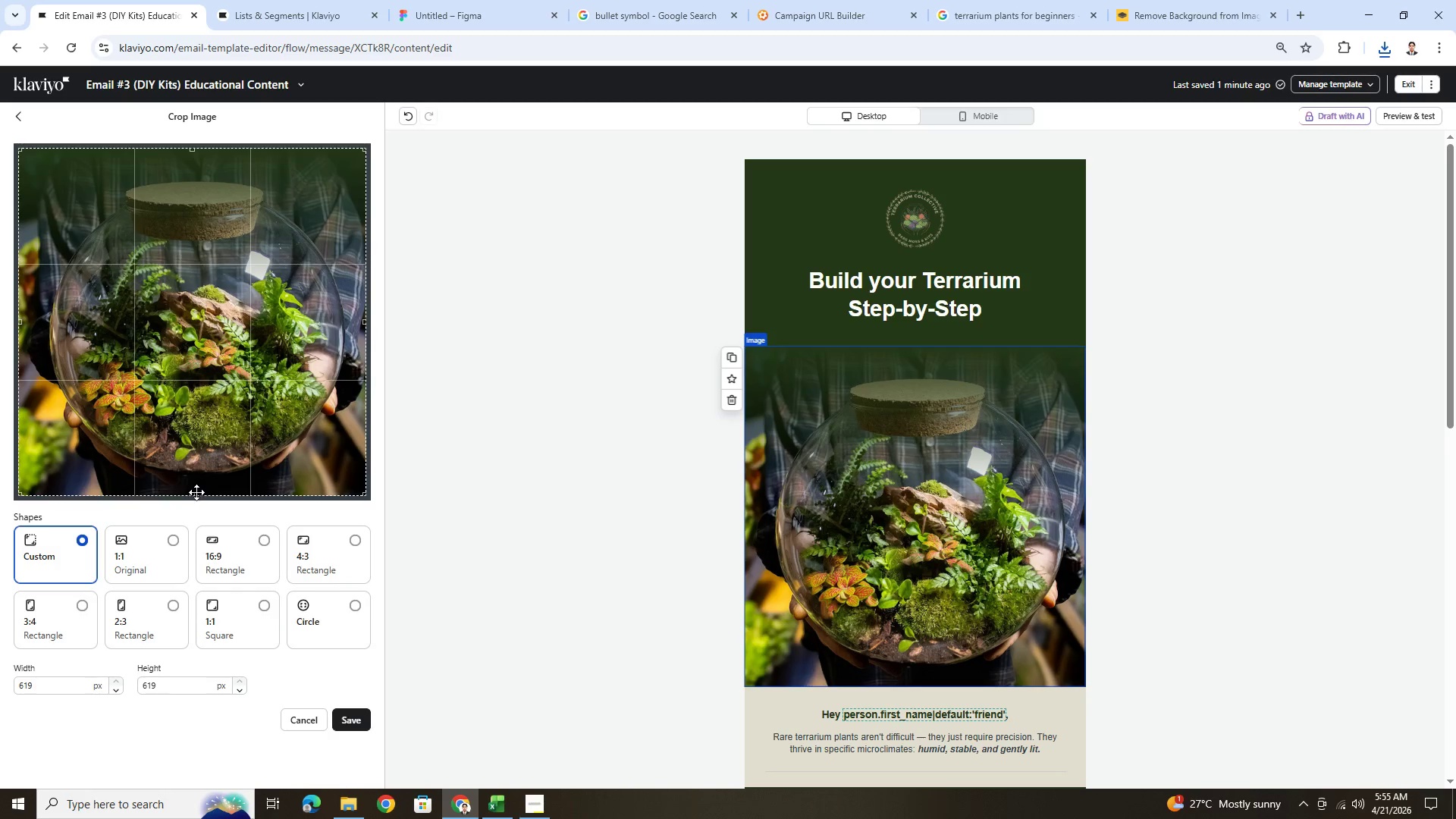 
left_click_drag(start_coordinate=[195, 494], to_coordinate=[217, 405])
 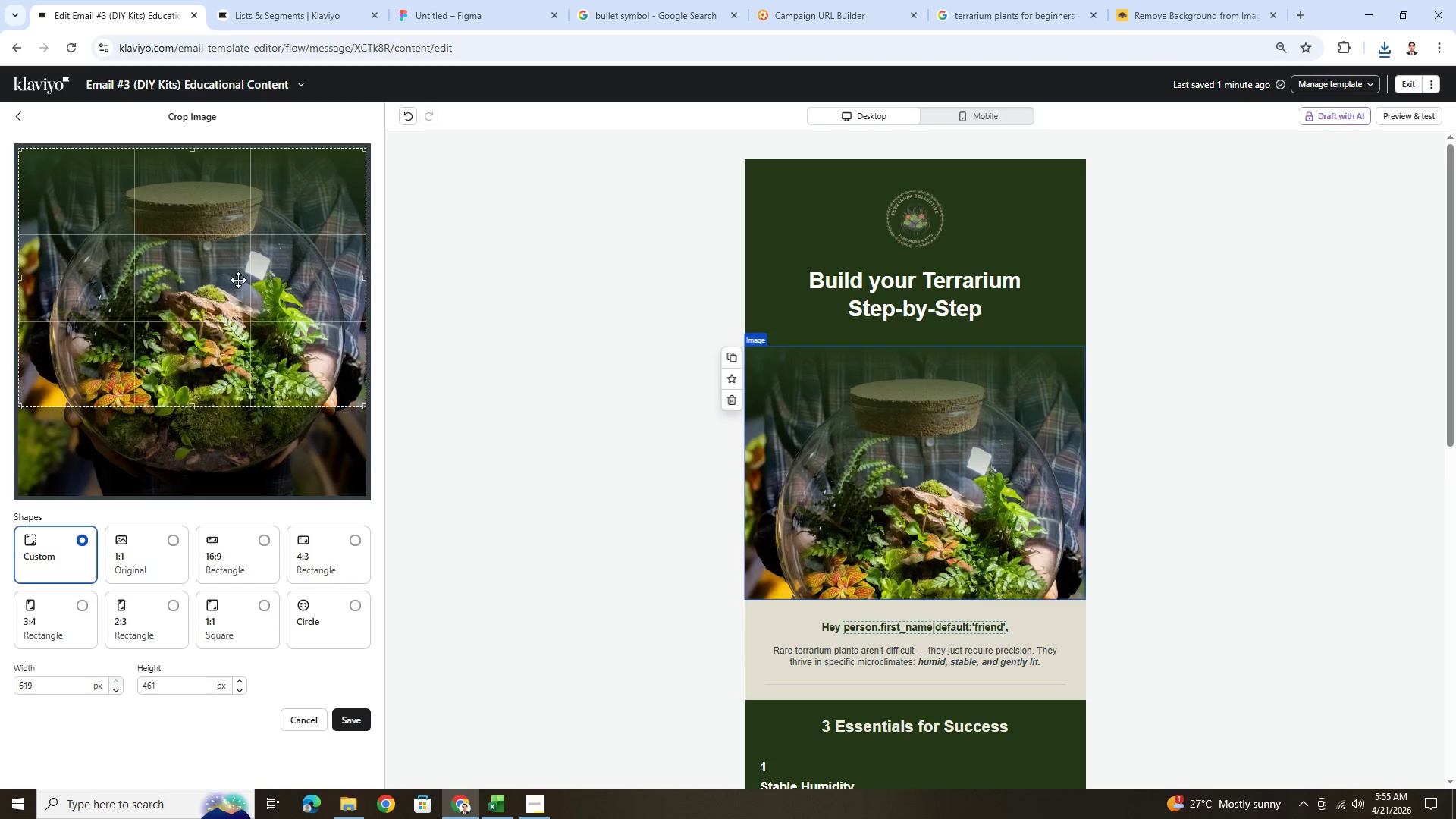 
left_click_drag(start_coordinate=[238, 280], to_coordinate=[242, 245])
 